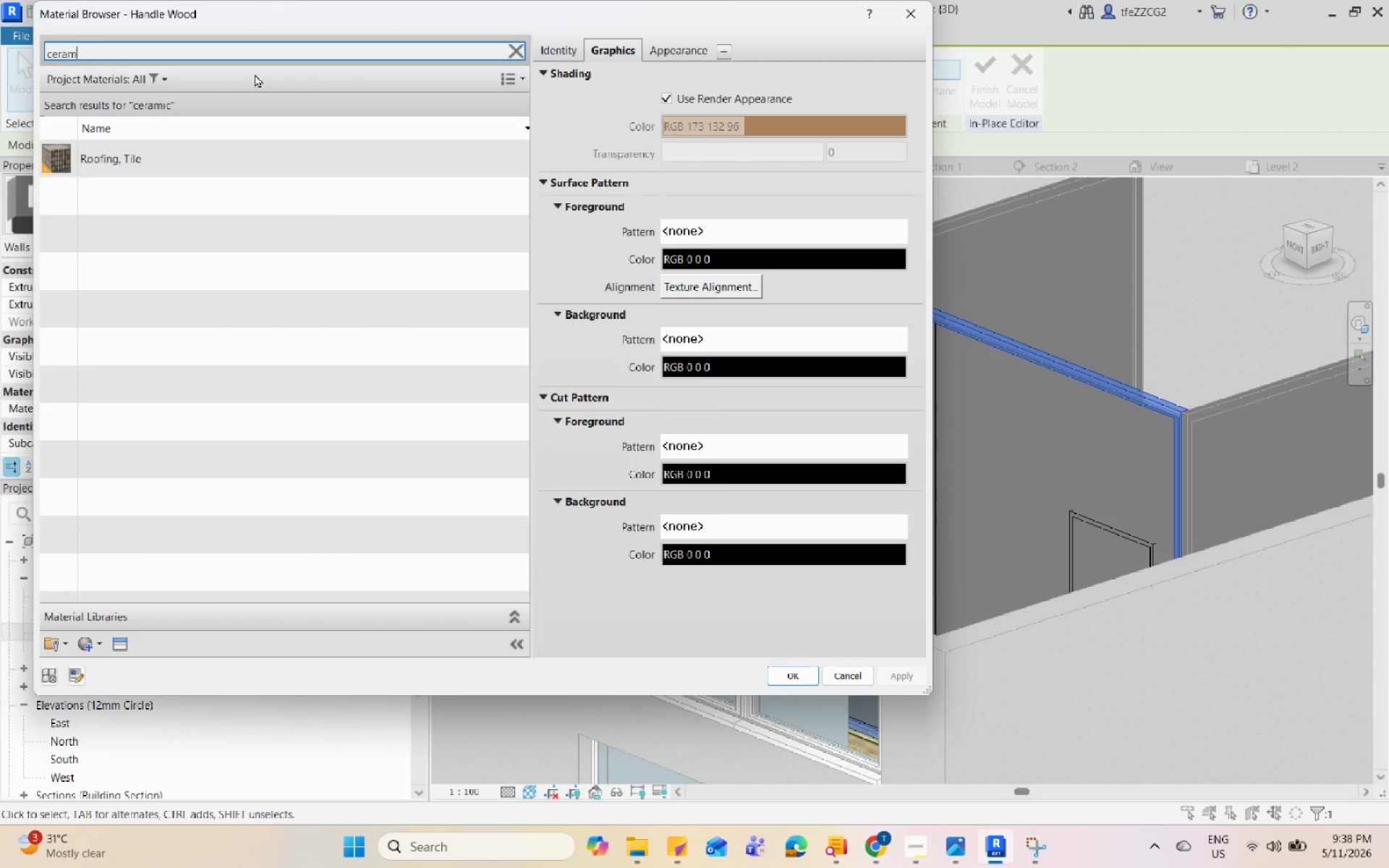 
key(Backspace)
 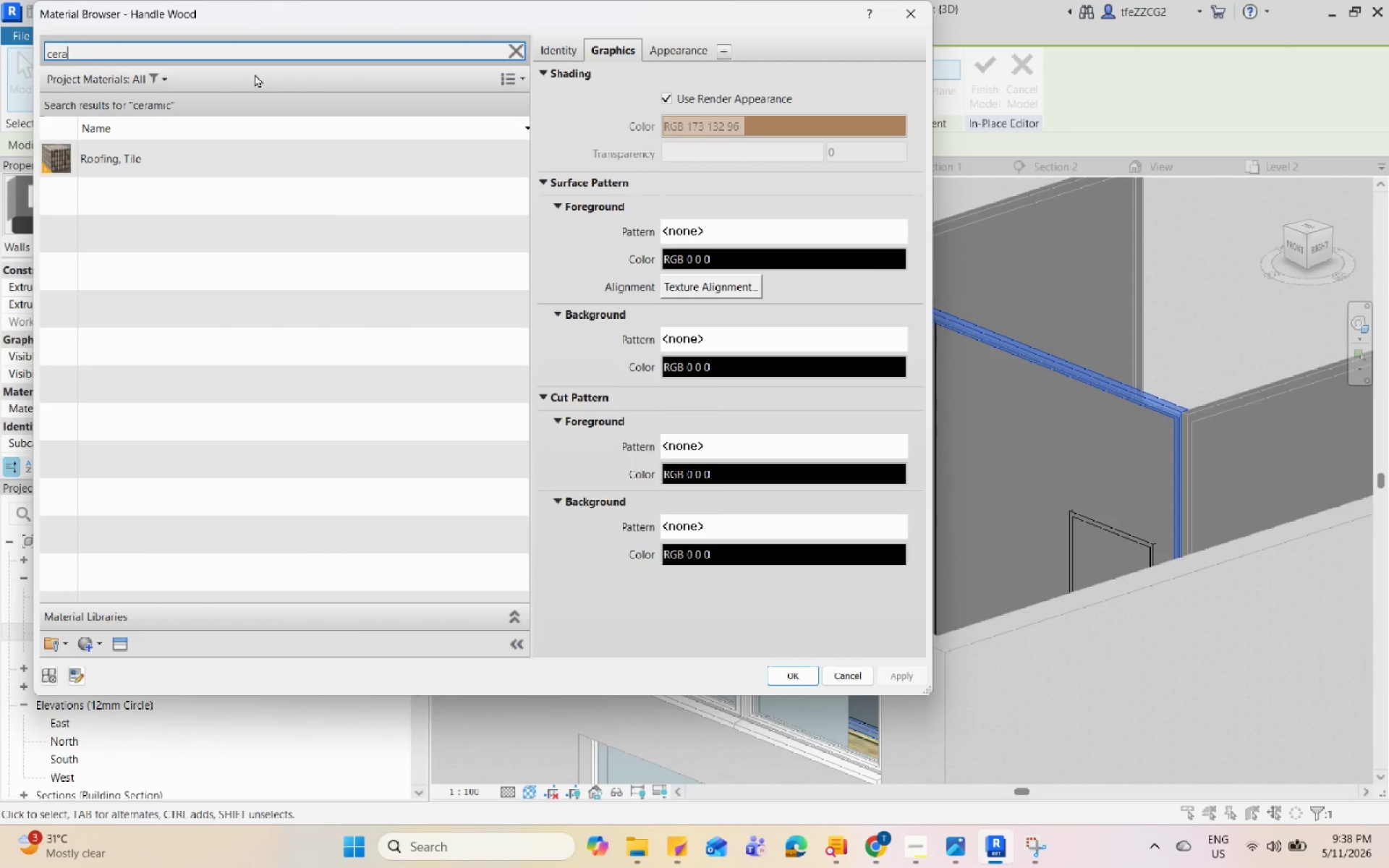 
key(Backspace)
 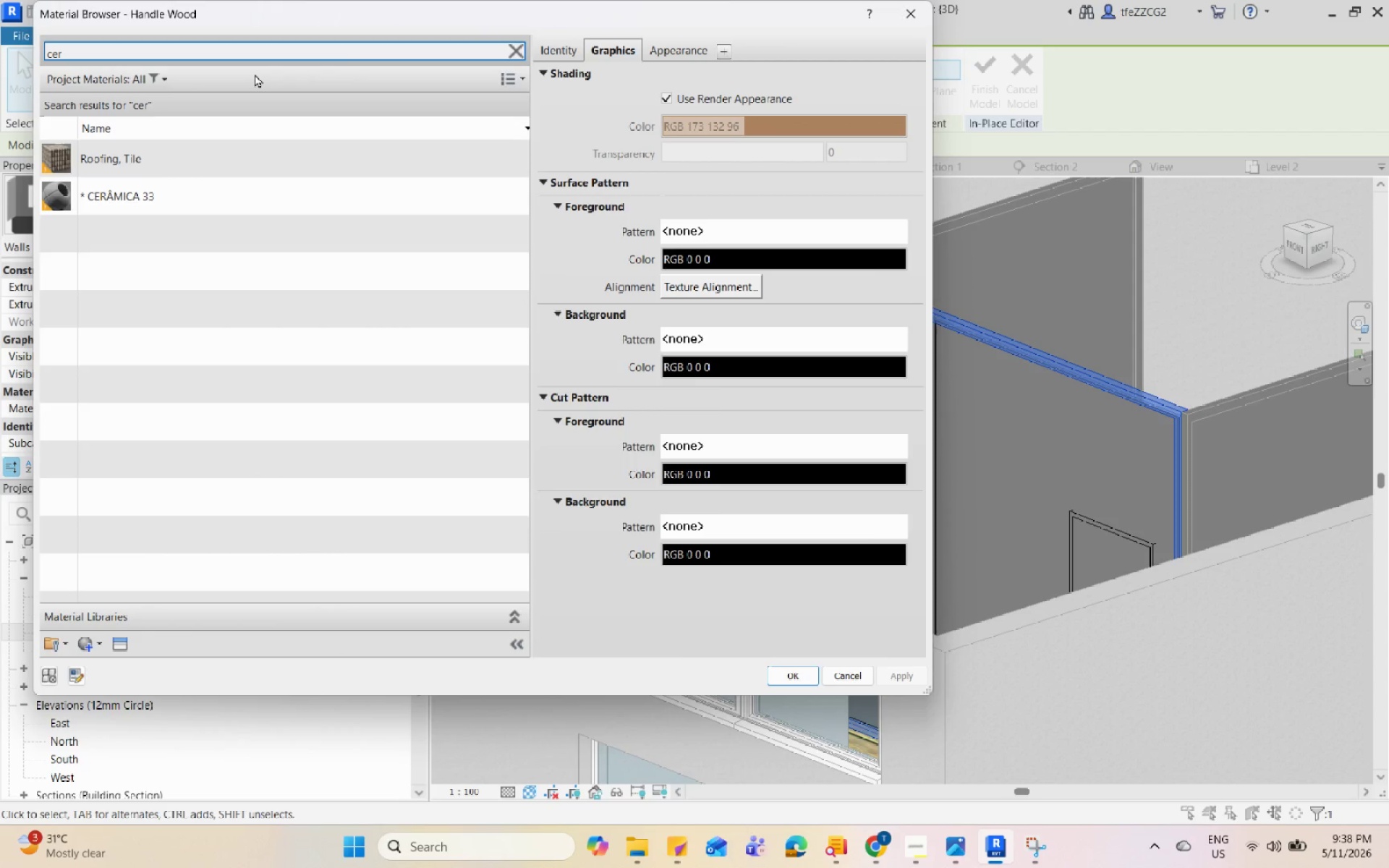 
key(Backspace)
 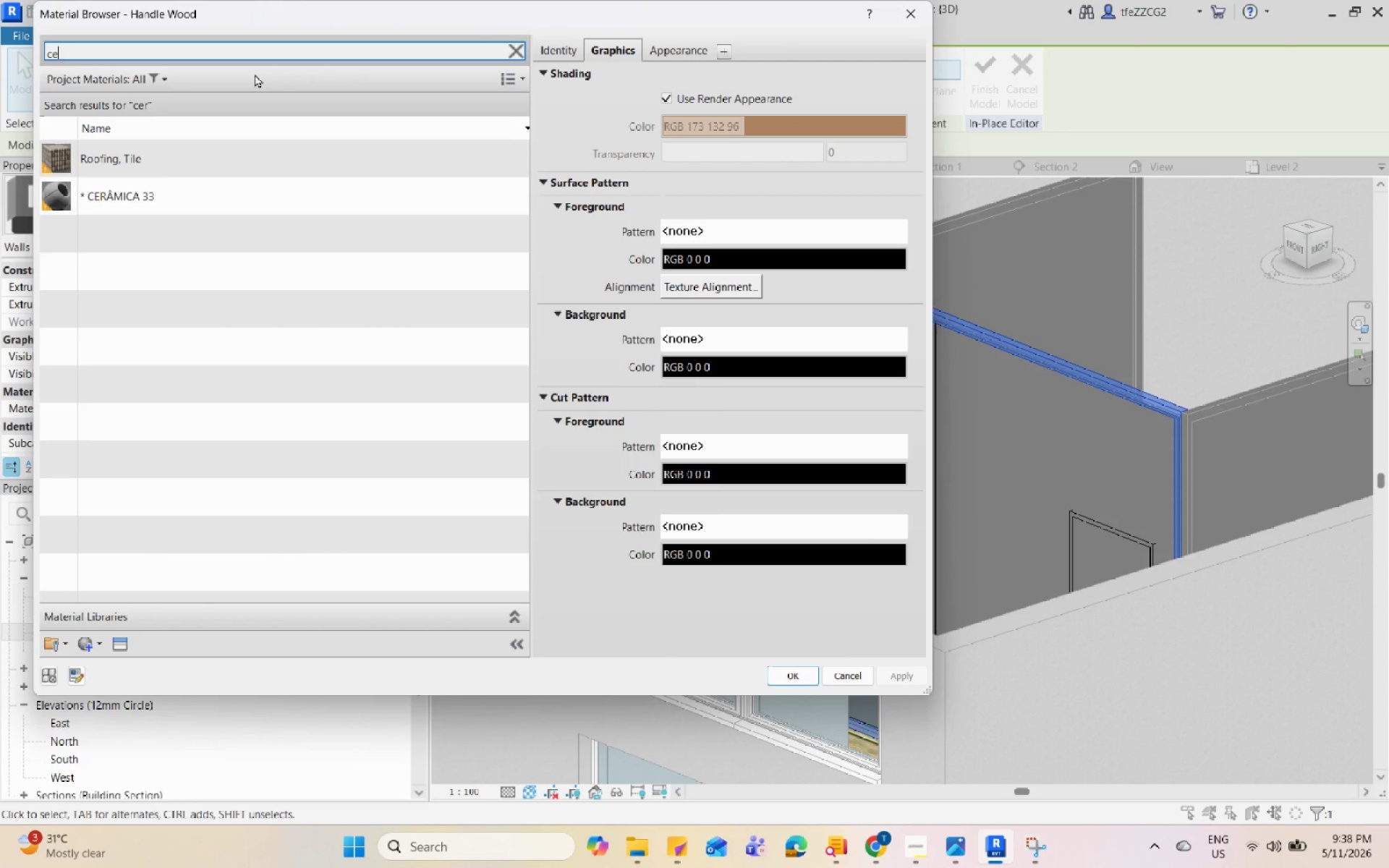 
key(Backspace)
 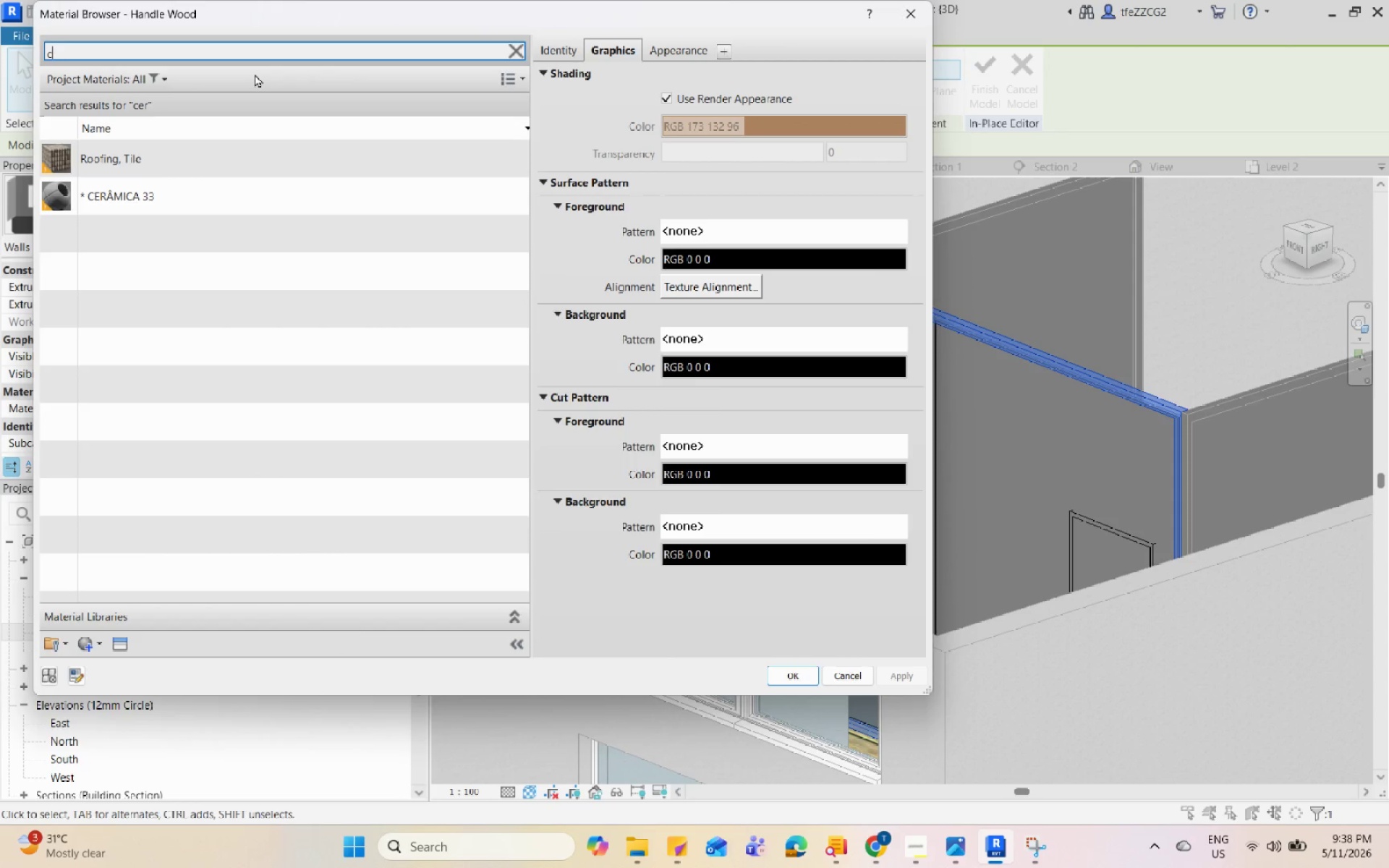 
key(Backspace)
 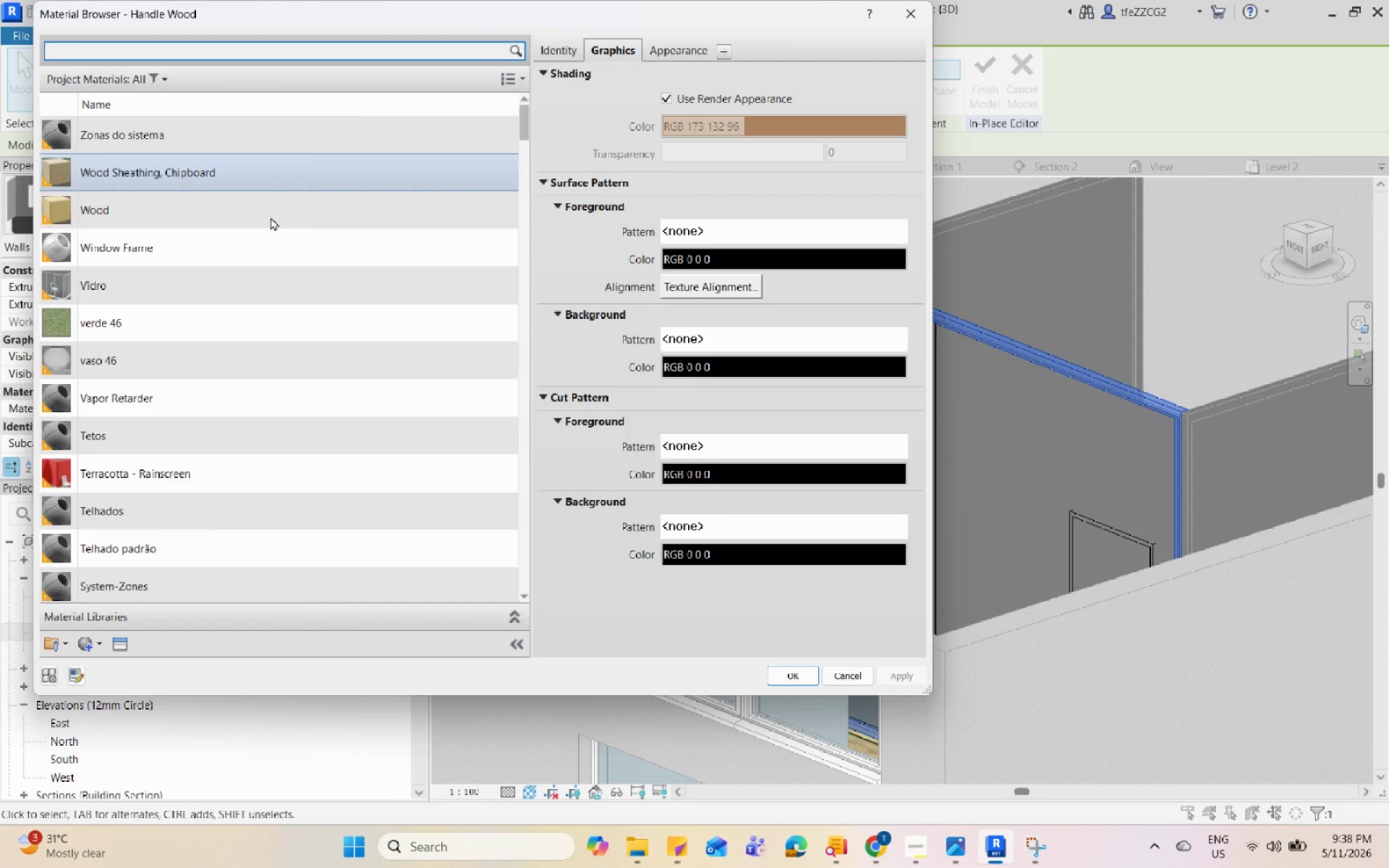 
scroll: coordinate [281, 283], scroll_direction: up, amount: 4.0
 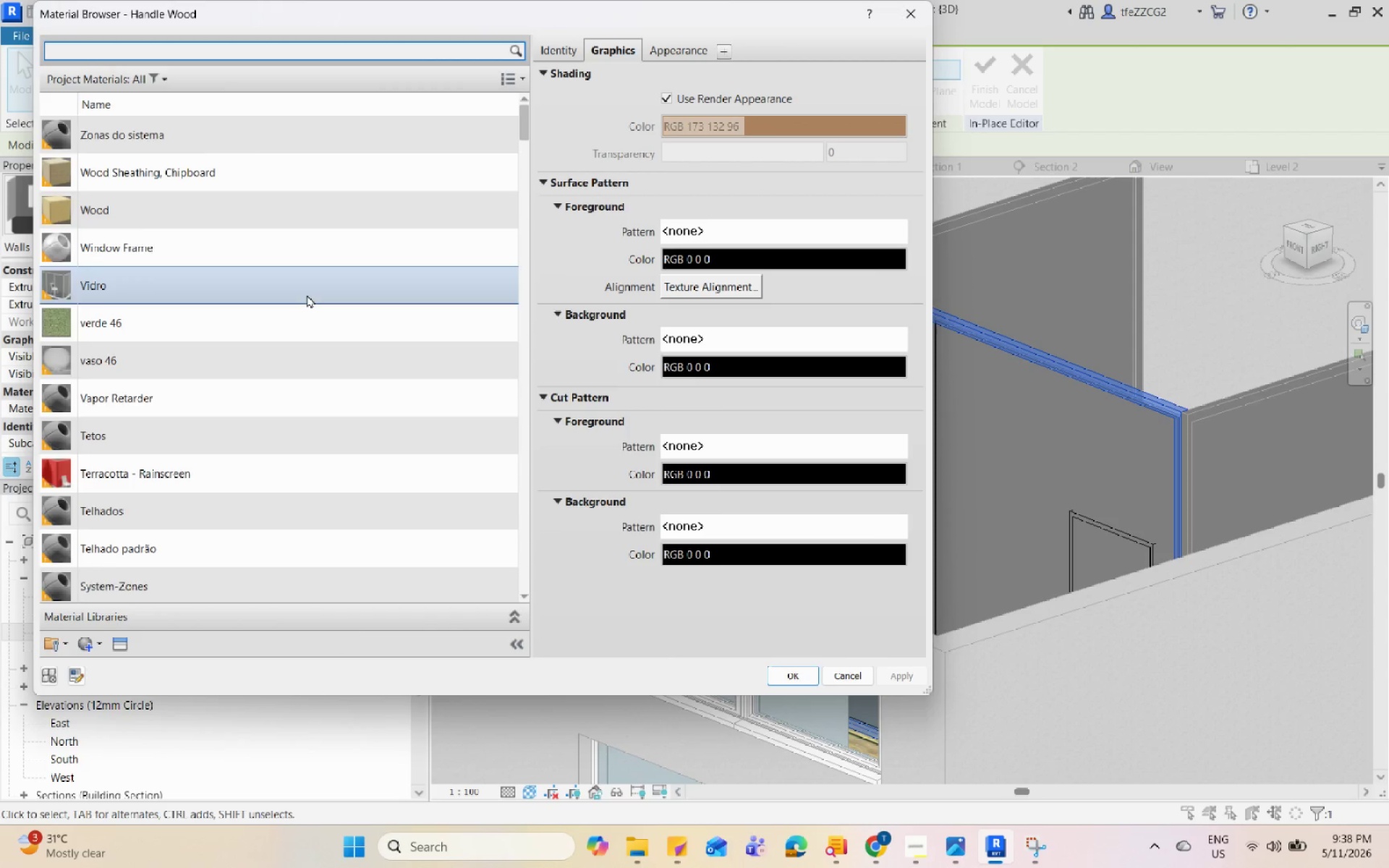 
scroll: coordinate [307, 294], scroll_direction: down, amount: 1.0
 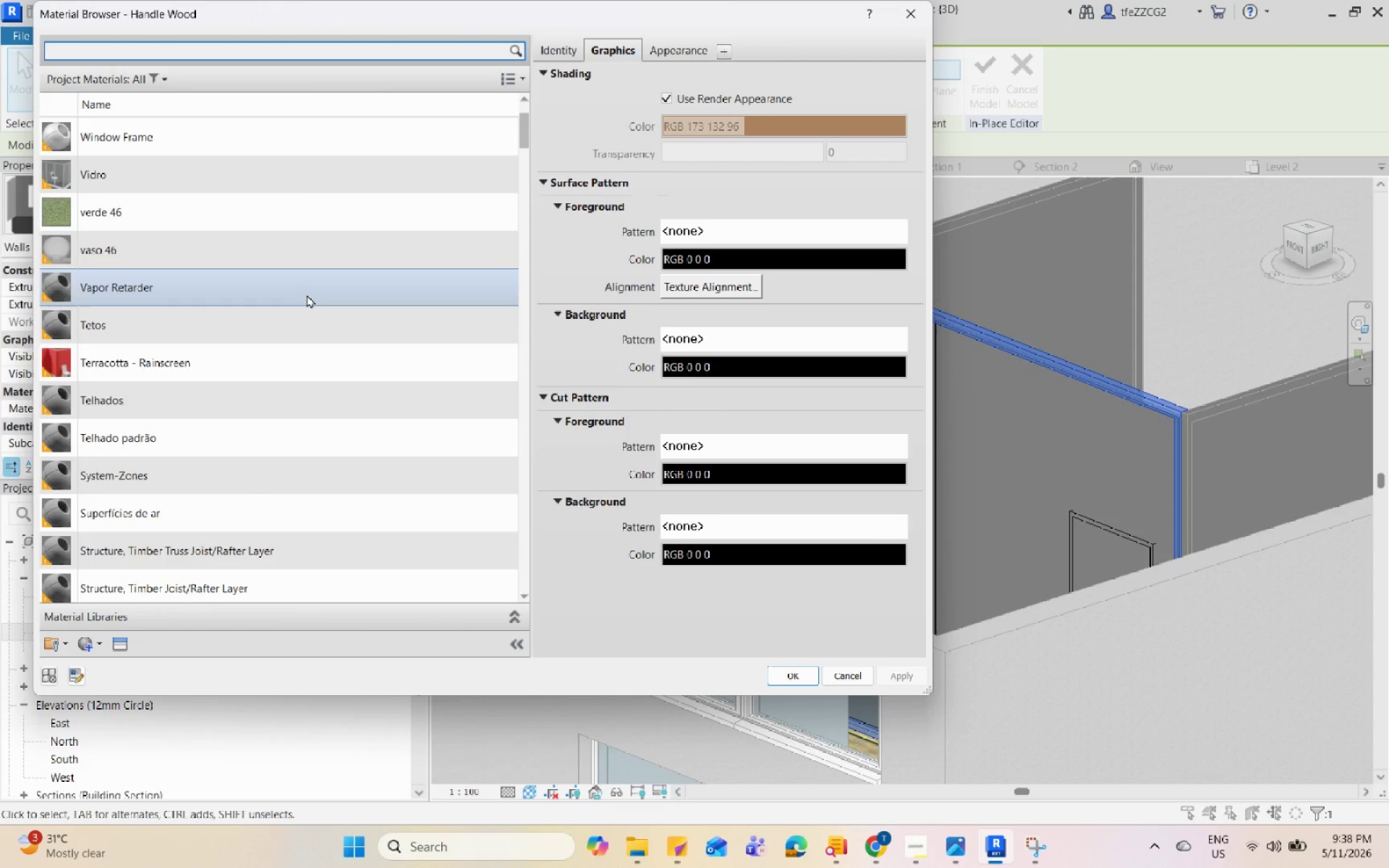 
scroll: coordinate [307, 294], scroll_direction: up, amount: 2.0
 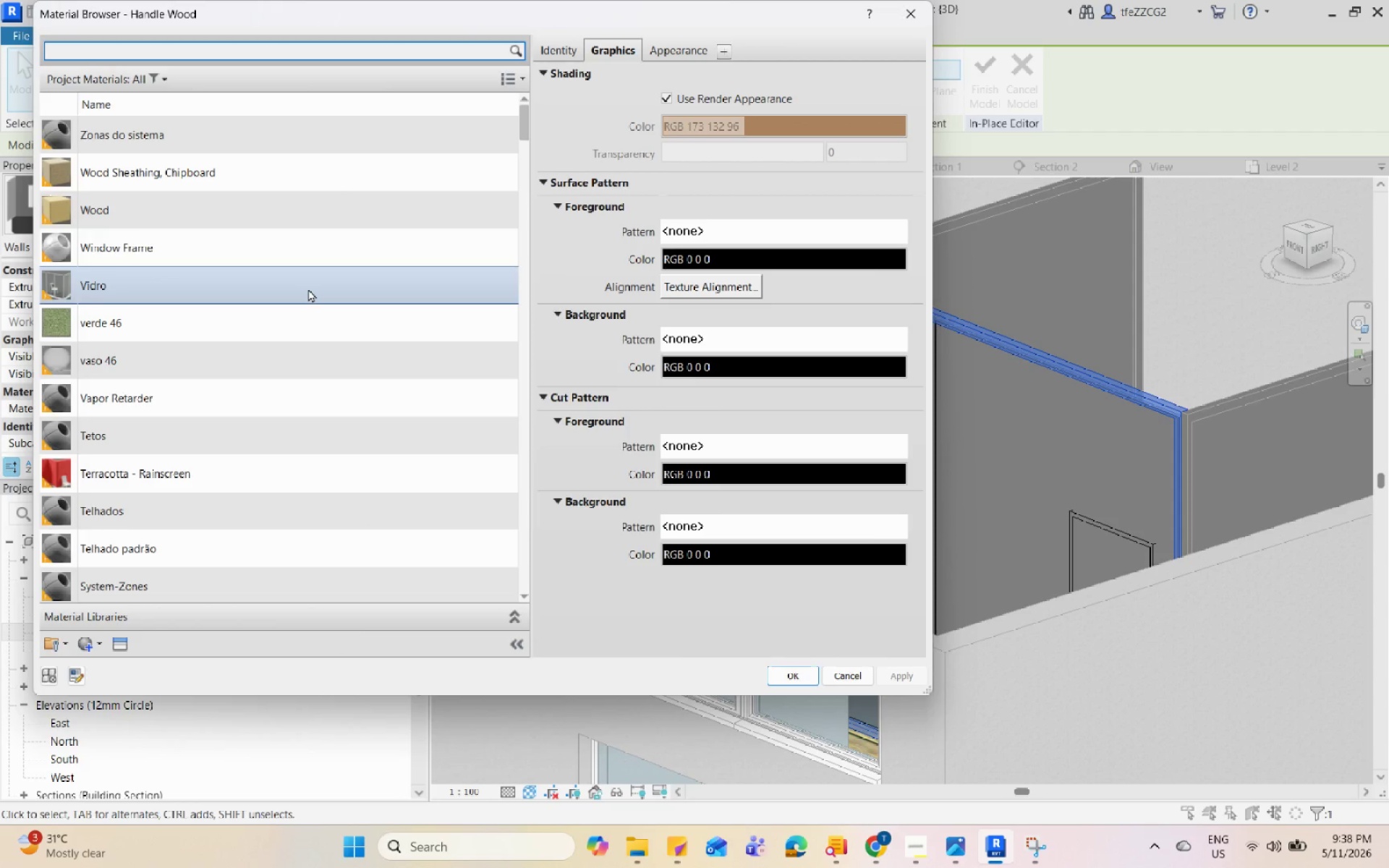 
left_click([330, 257])
 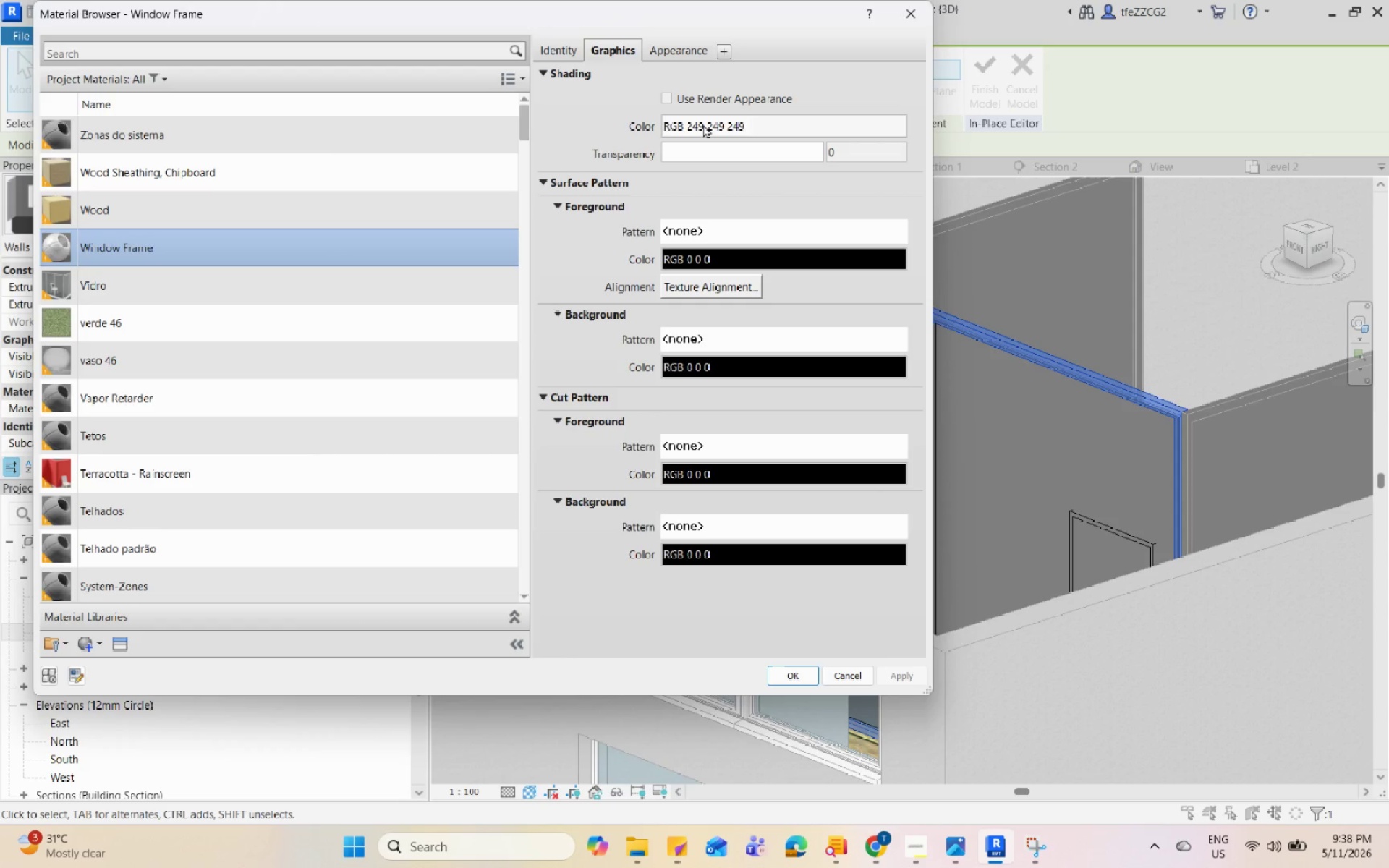 
double_click([712, 98])
 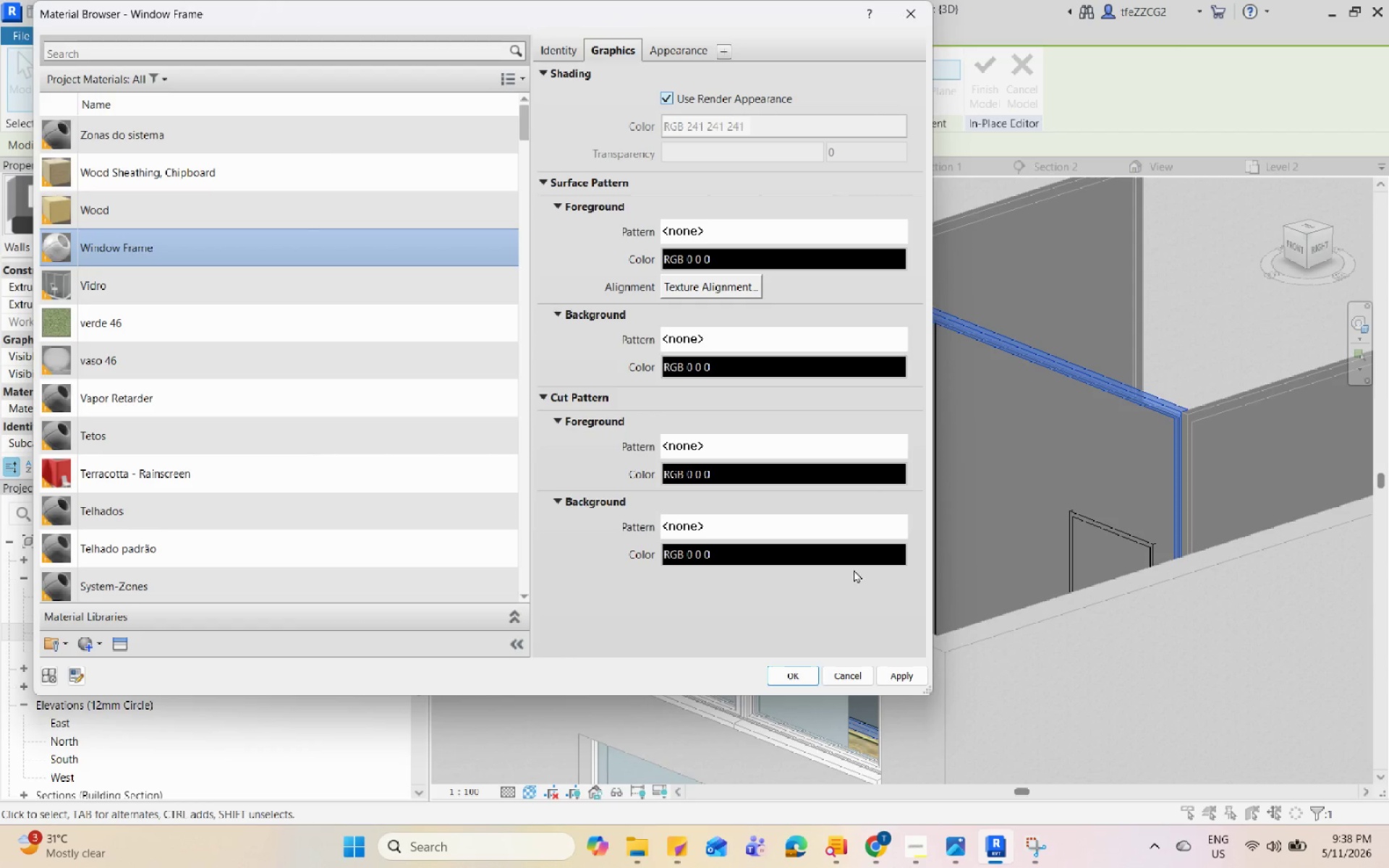 
left_click([885, 677])
 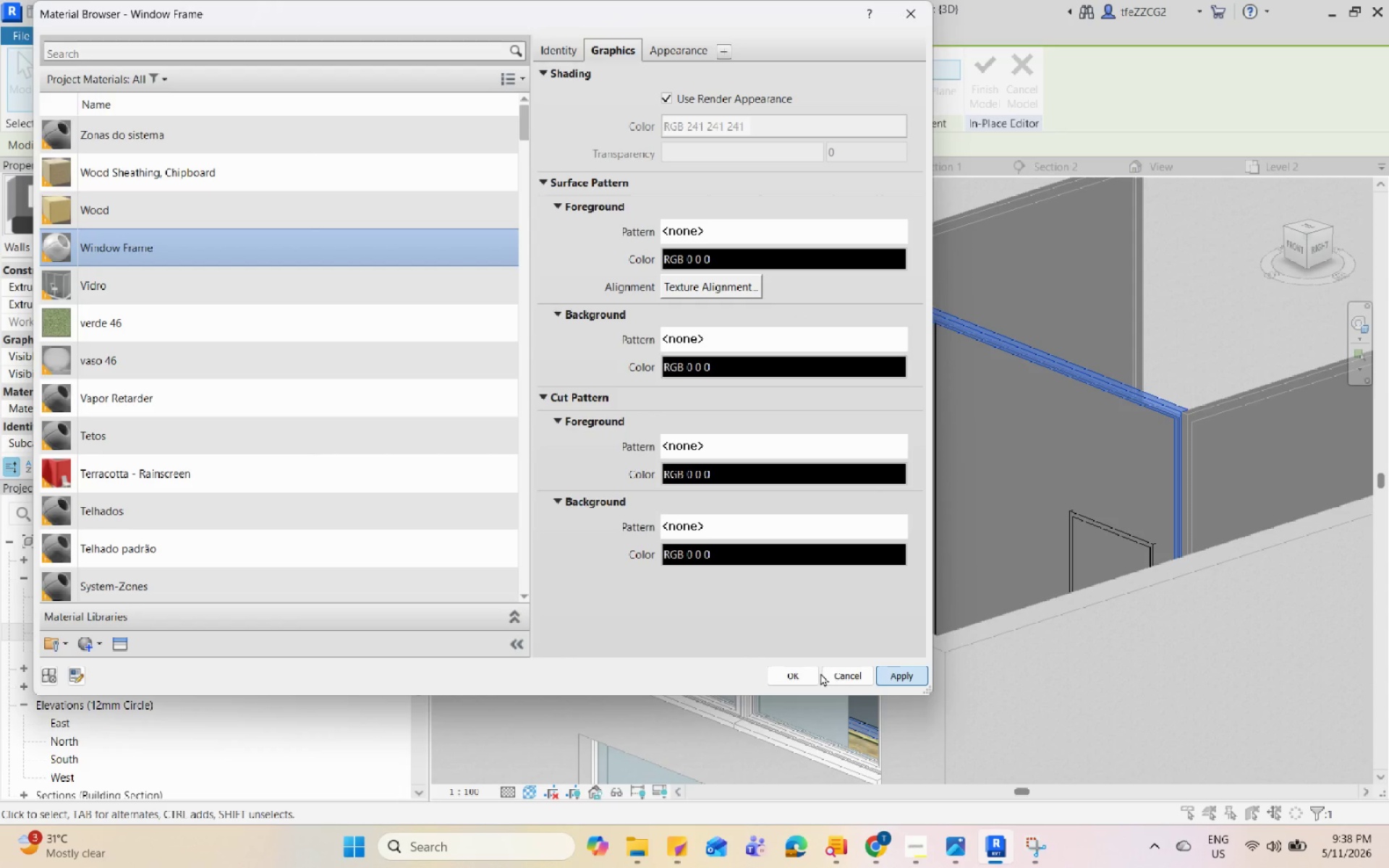 
left_click([799, 672])
 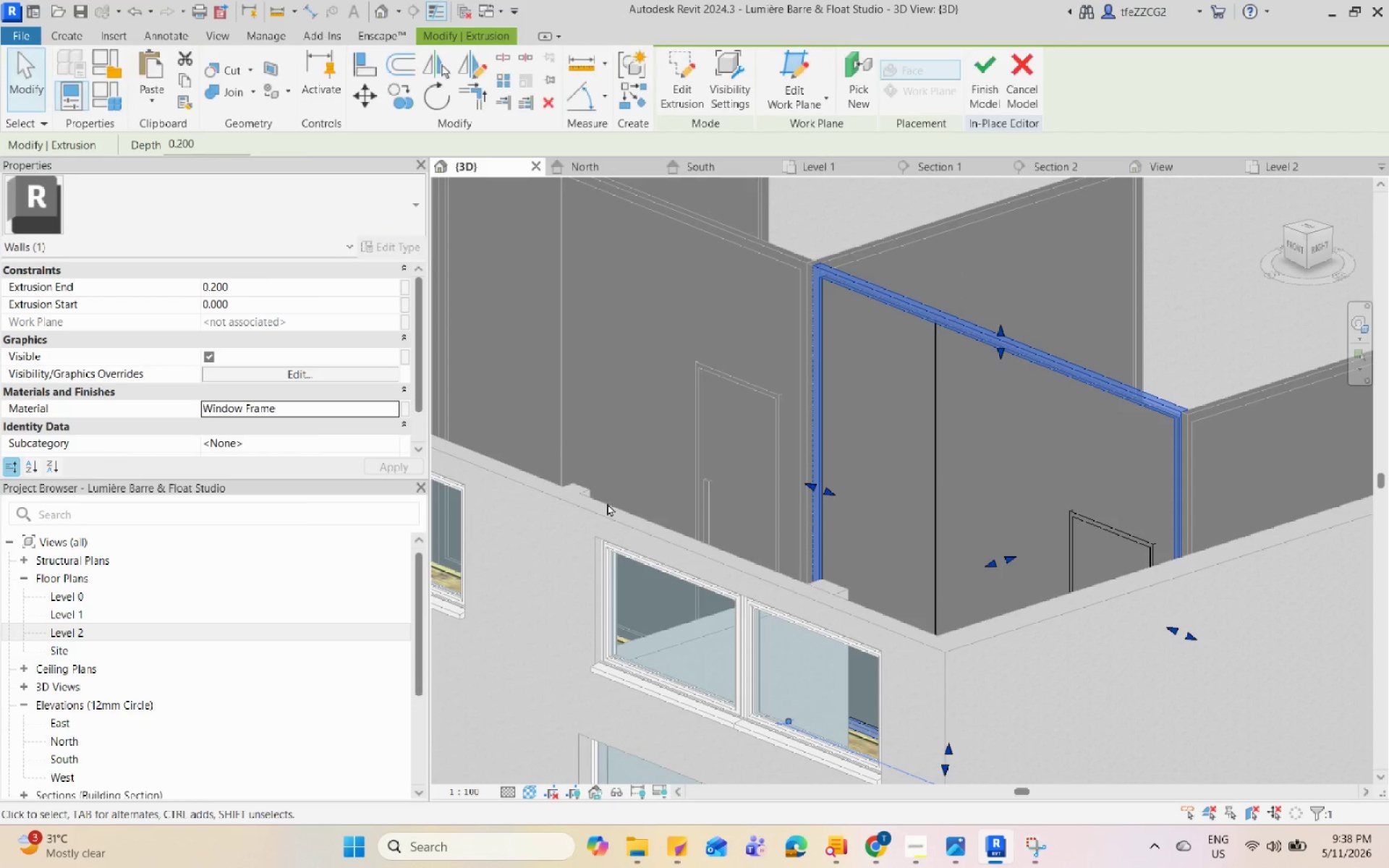 
key(Escape)
 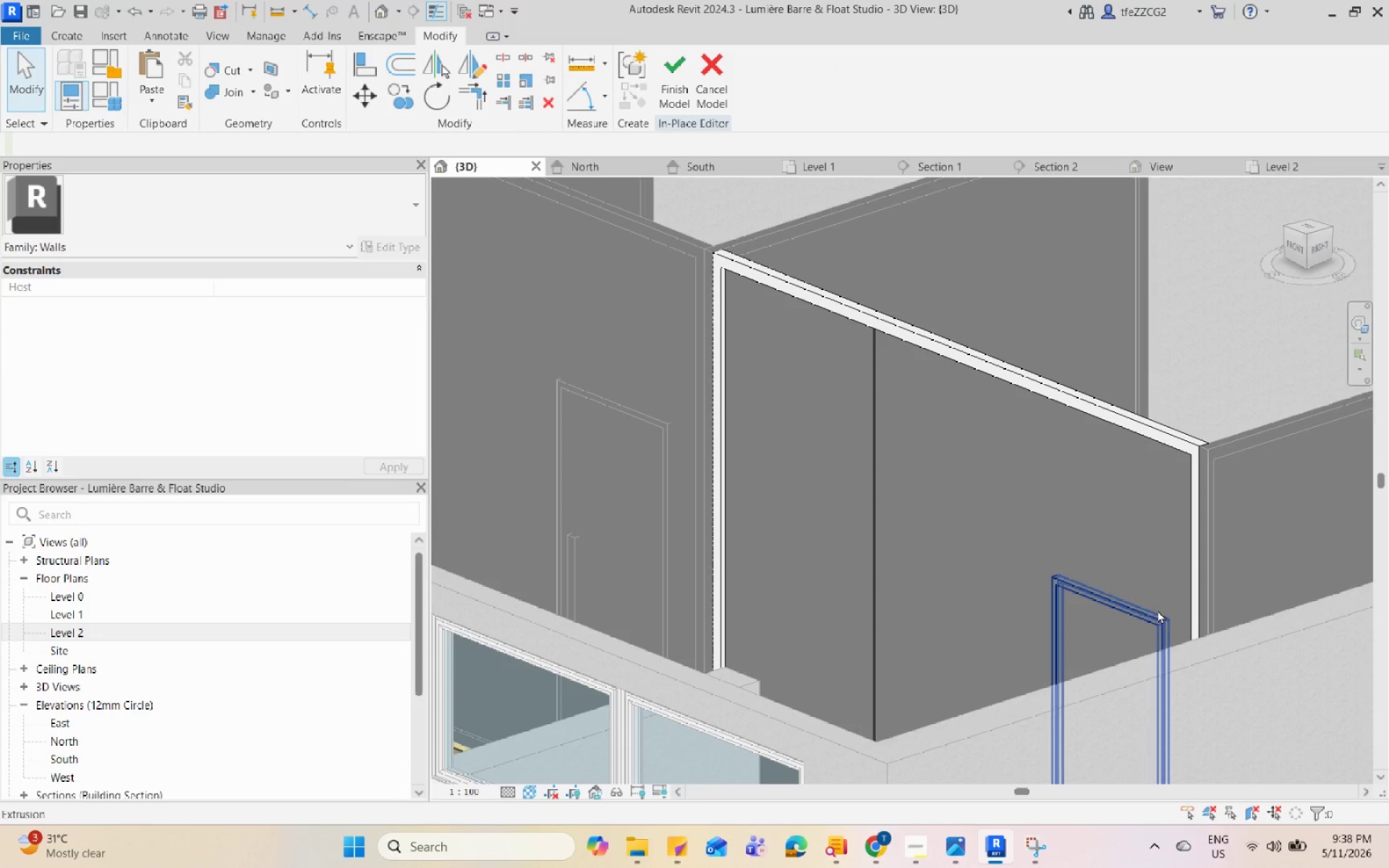 
scroll: coordinate [927, 380], scroll_direction: up, amount: 2.0
 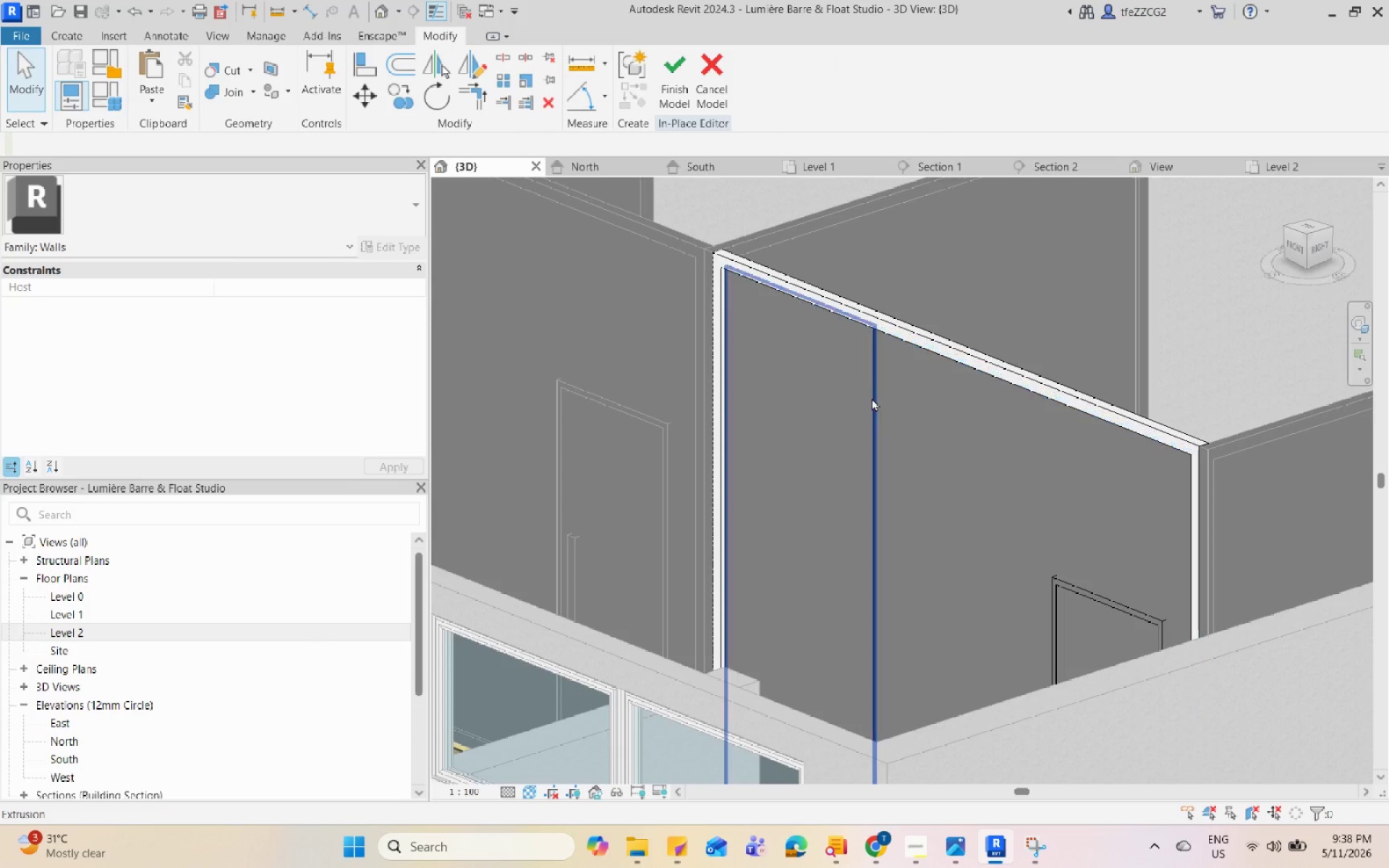 
left_click([1145, 615])
 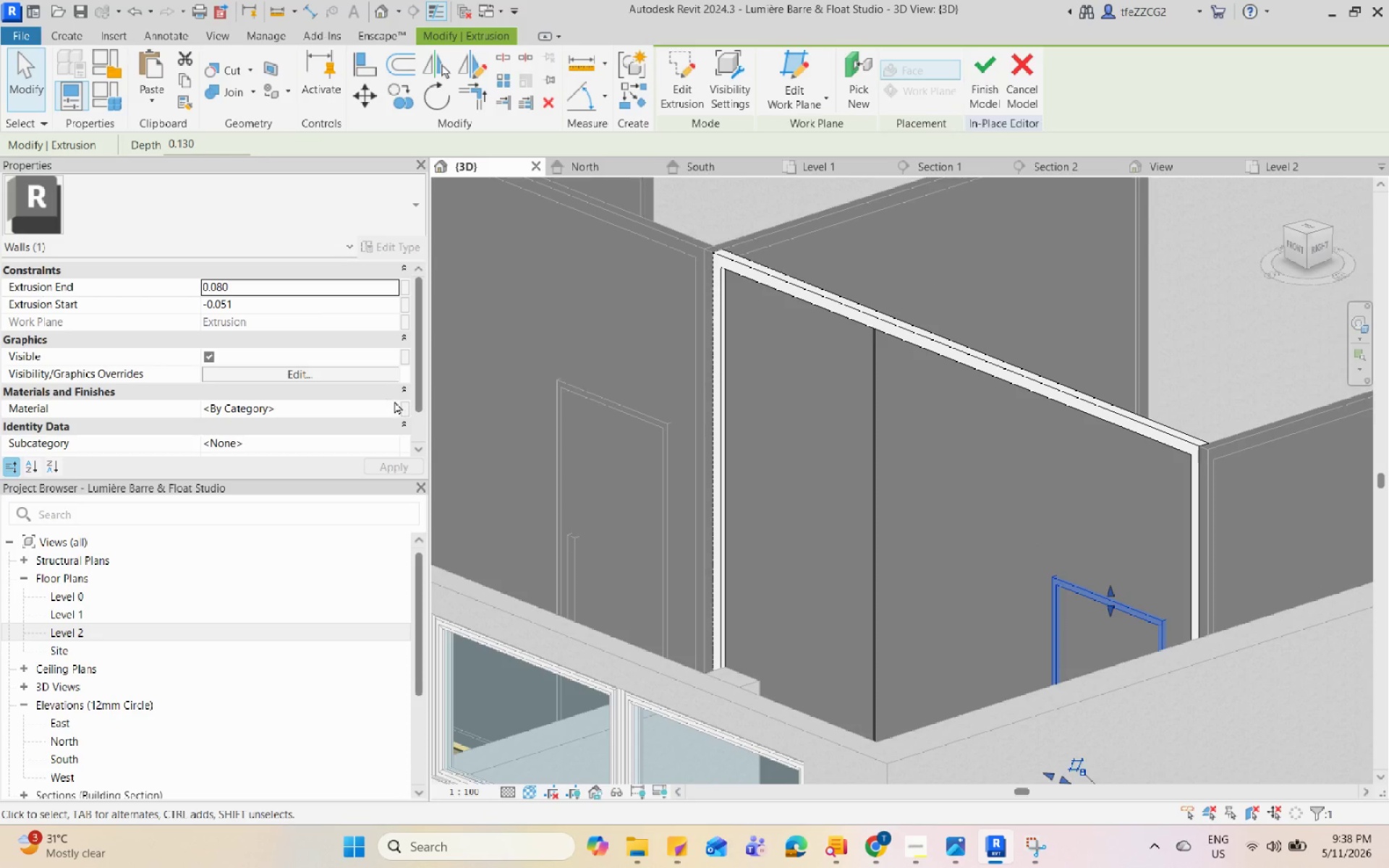 
left_click([390, 408])
 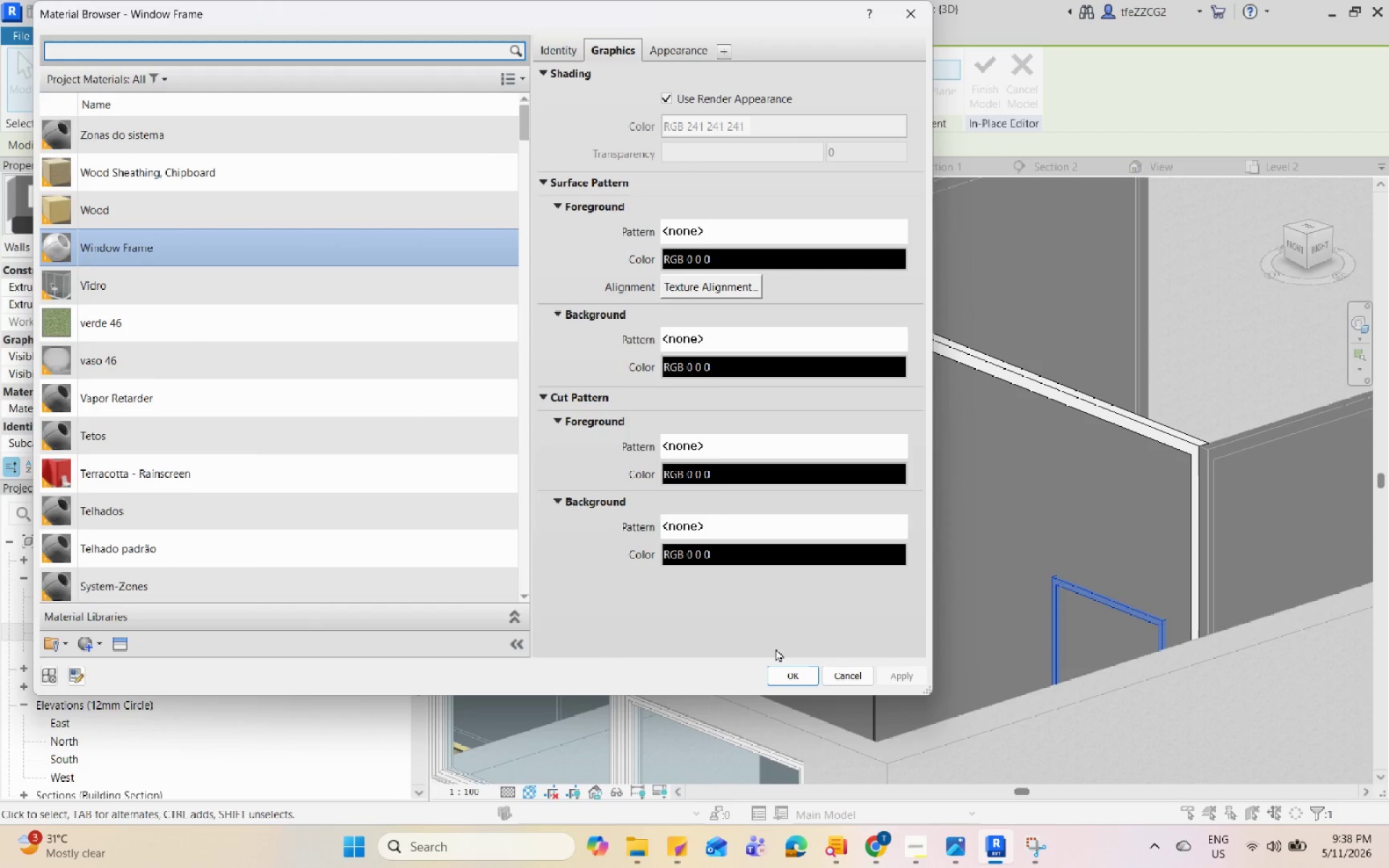 
left_click([783, 670])
 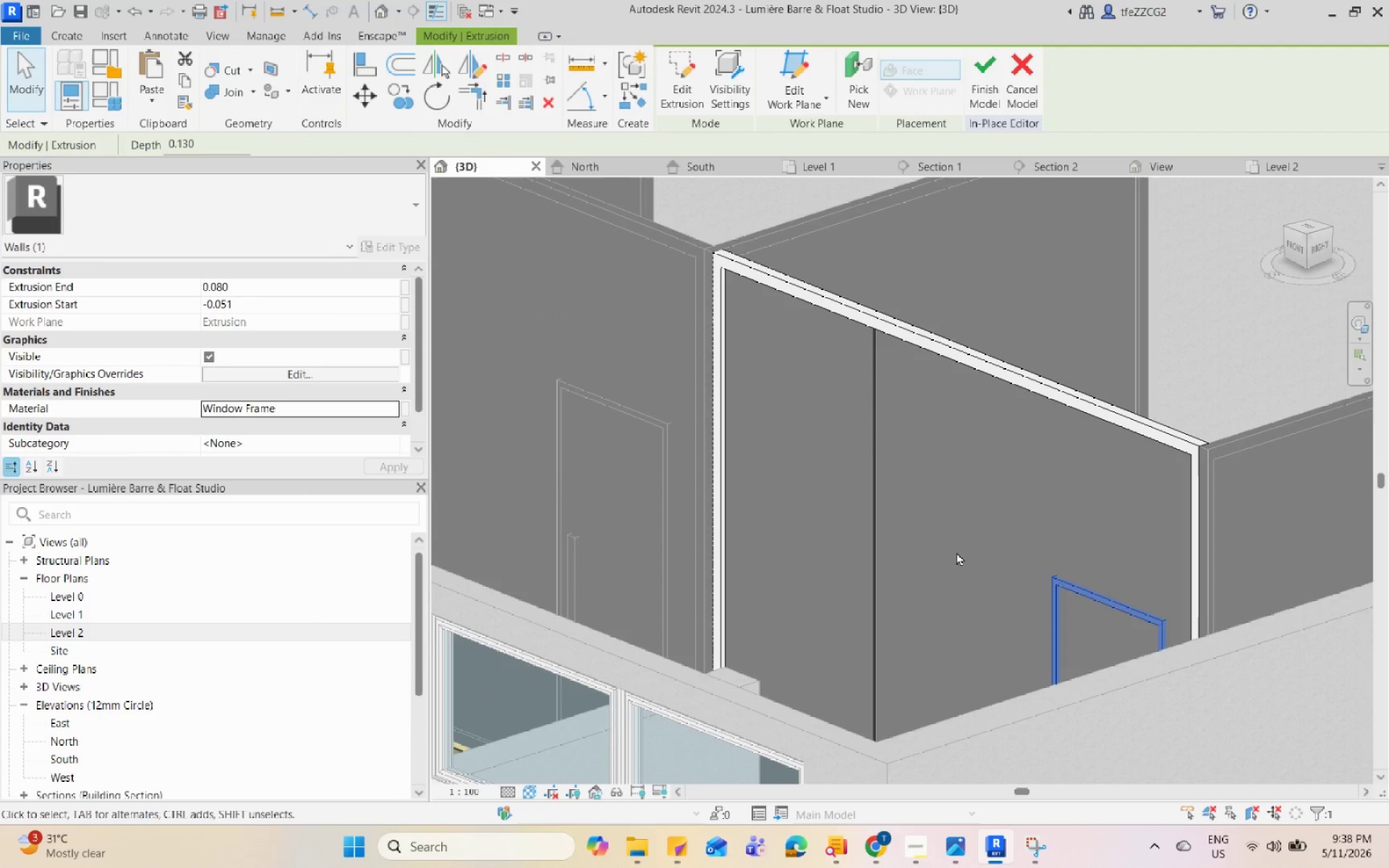 
left_click([958, 552])
 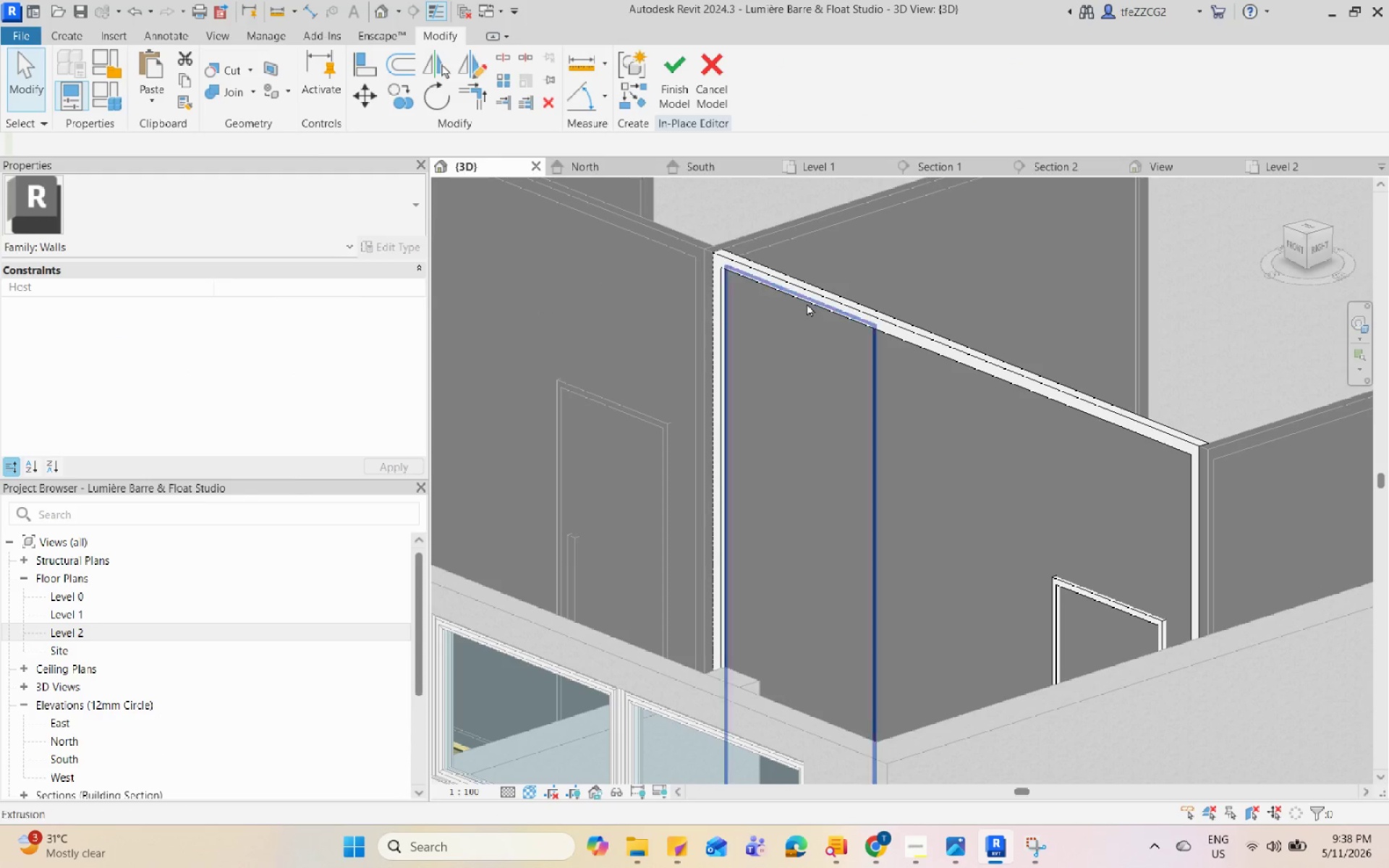 
scroll: coordinate [804, 319], scroll_direction: down, amount: 2.0
 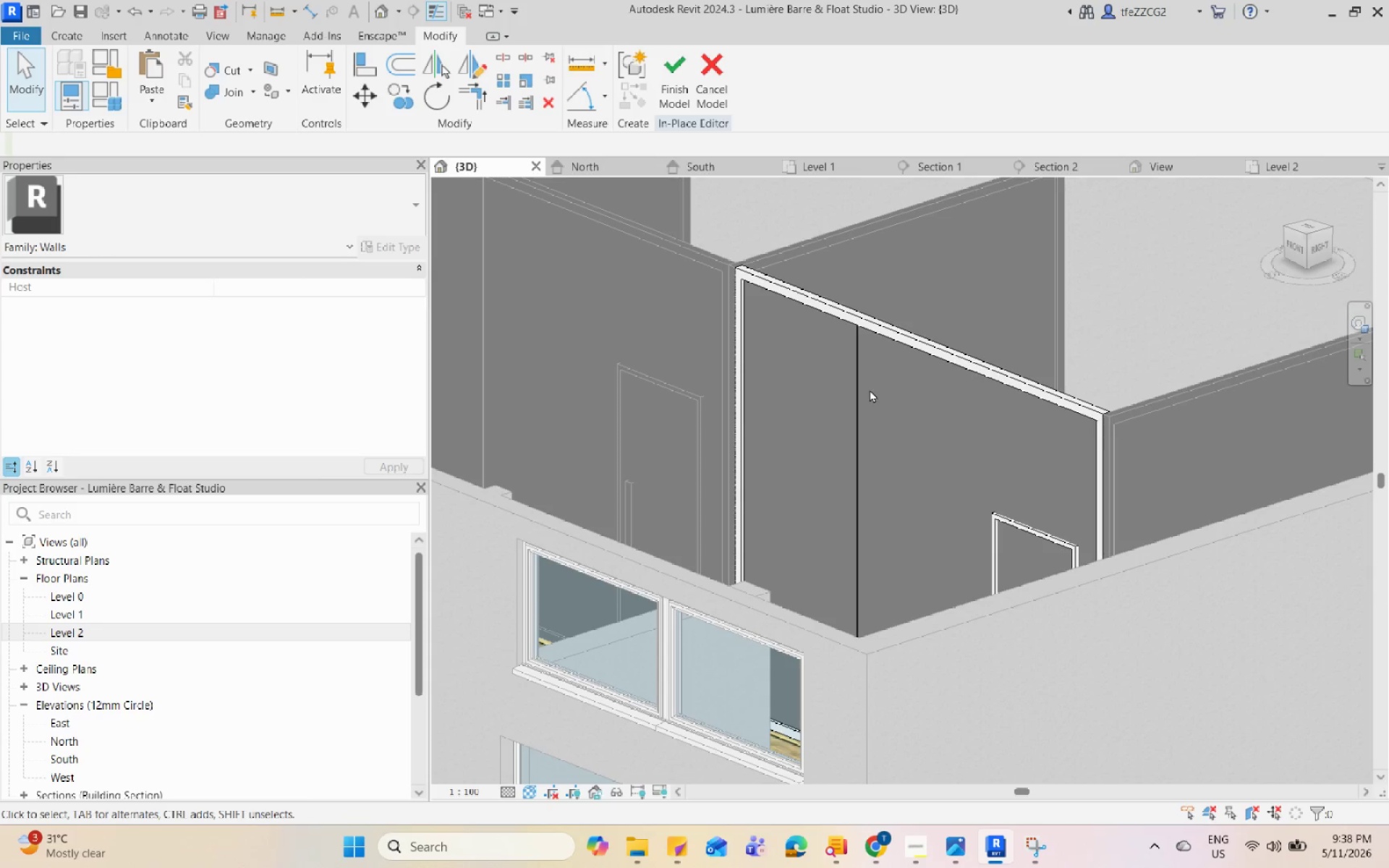 
left_click([864, 388])
 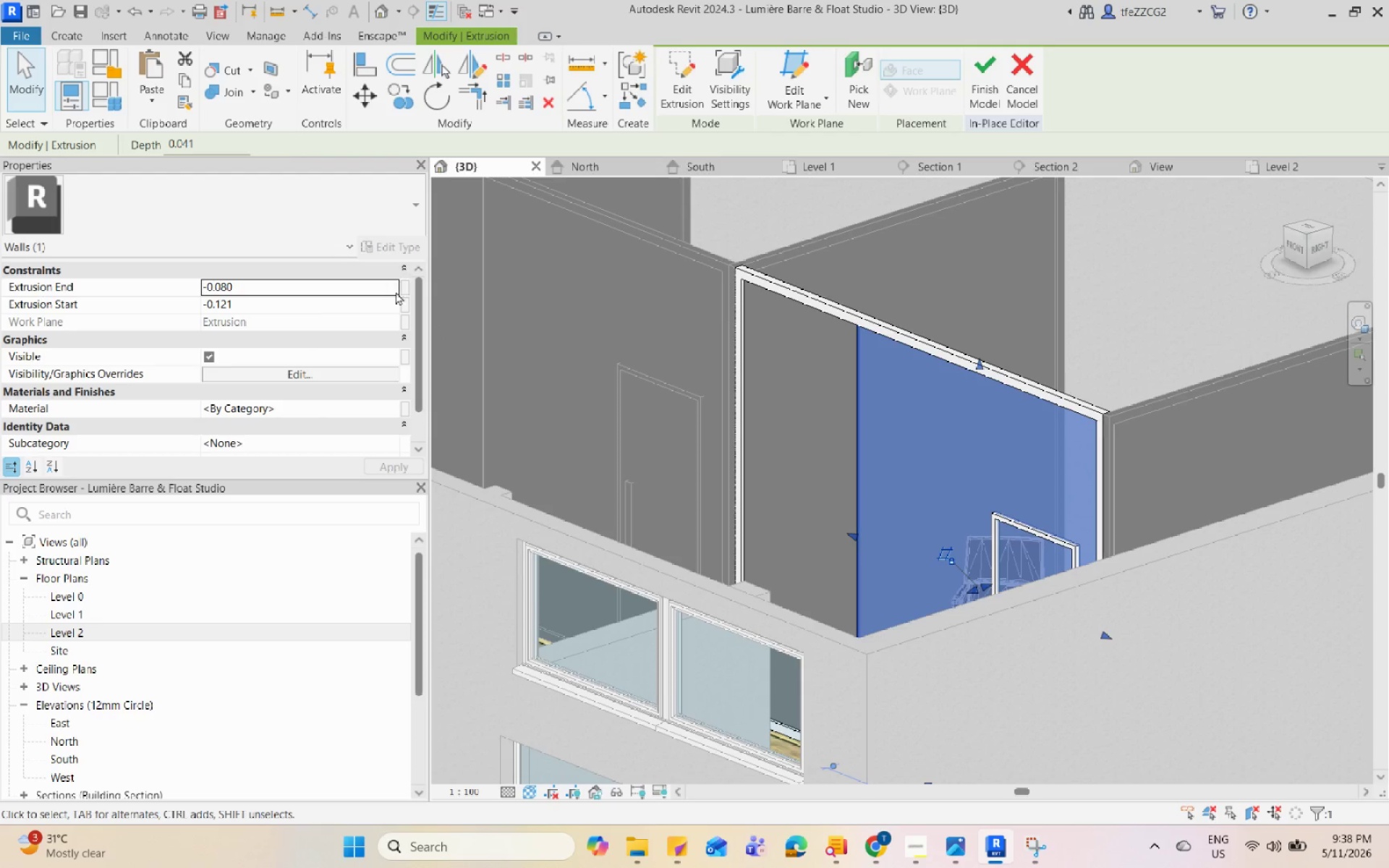 
scroll: coordinate [394, 357], scroll_direction: up, amount: 1.0
 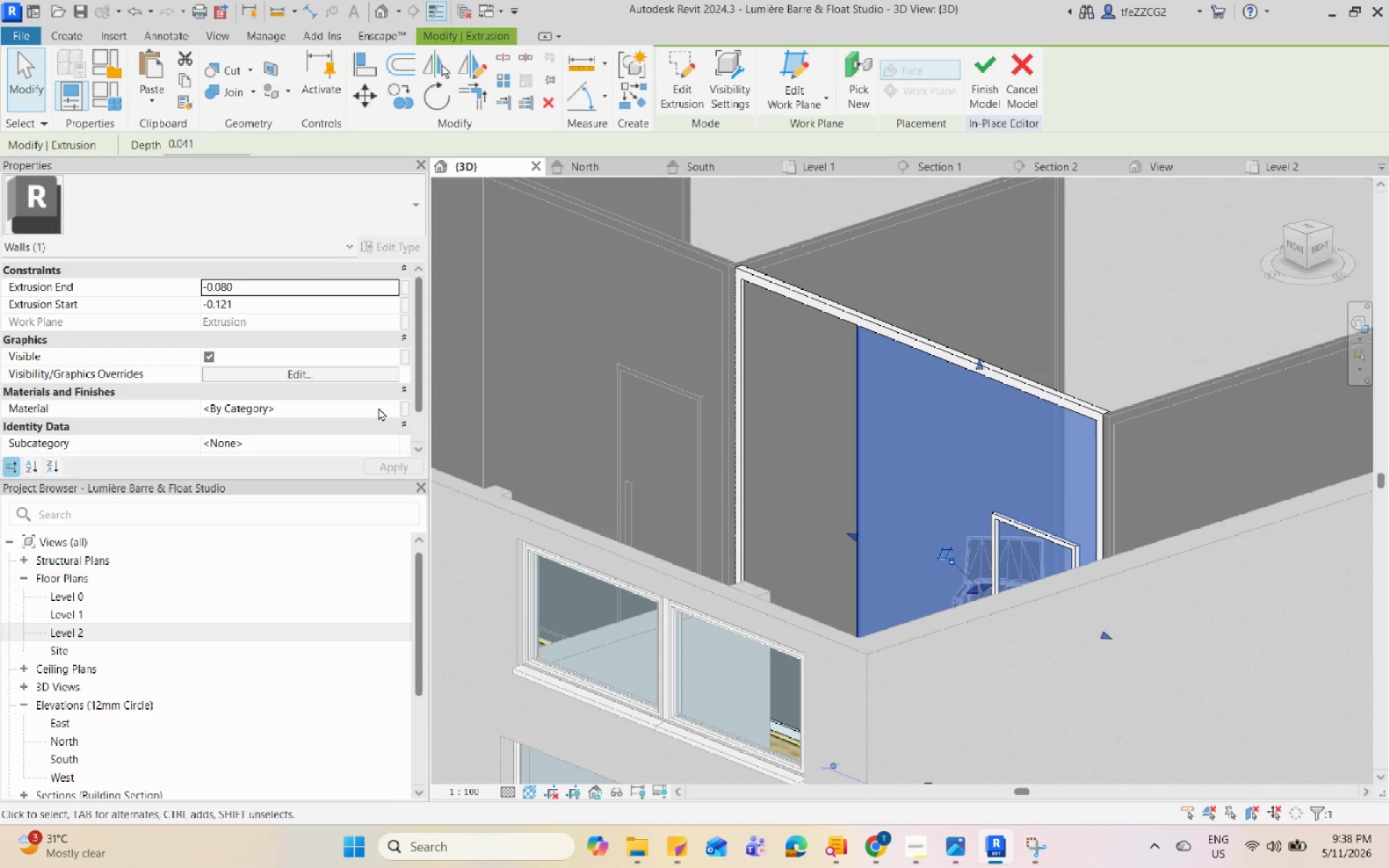 
left_click([390, 411])
 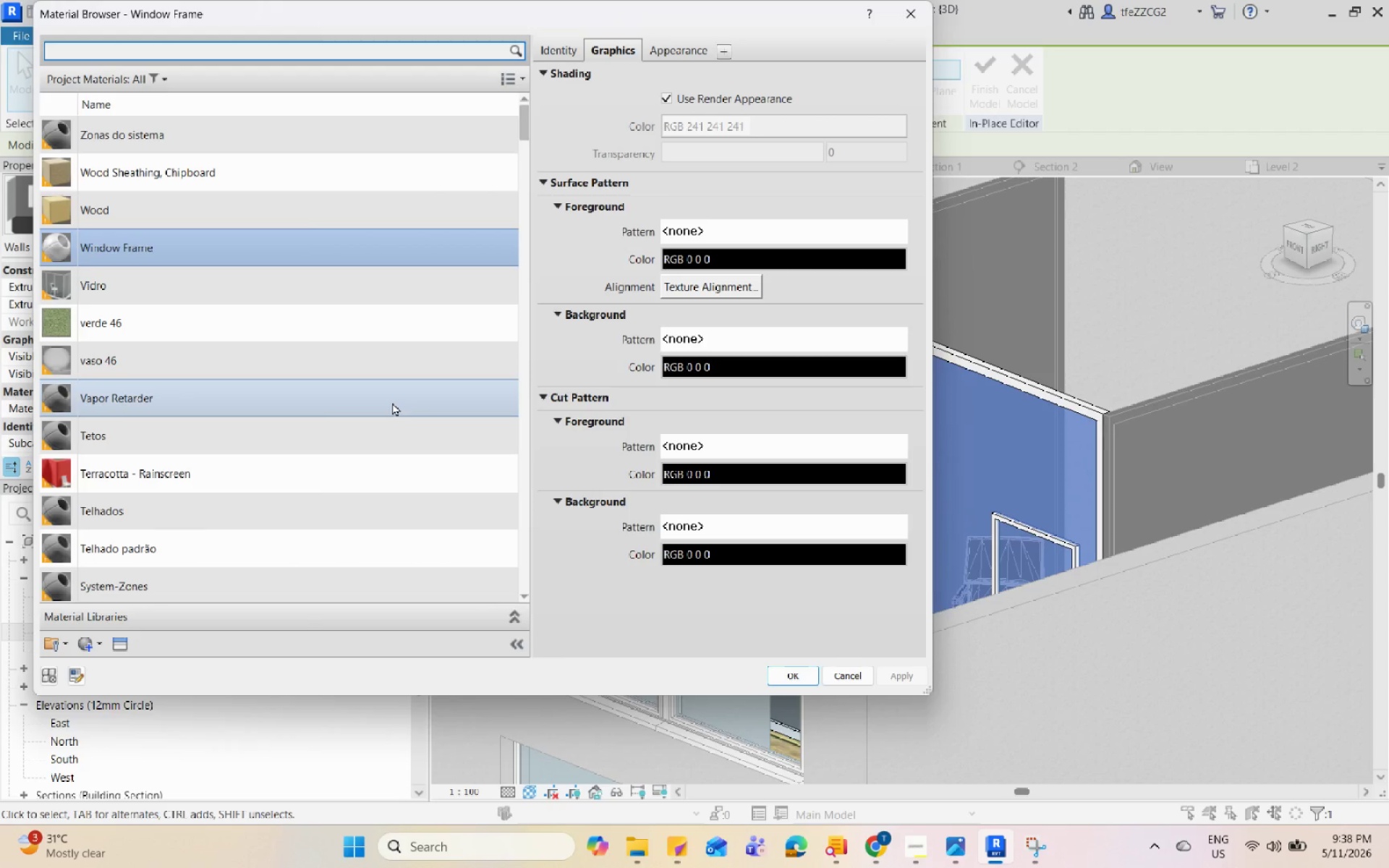 
scroll: coordinate [367, 495], scroll_direction: down, amount: 16.0
 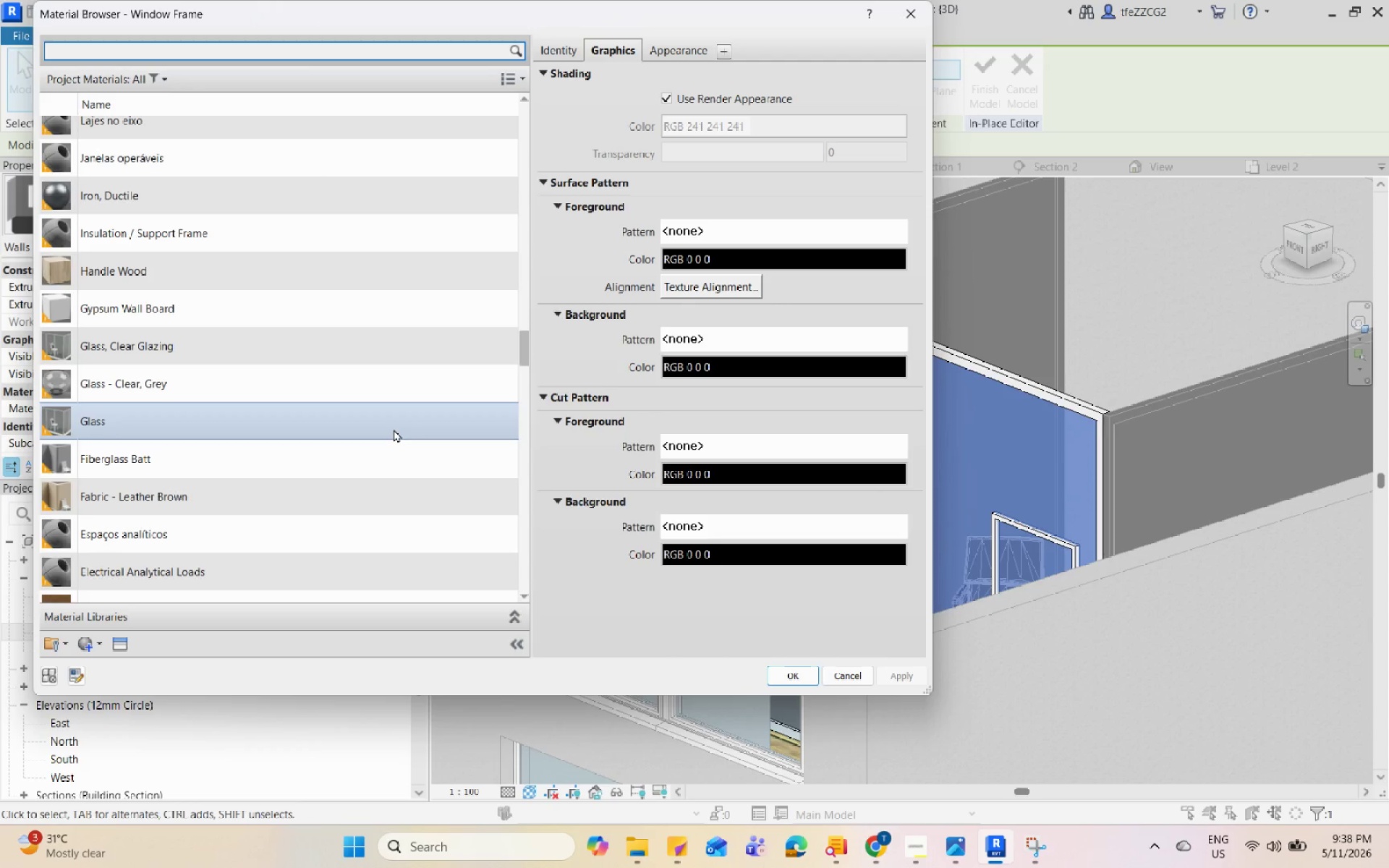 
left_click([394, 429])
 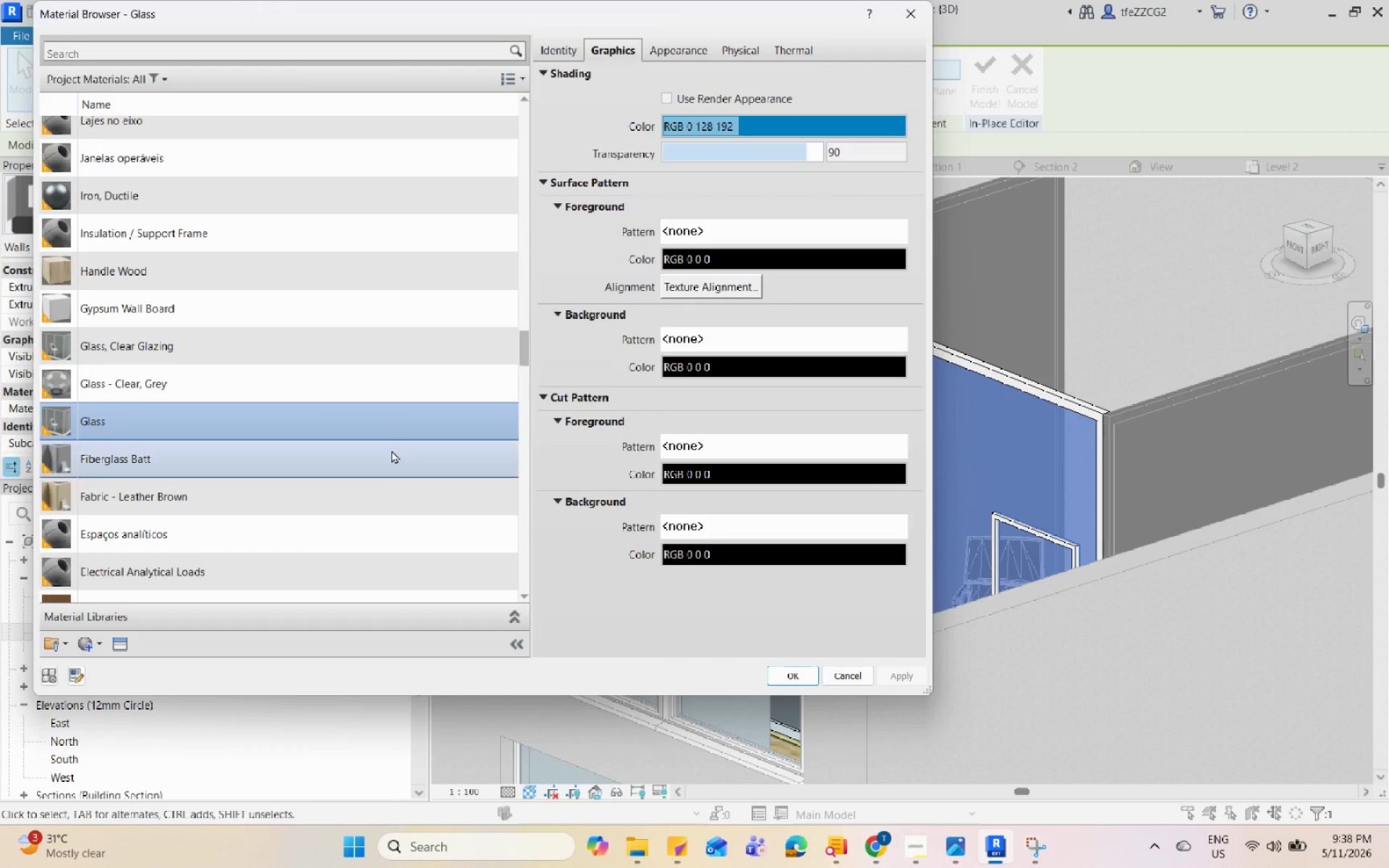 
scroll: coordinate [383, 488], scroll_direction: down, amount: 5.0
 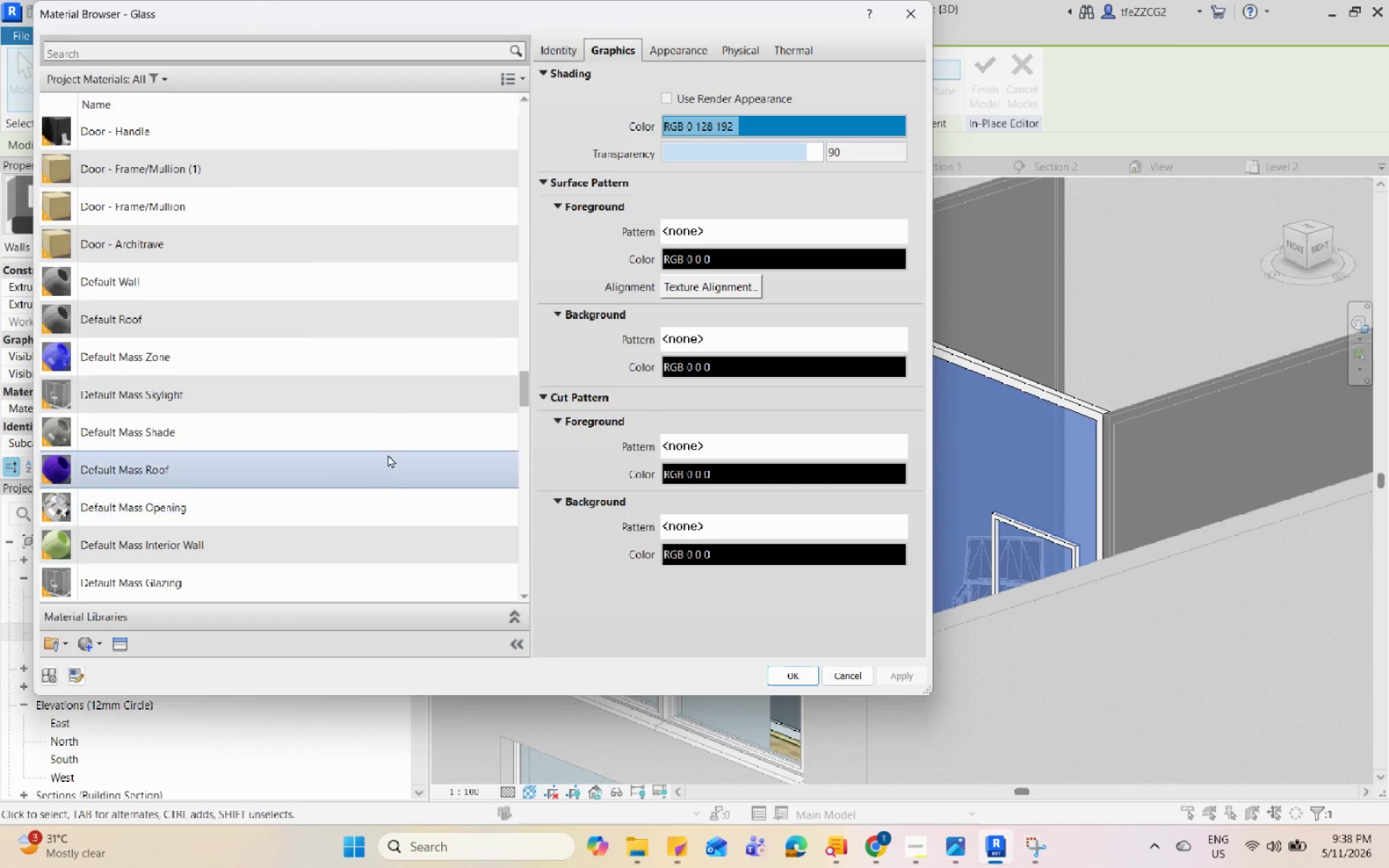 
mouse_move([396, 315])
 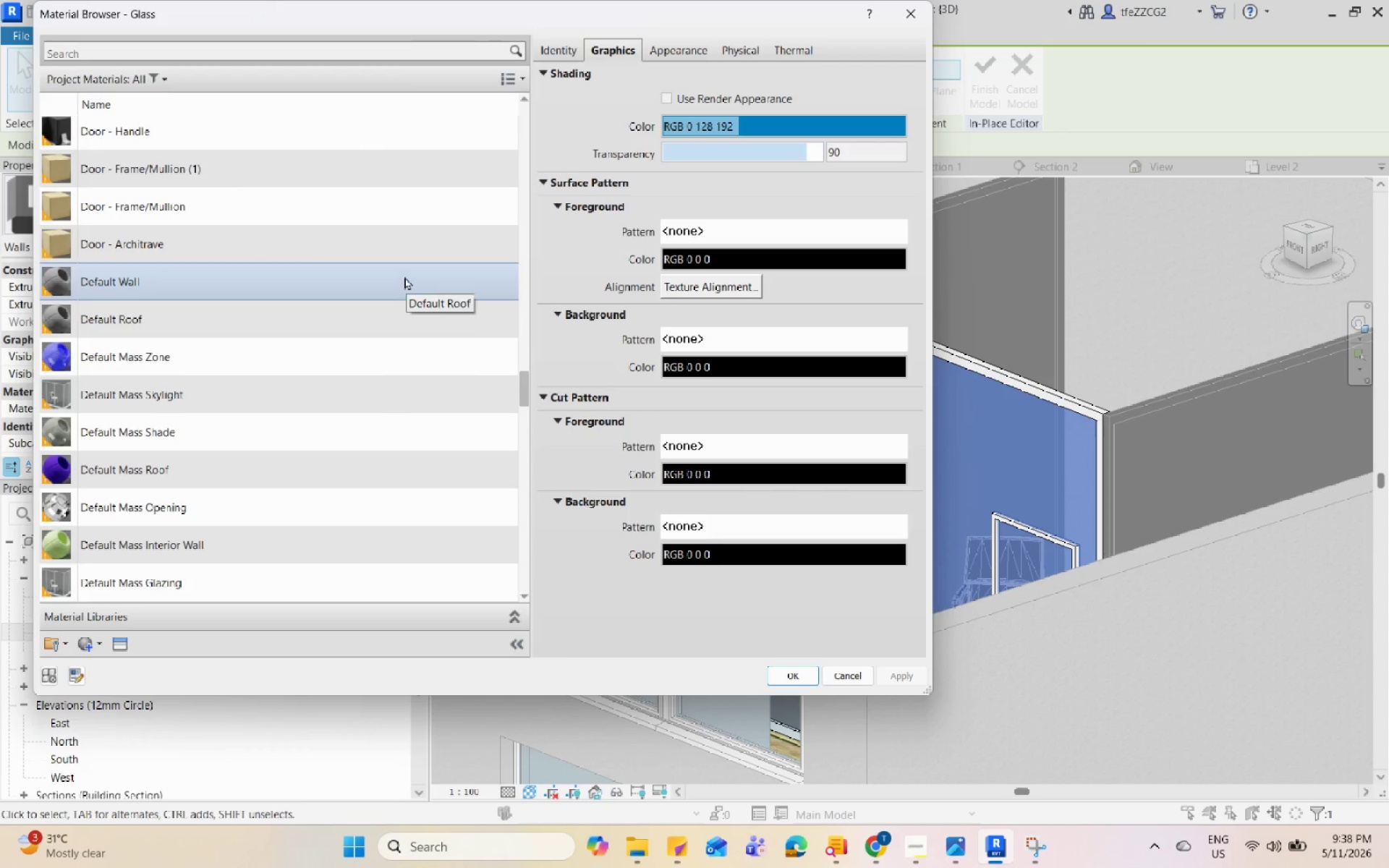 
left_click([404, 276])
 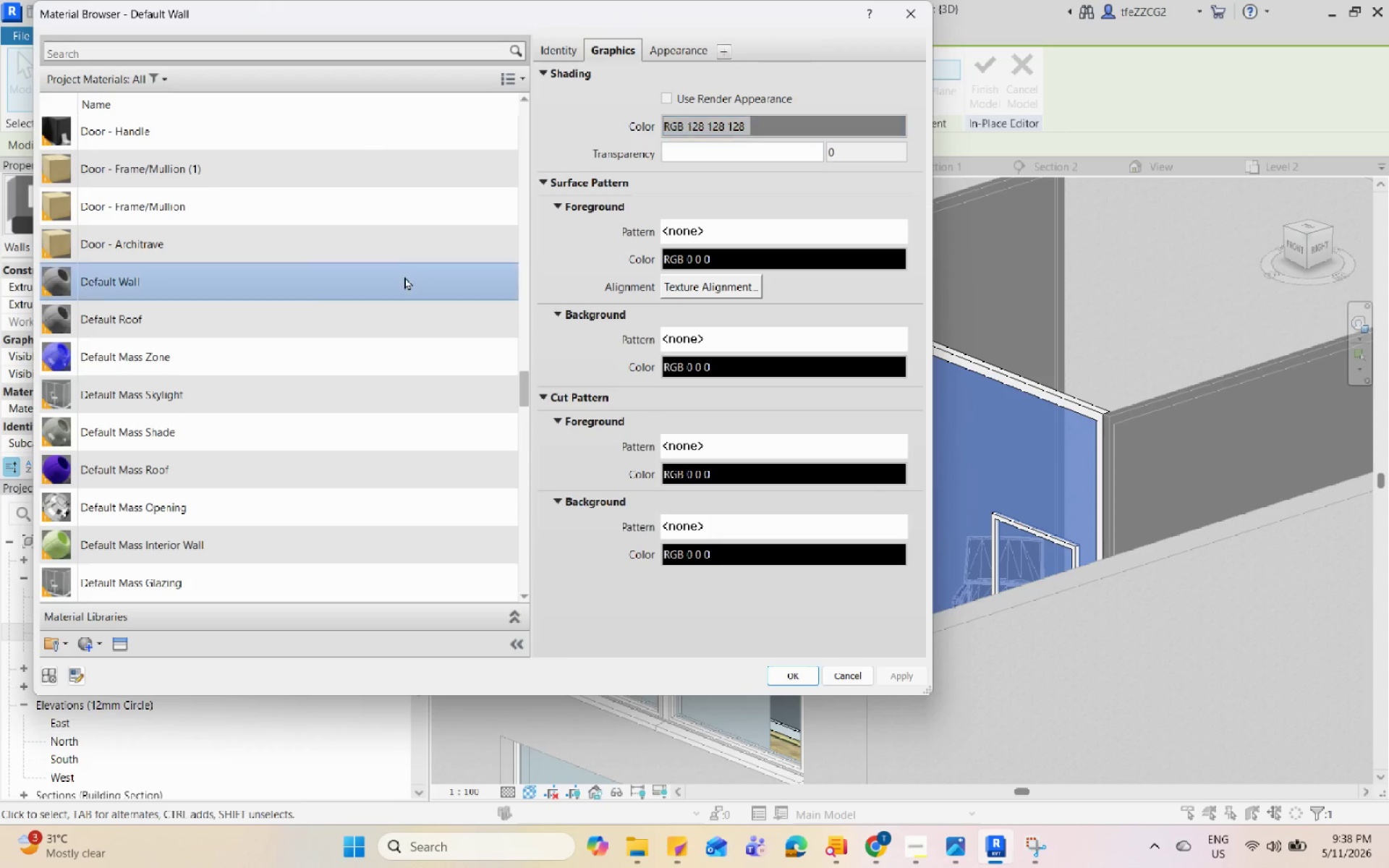 
right_click([404, 276])
 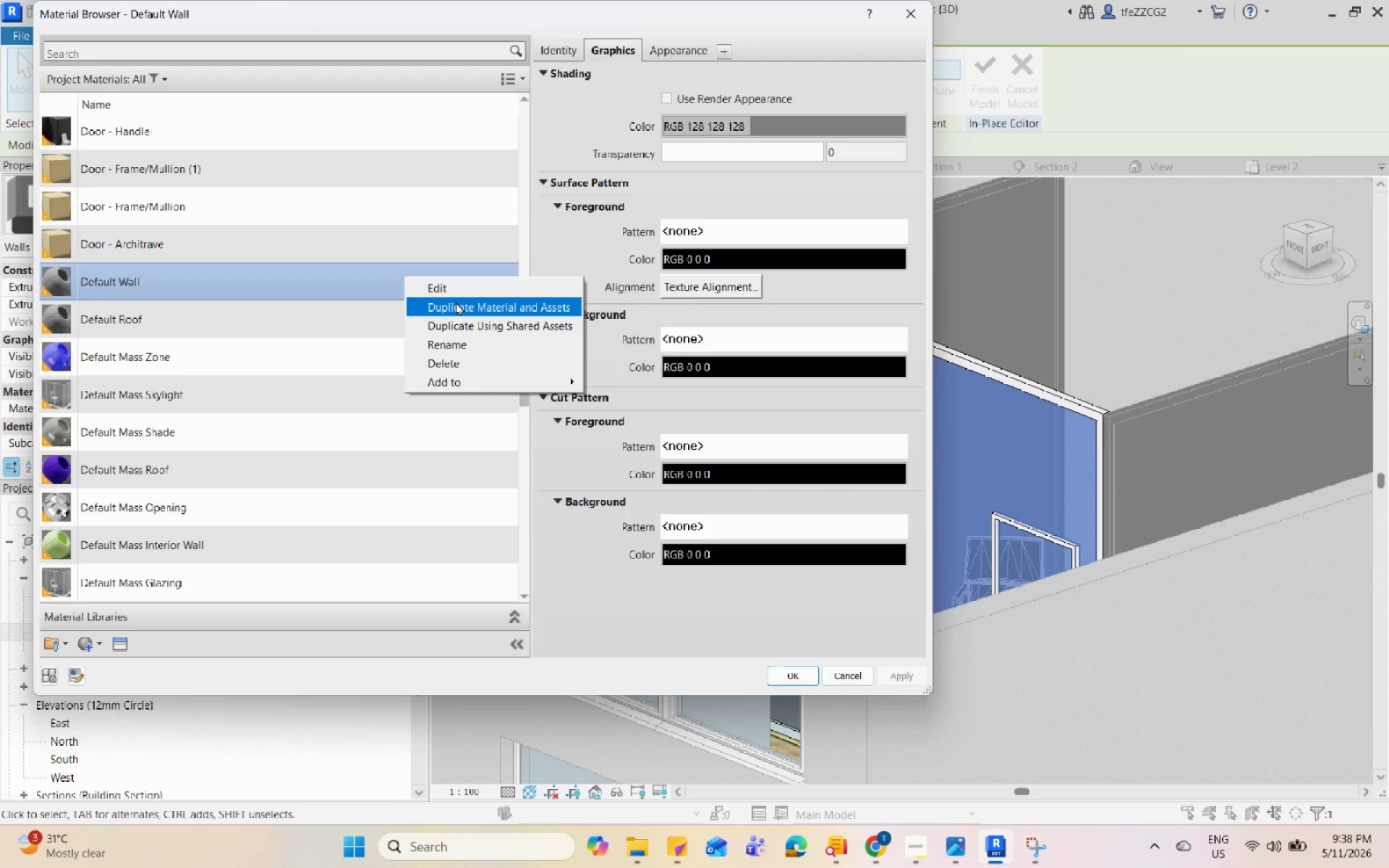 
left_click([456, 302])
 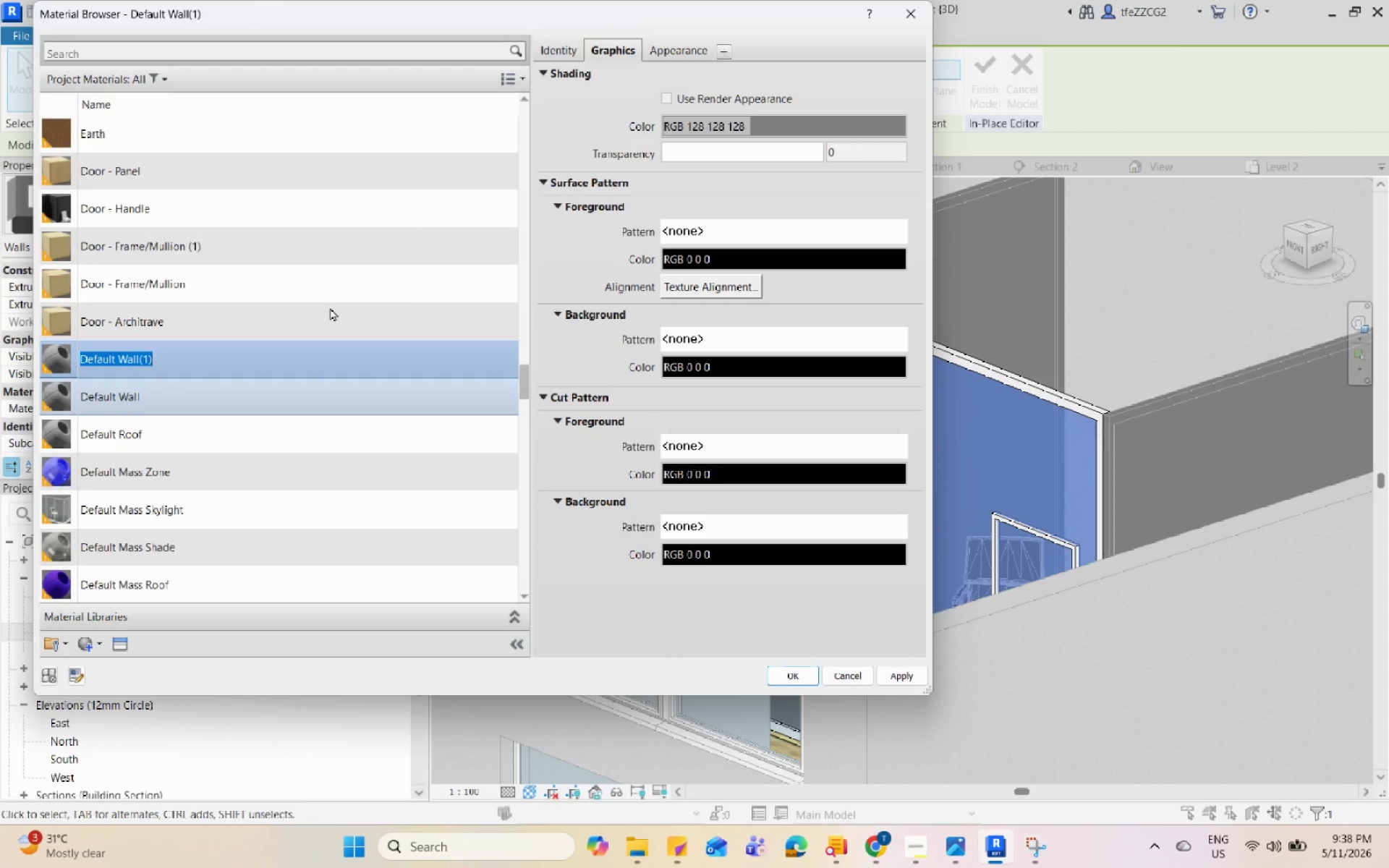 
type(Glass Frosted)
 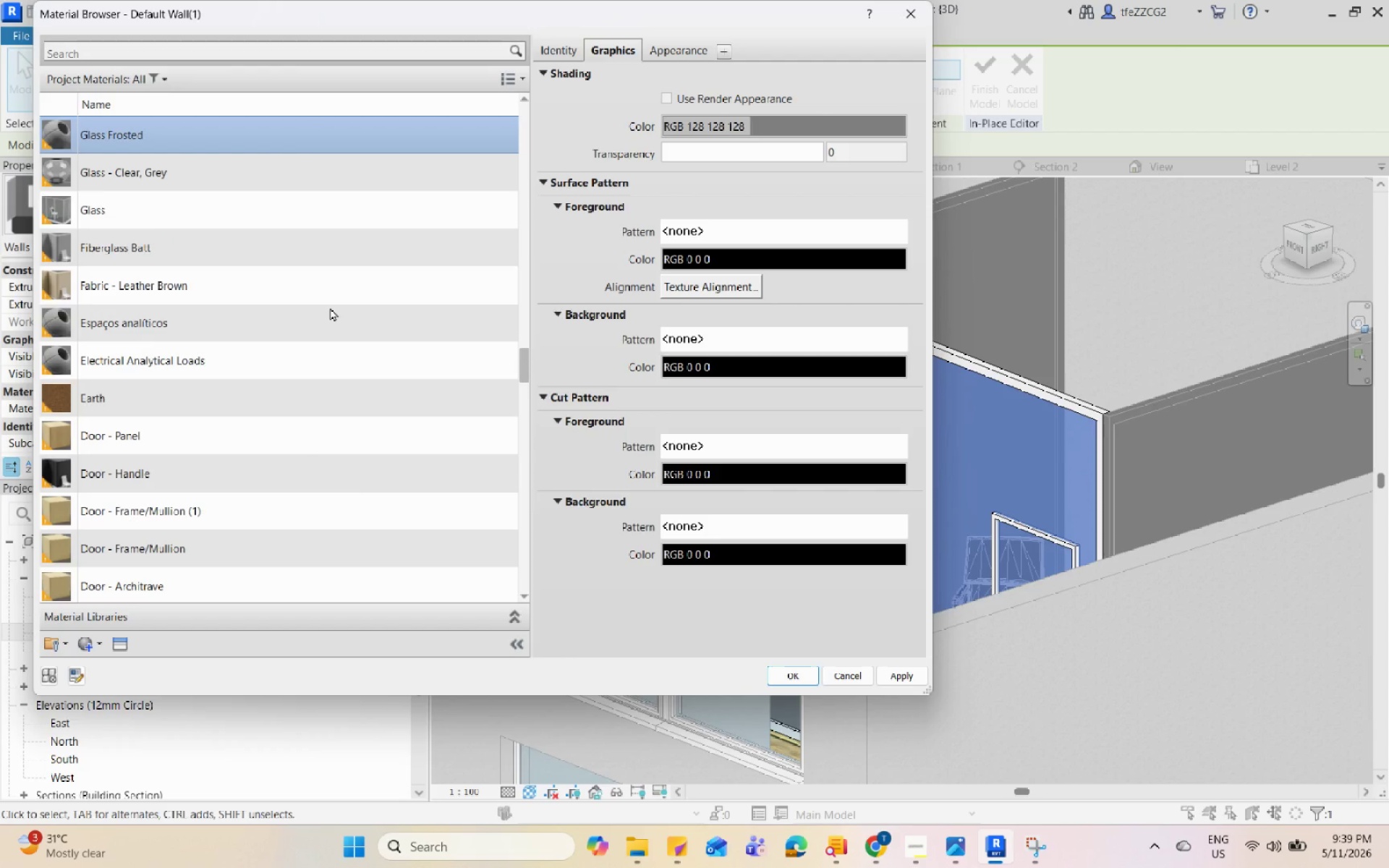 
 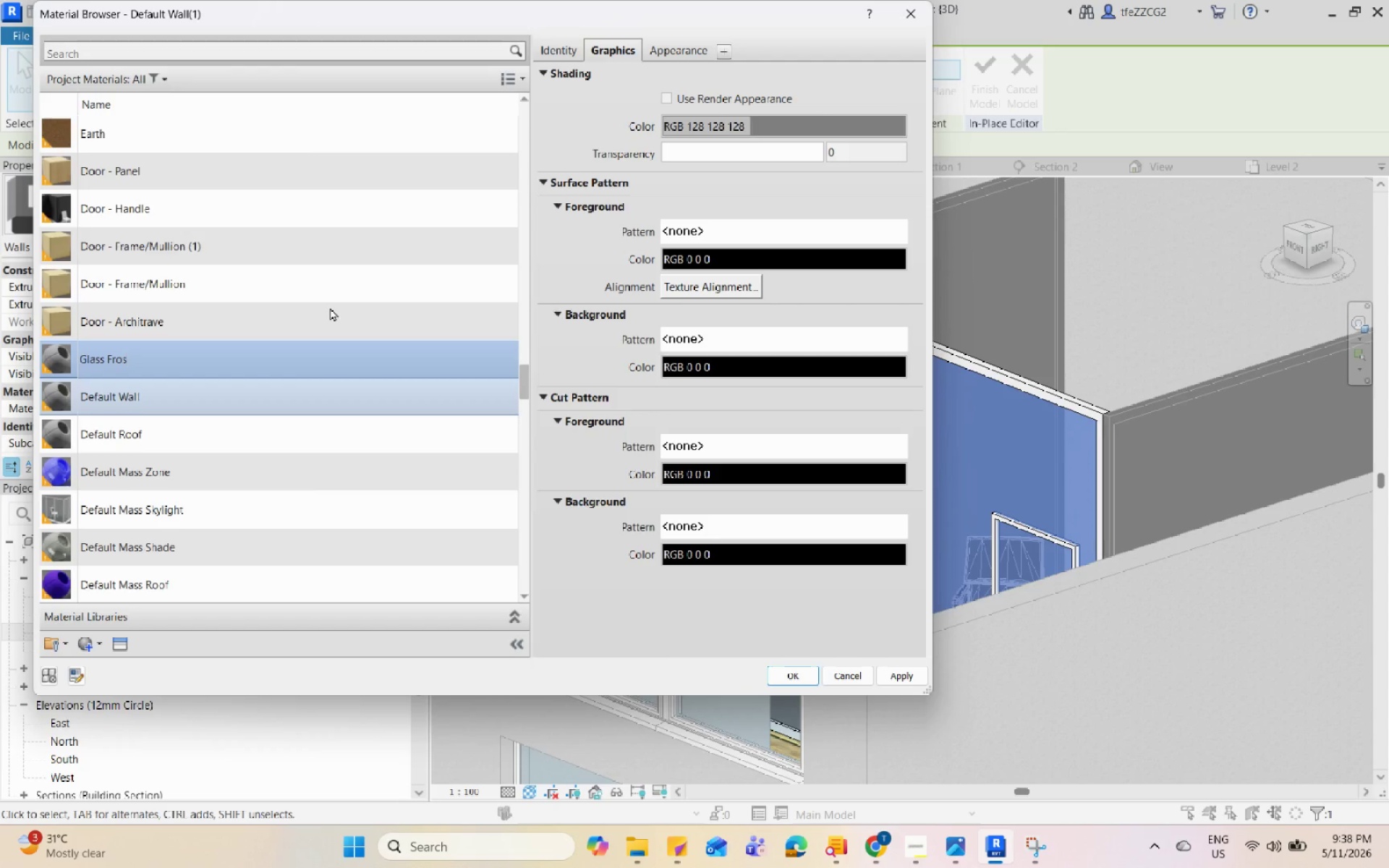 
key(Enter)
 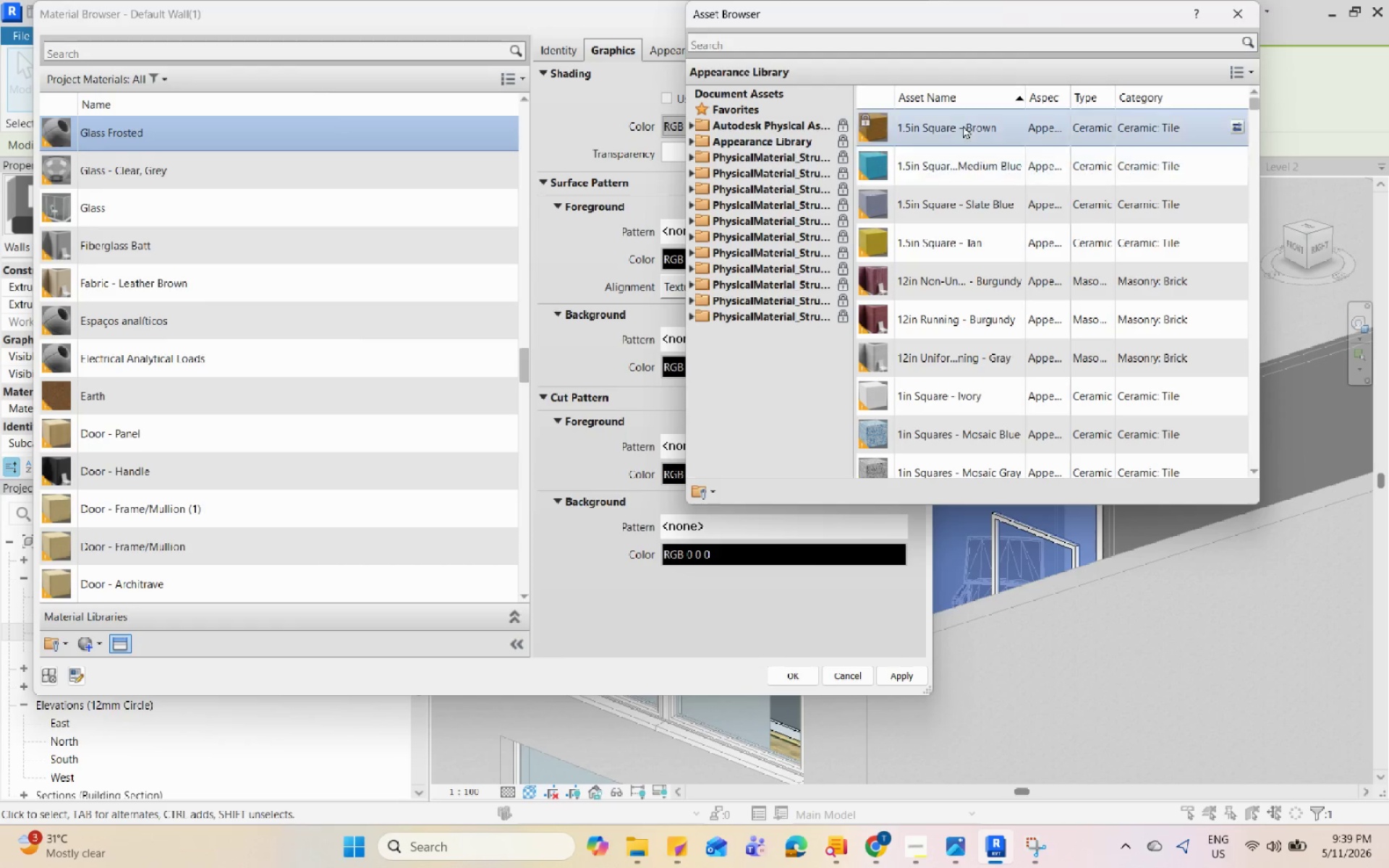 
left_click([692, 142])
 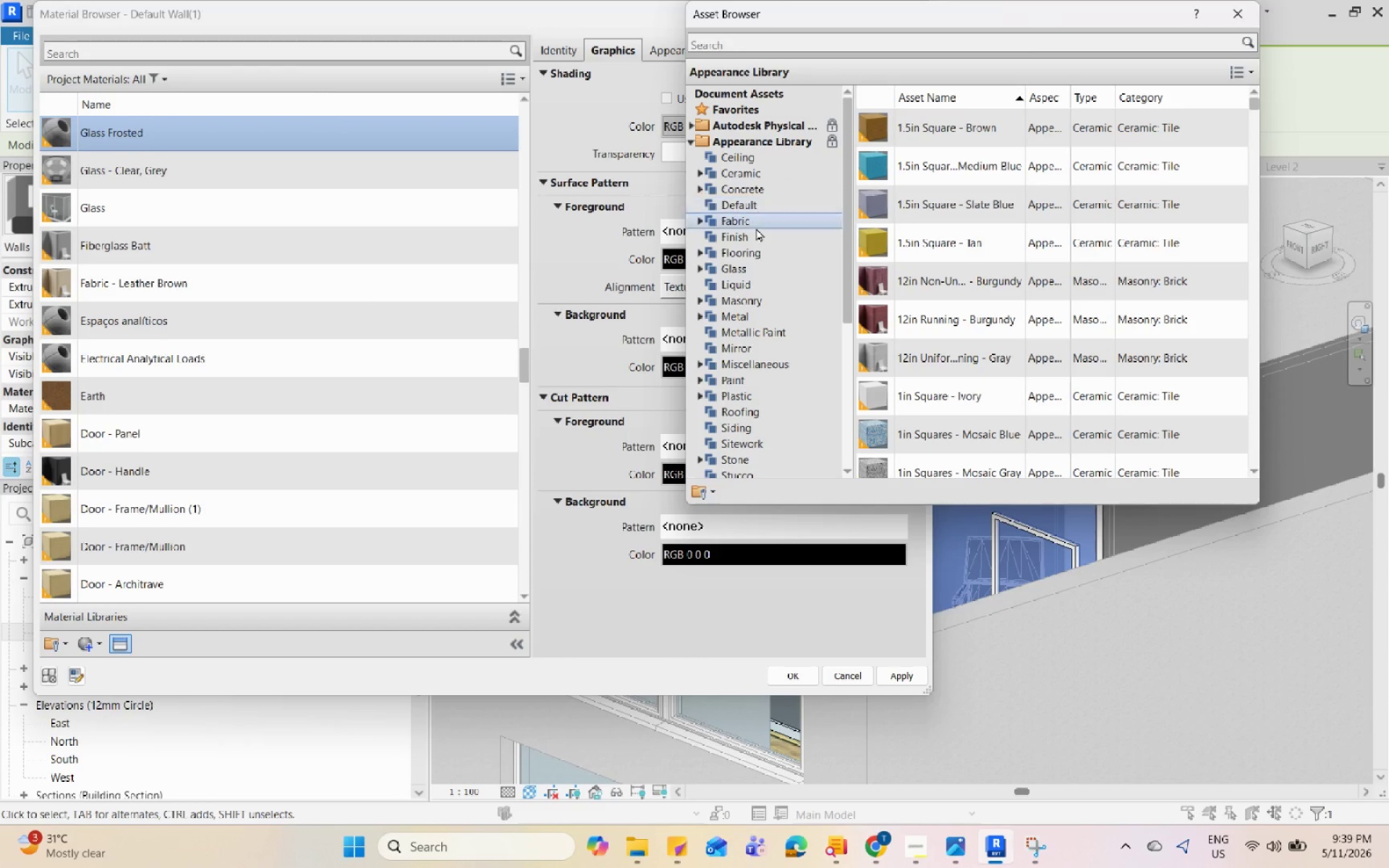 
left_click([749, 270])
 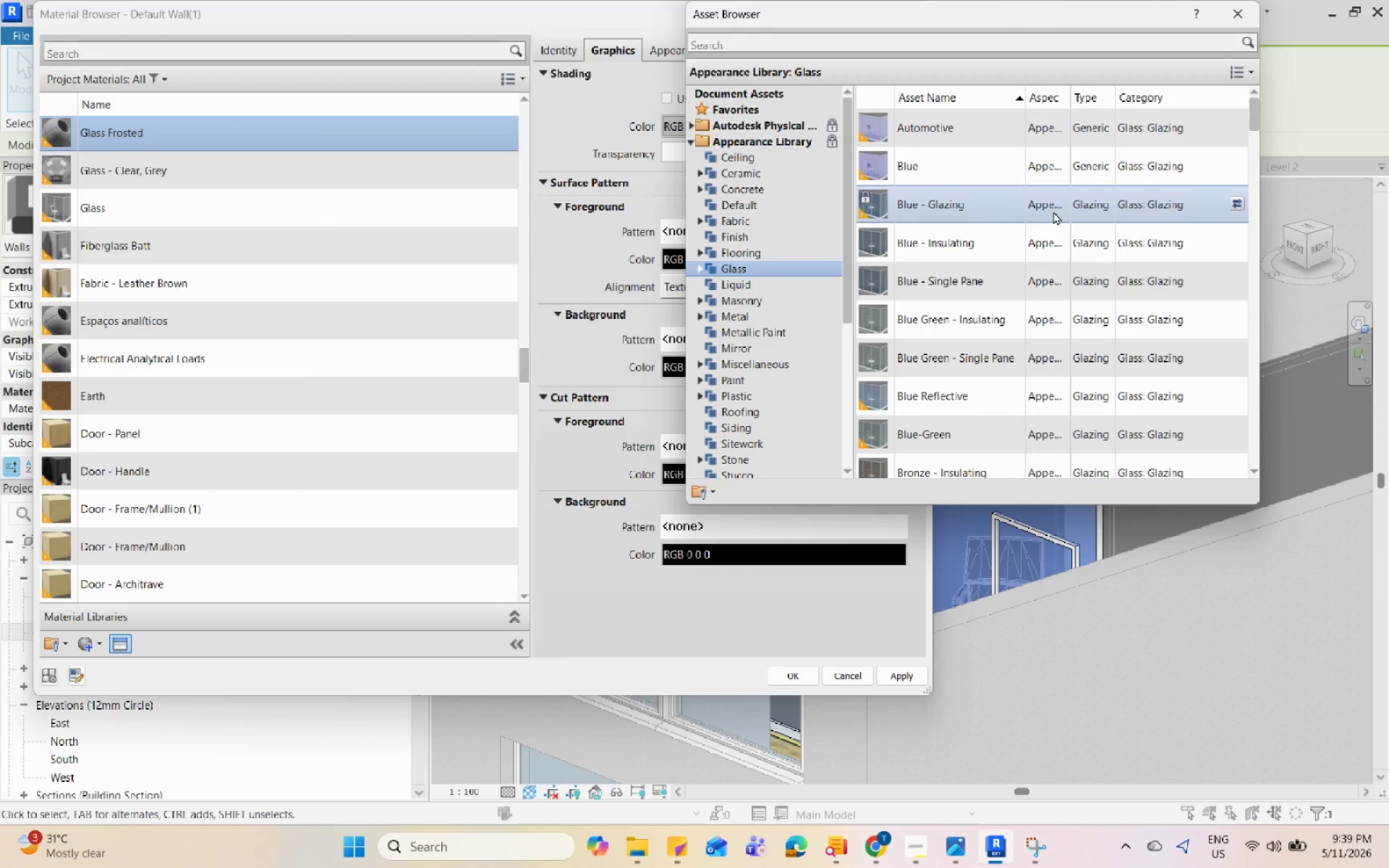 
scroll: coordinate [1053, 211], scroll_direction: down, amount: 2.0
 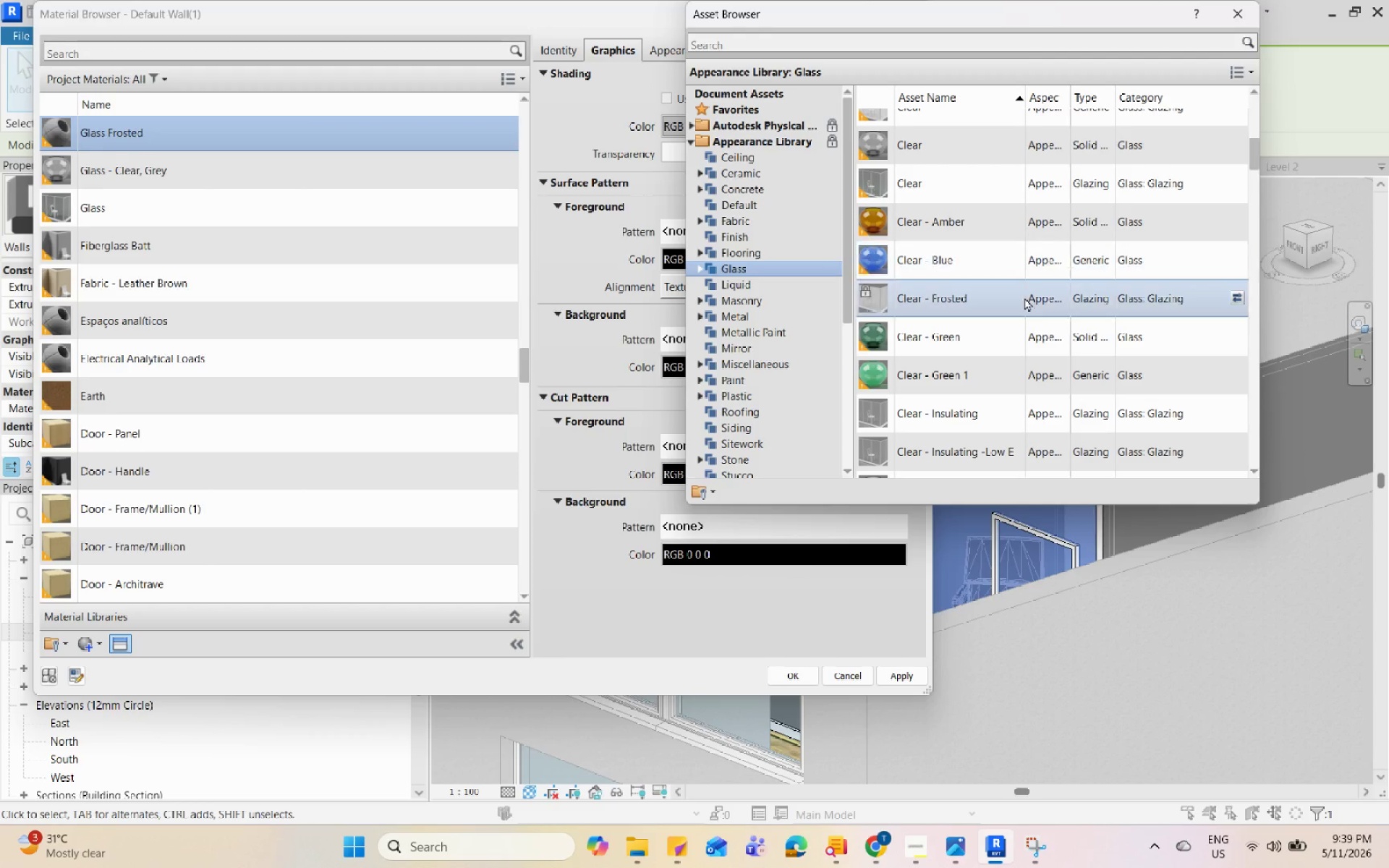 
left_click([884, 302])
 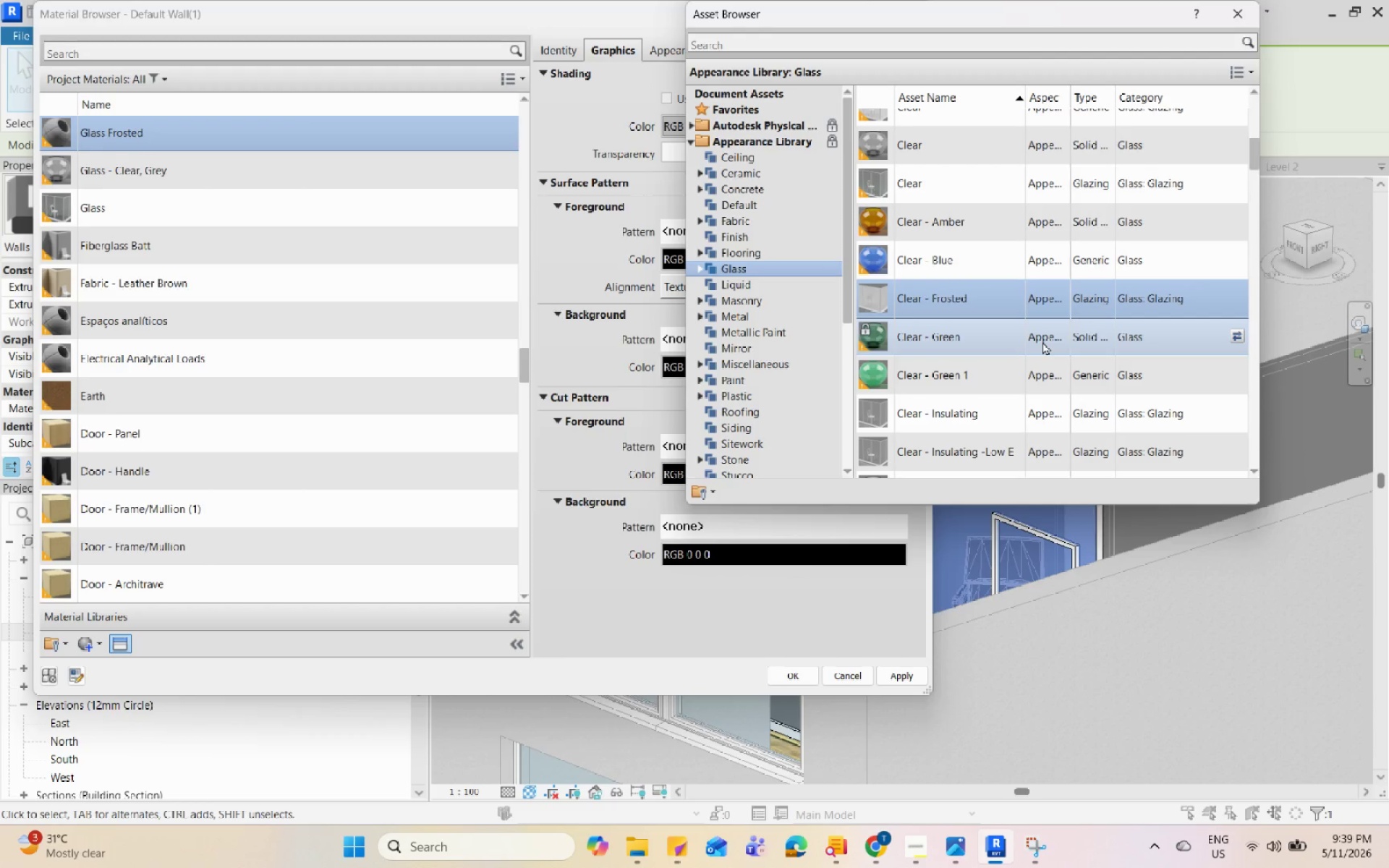 
scroll: coordinate [1042, 341], scroll_direction: down, amount: 4.0
 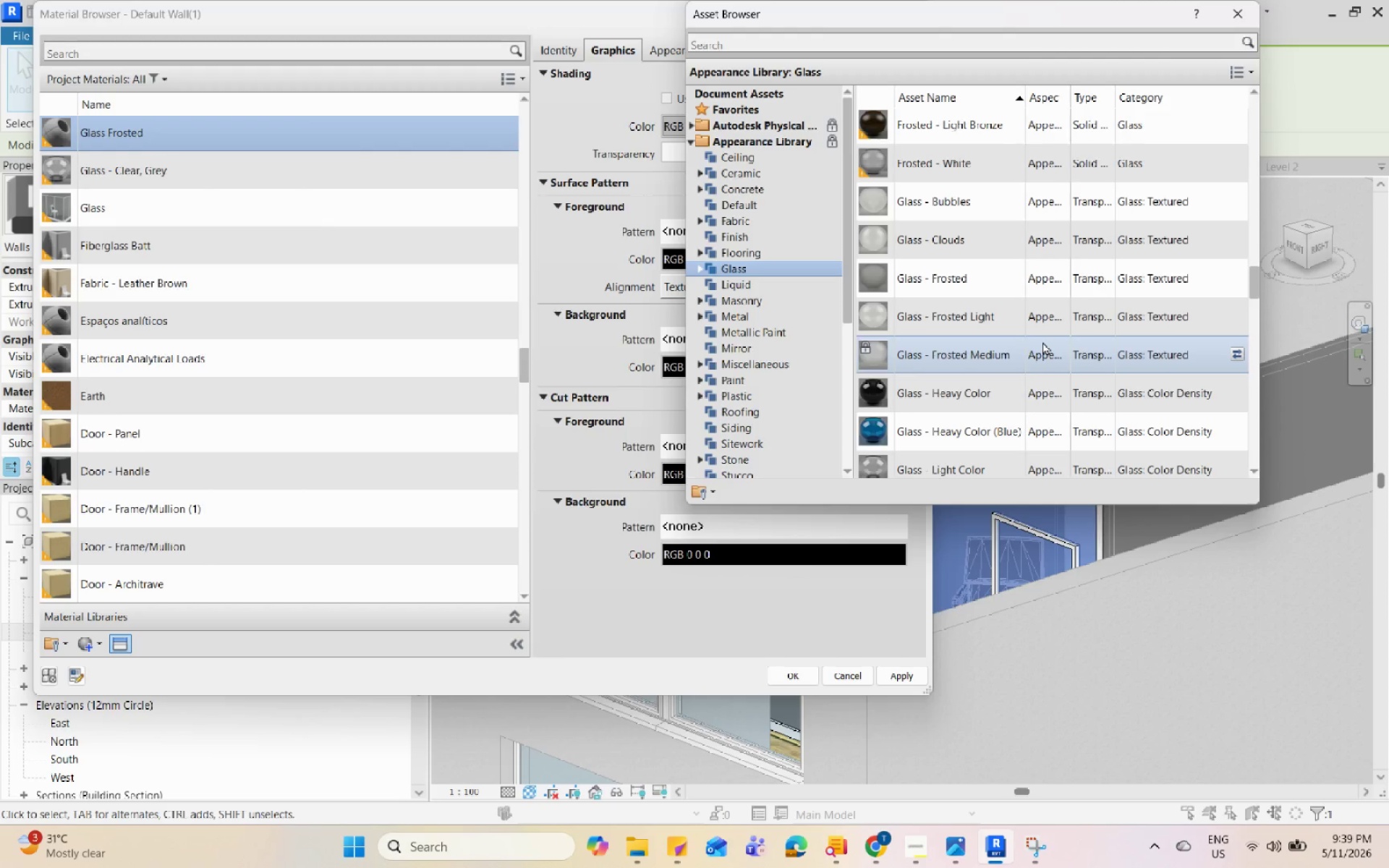 
scroll: coordinate [1042, 341], scroll_direction: up, amount: 2.0
 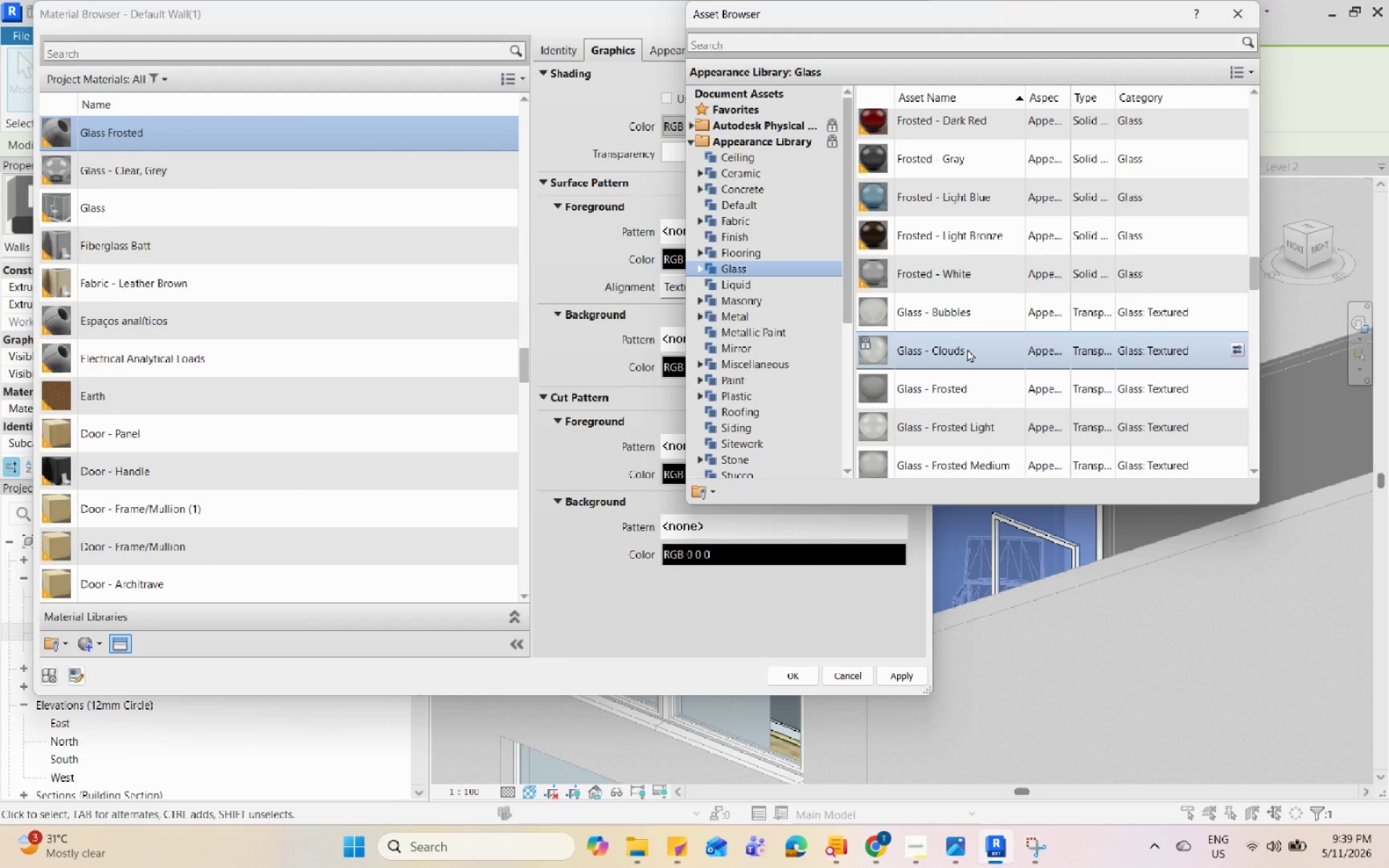 
left_click([967, 425])
 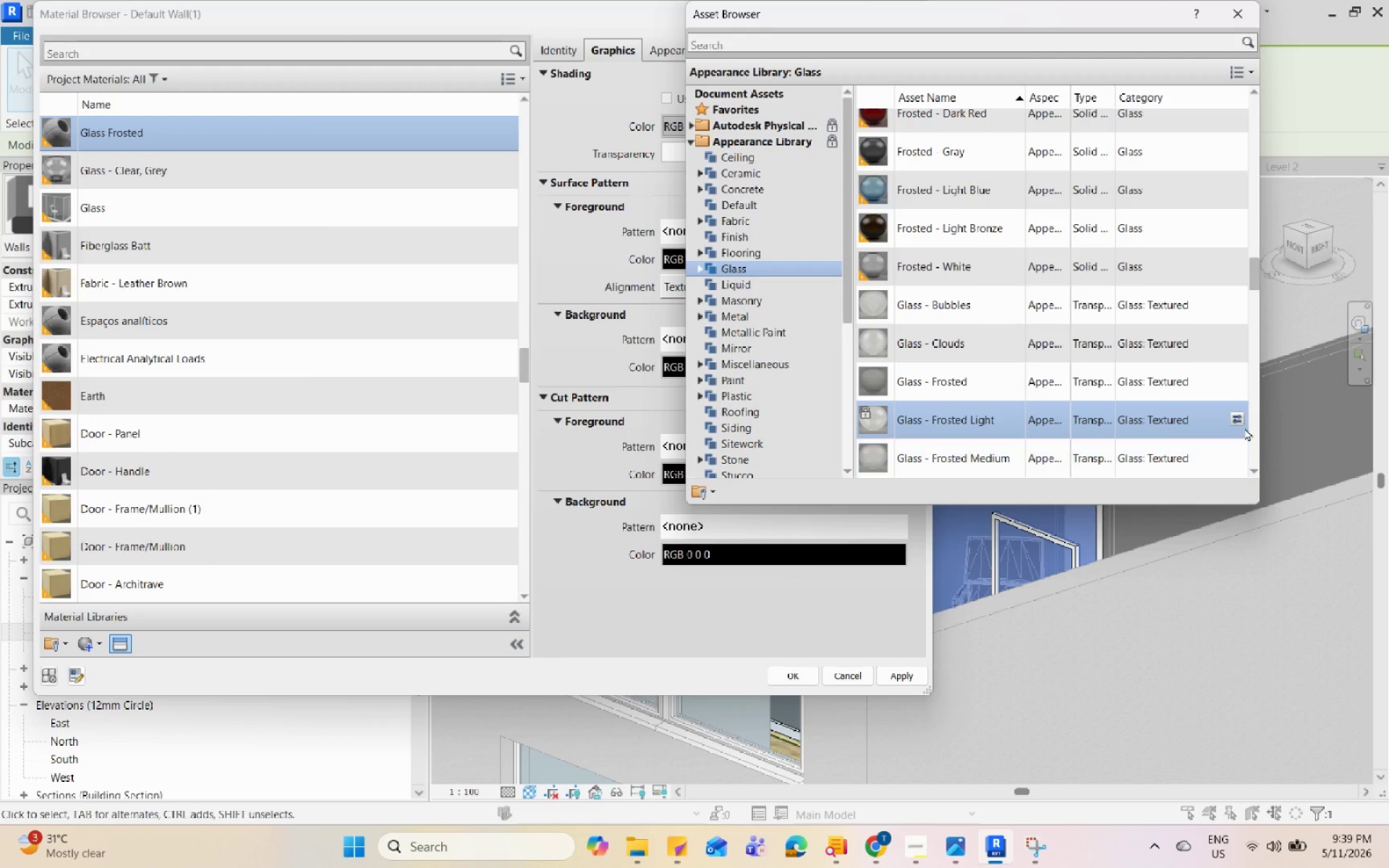 
left_click([1237, 422])
 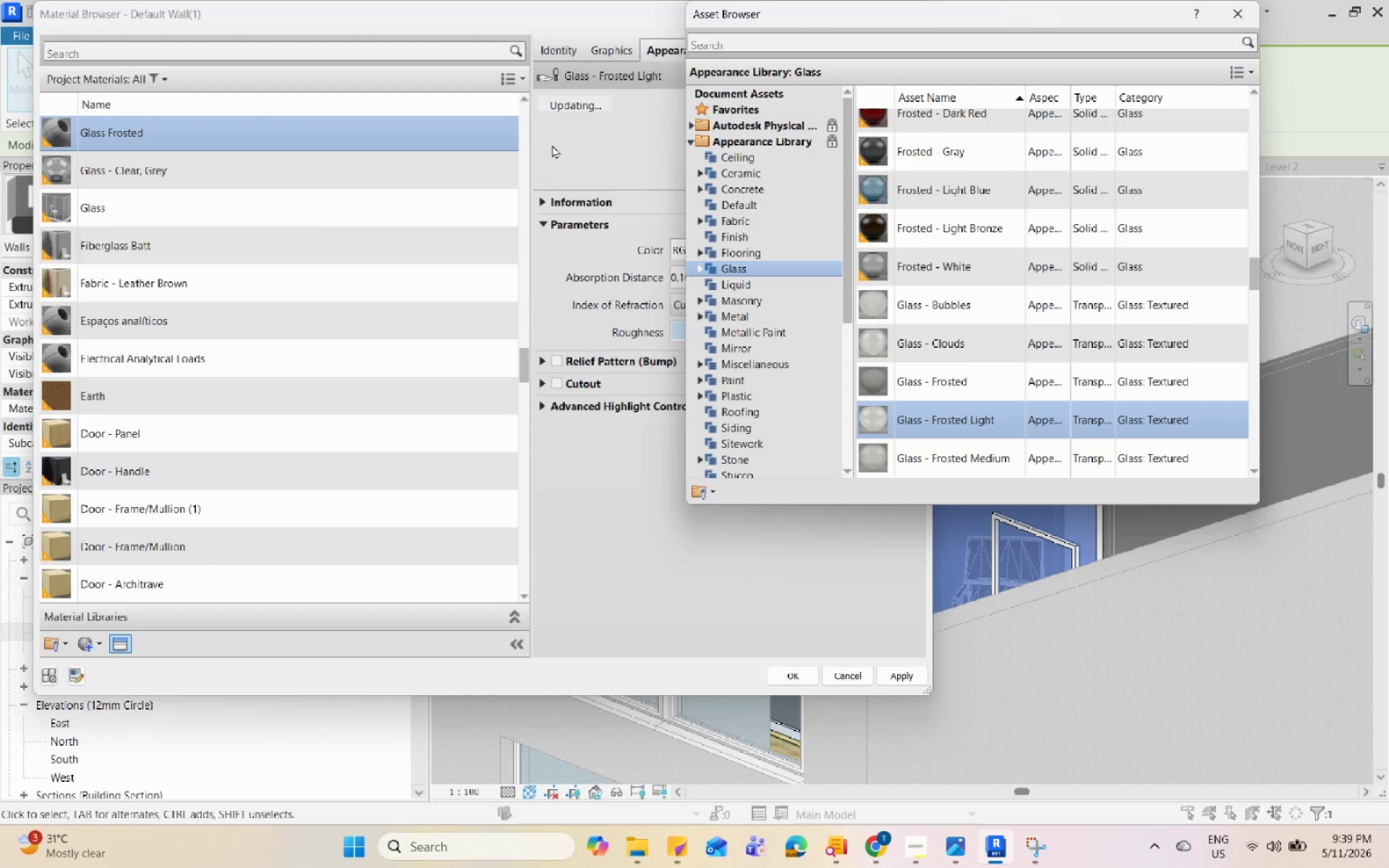 
left_click([604, 139])
 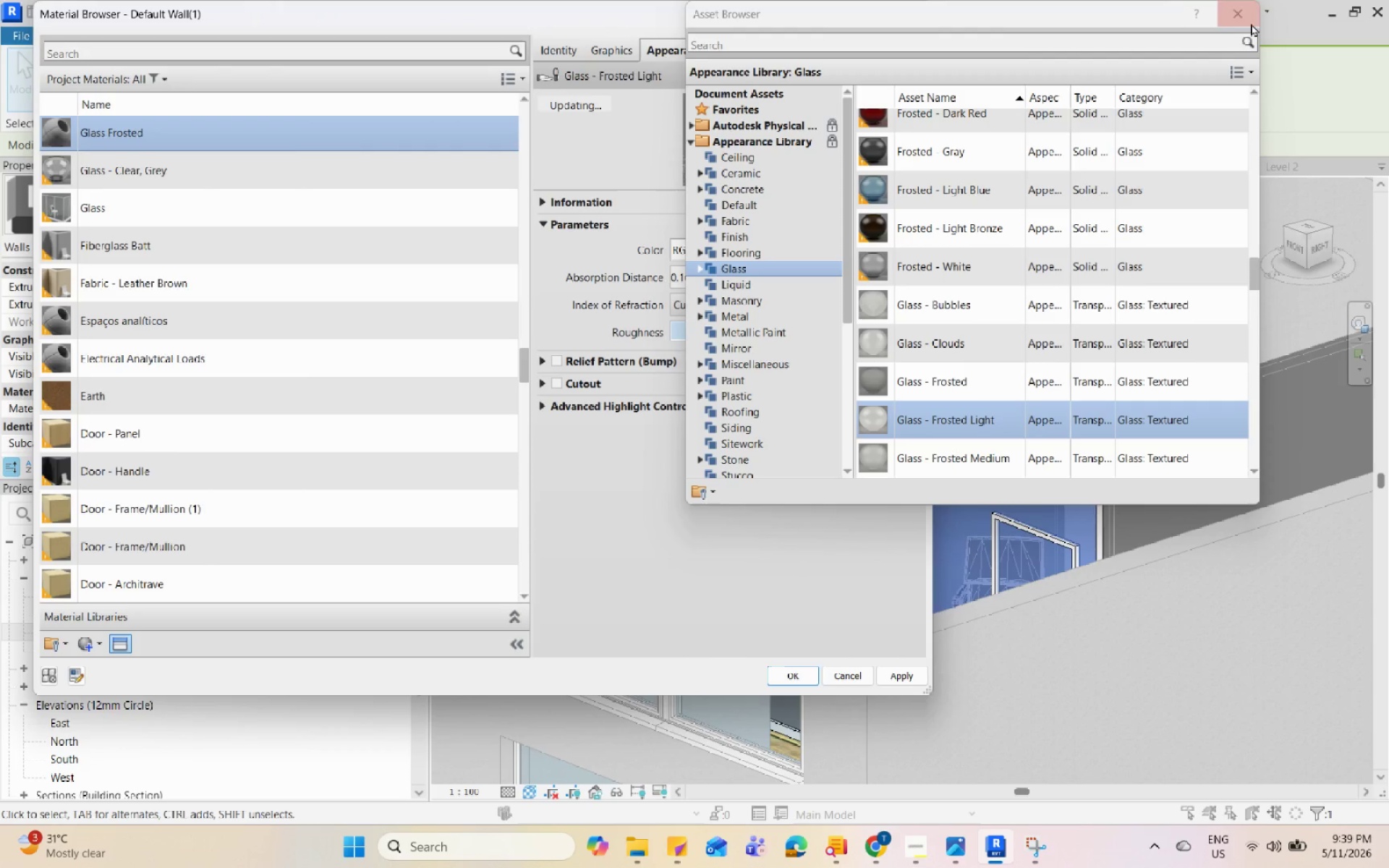 
left_click([1245, 23])
 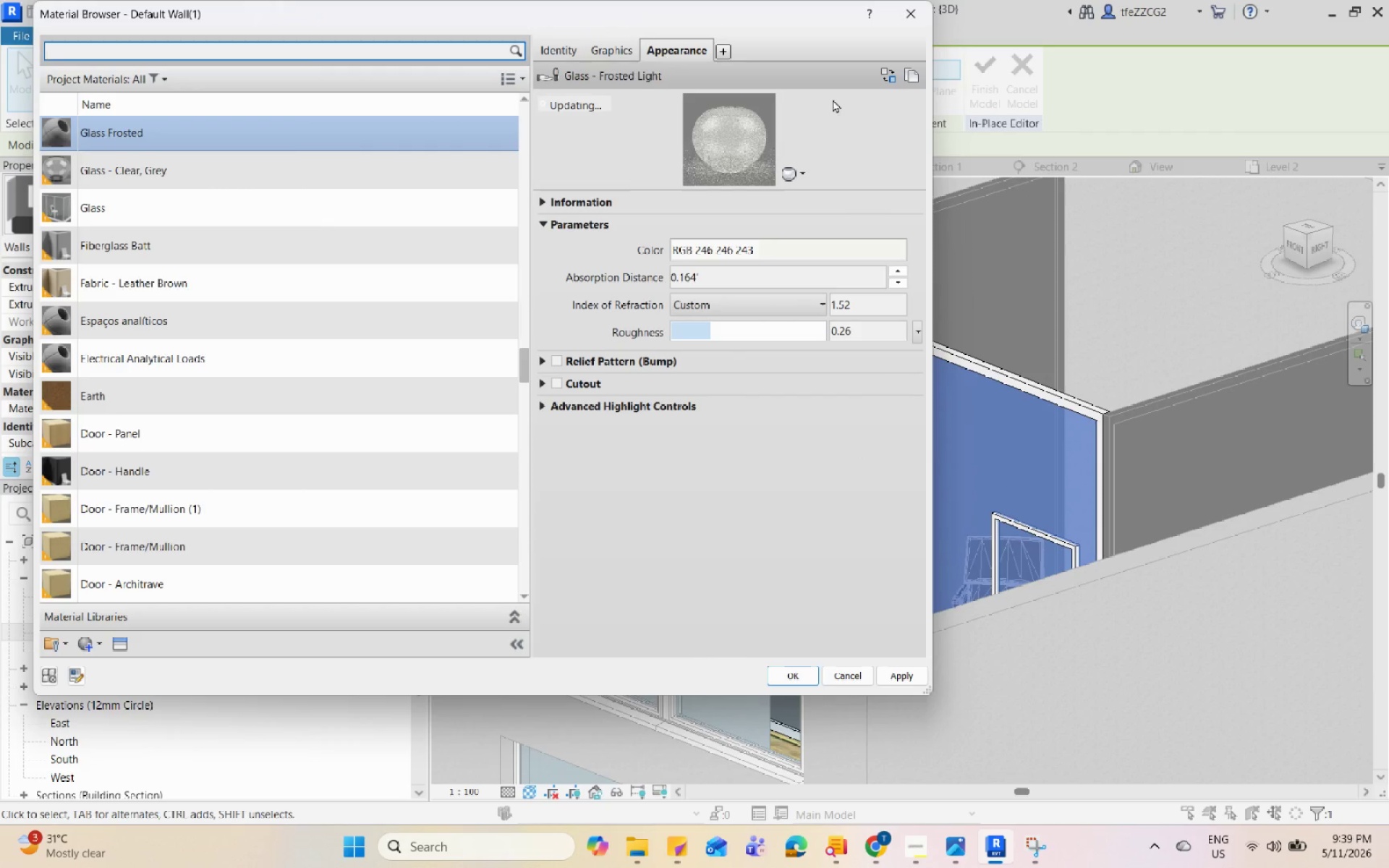 
left_click([832, 132])
 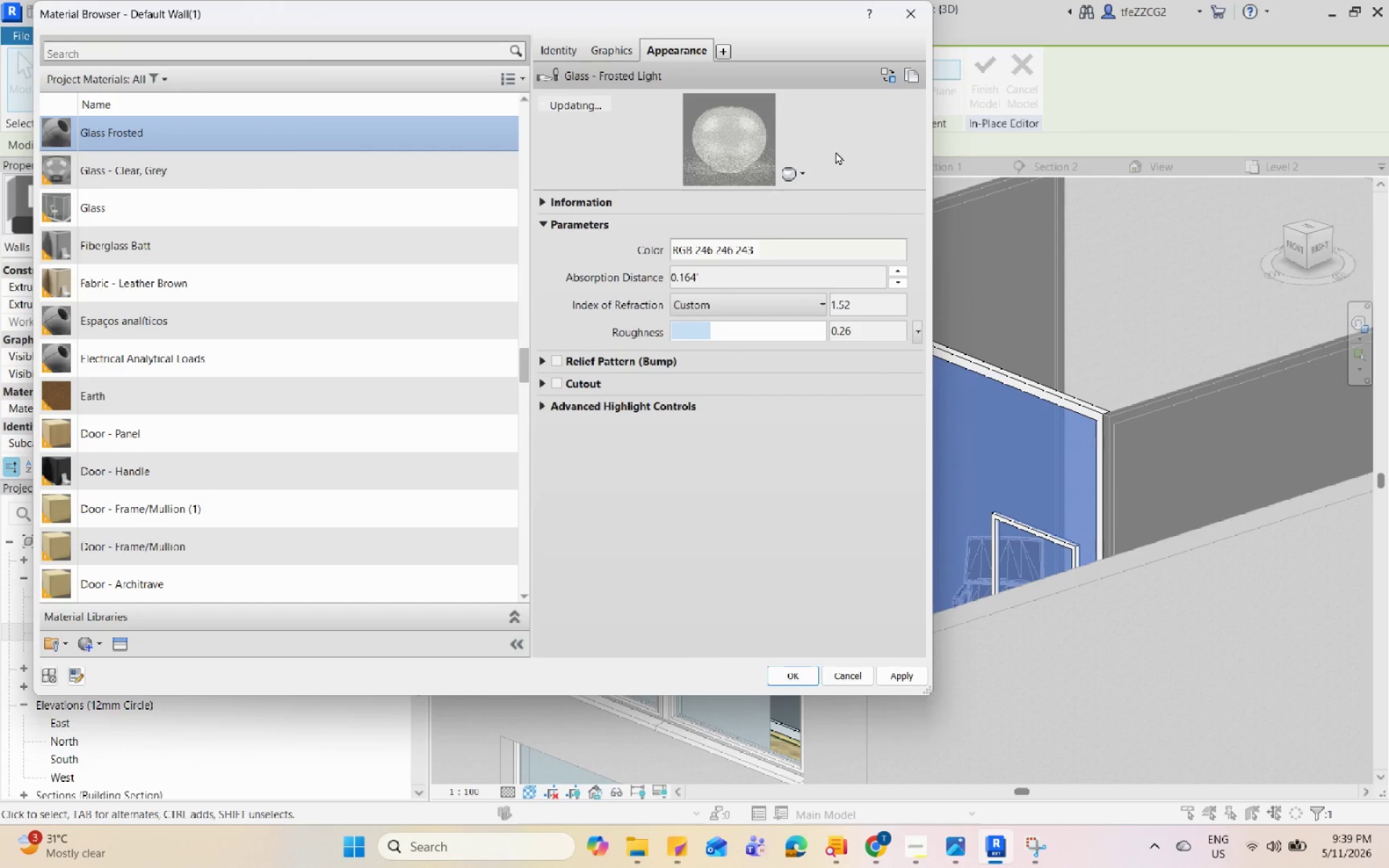 
scroll: coordinate [836, 151], scroll_direction: up, amount: 5.0
 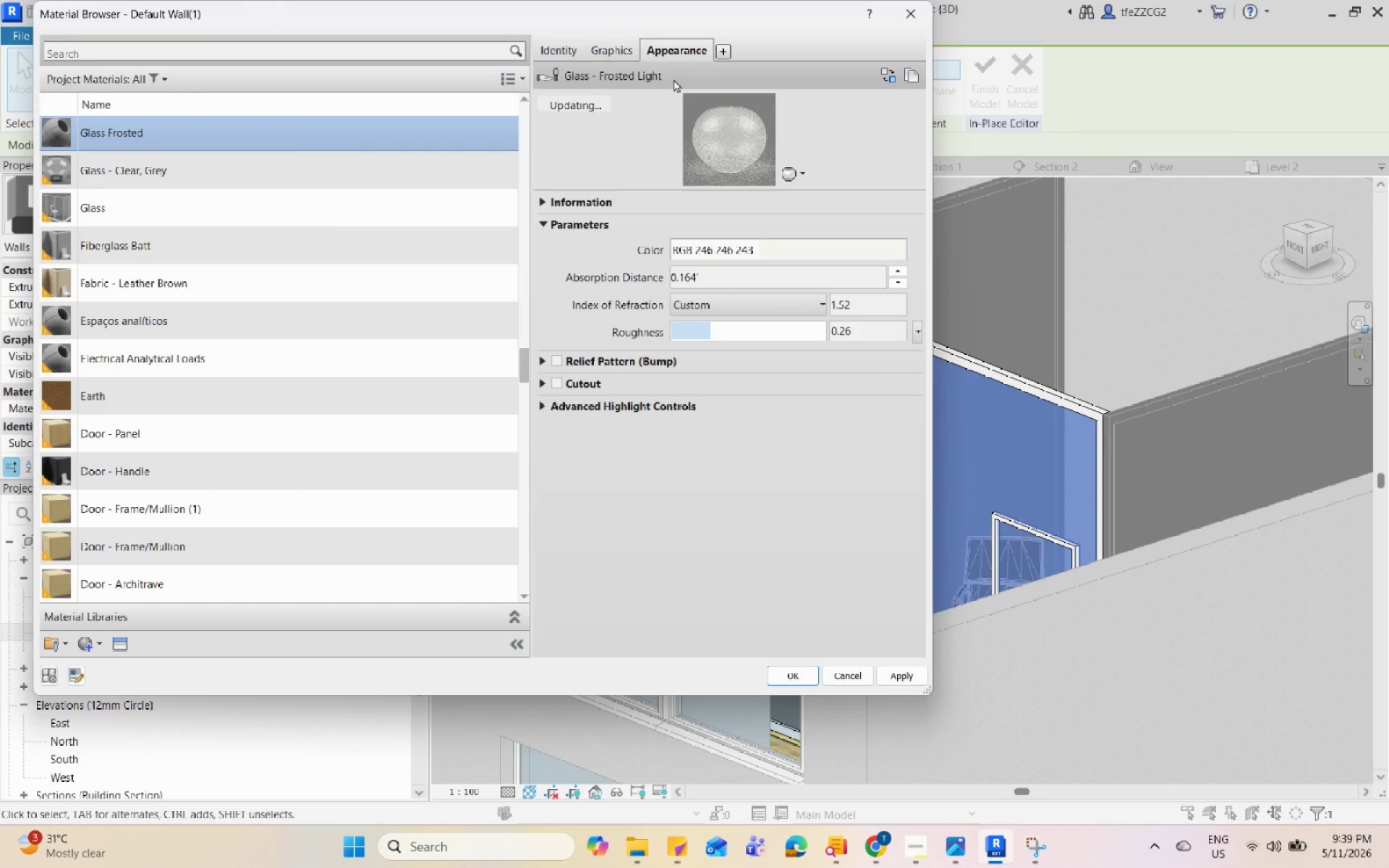 
left_click([632, 48])
 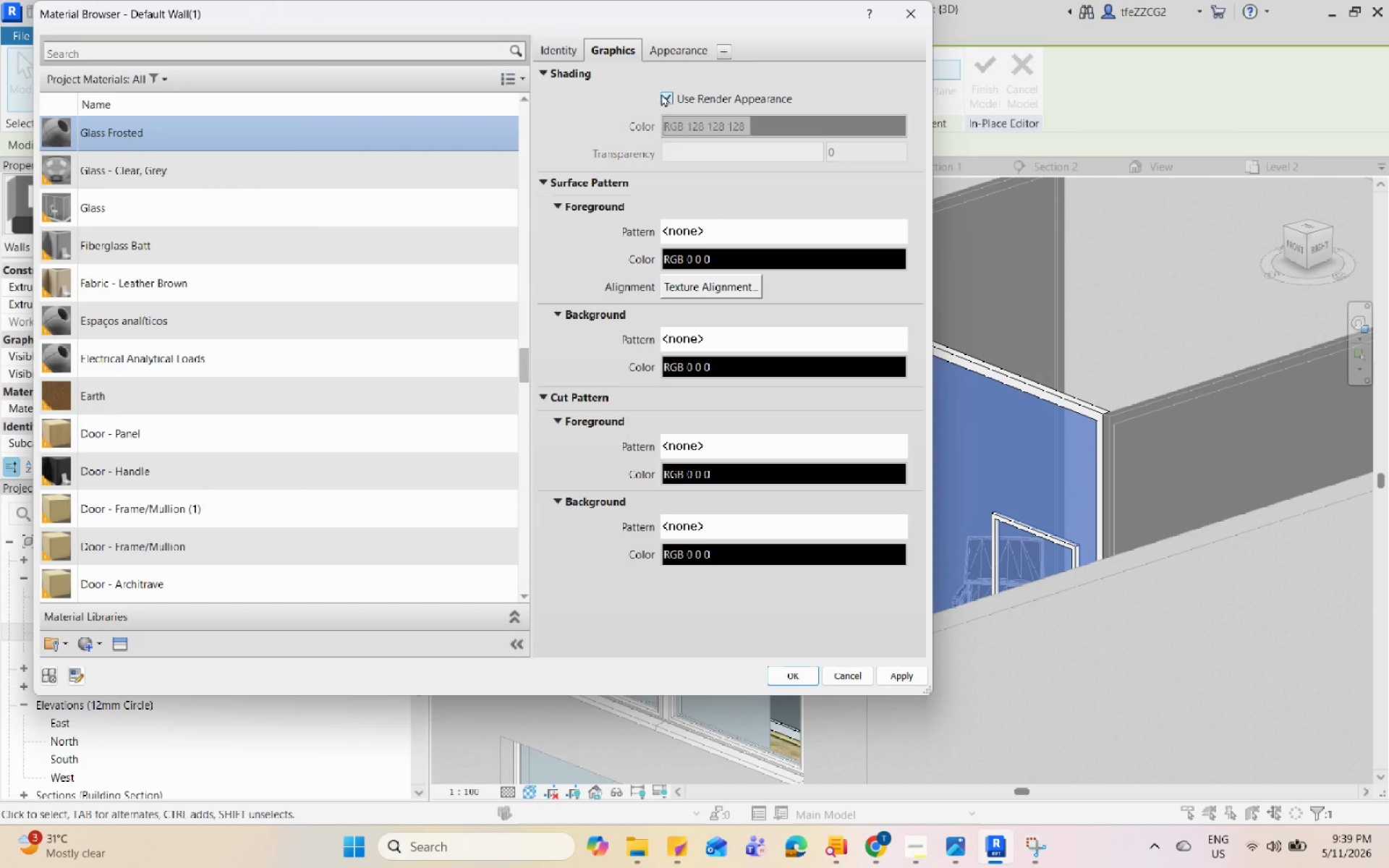 
double_click([662, 47])
 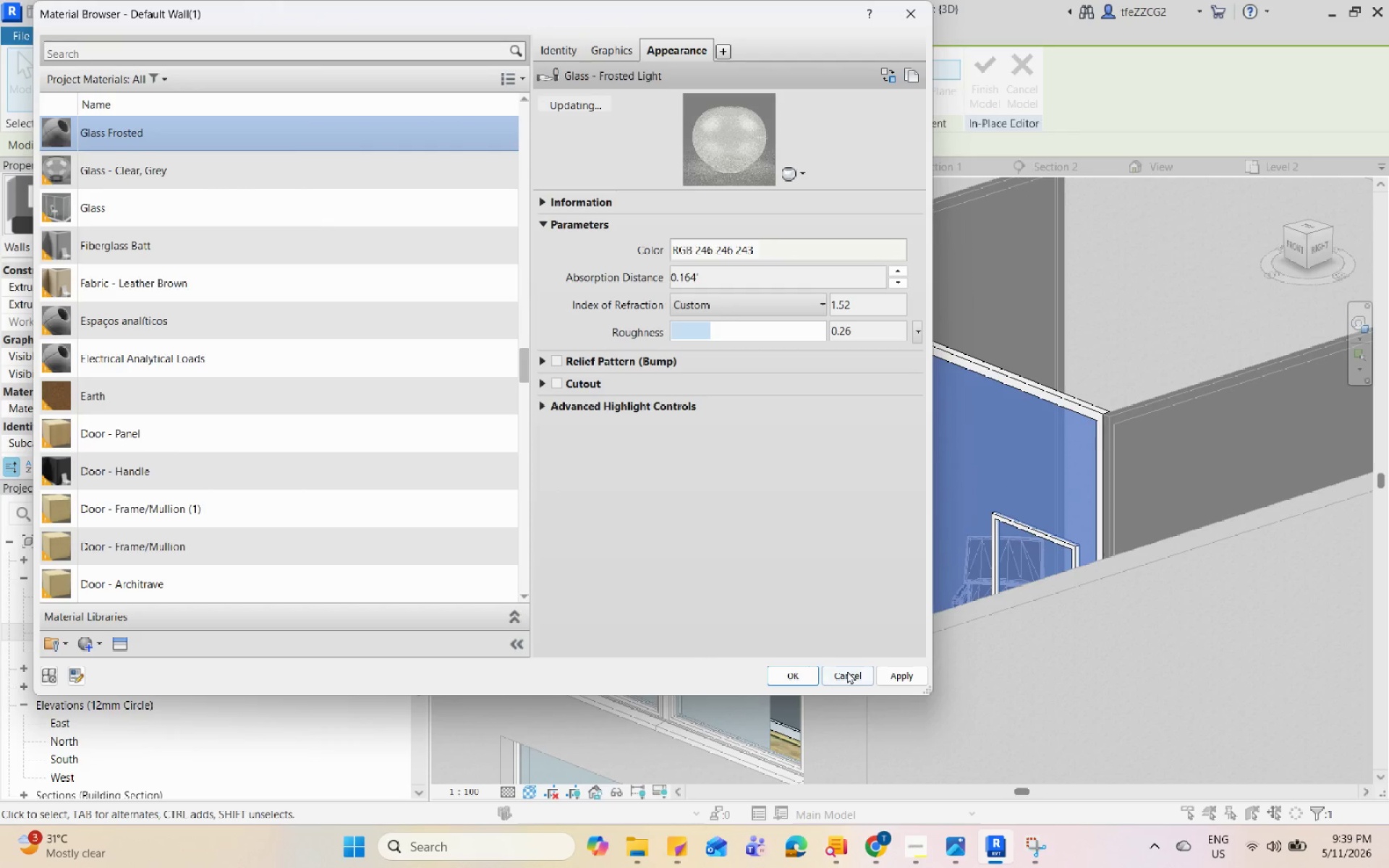 
left_click([900, 675])
 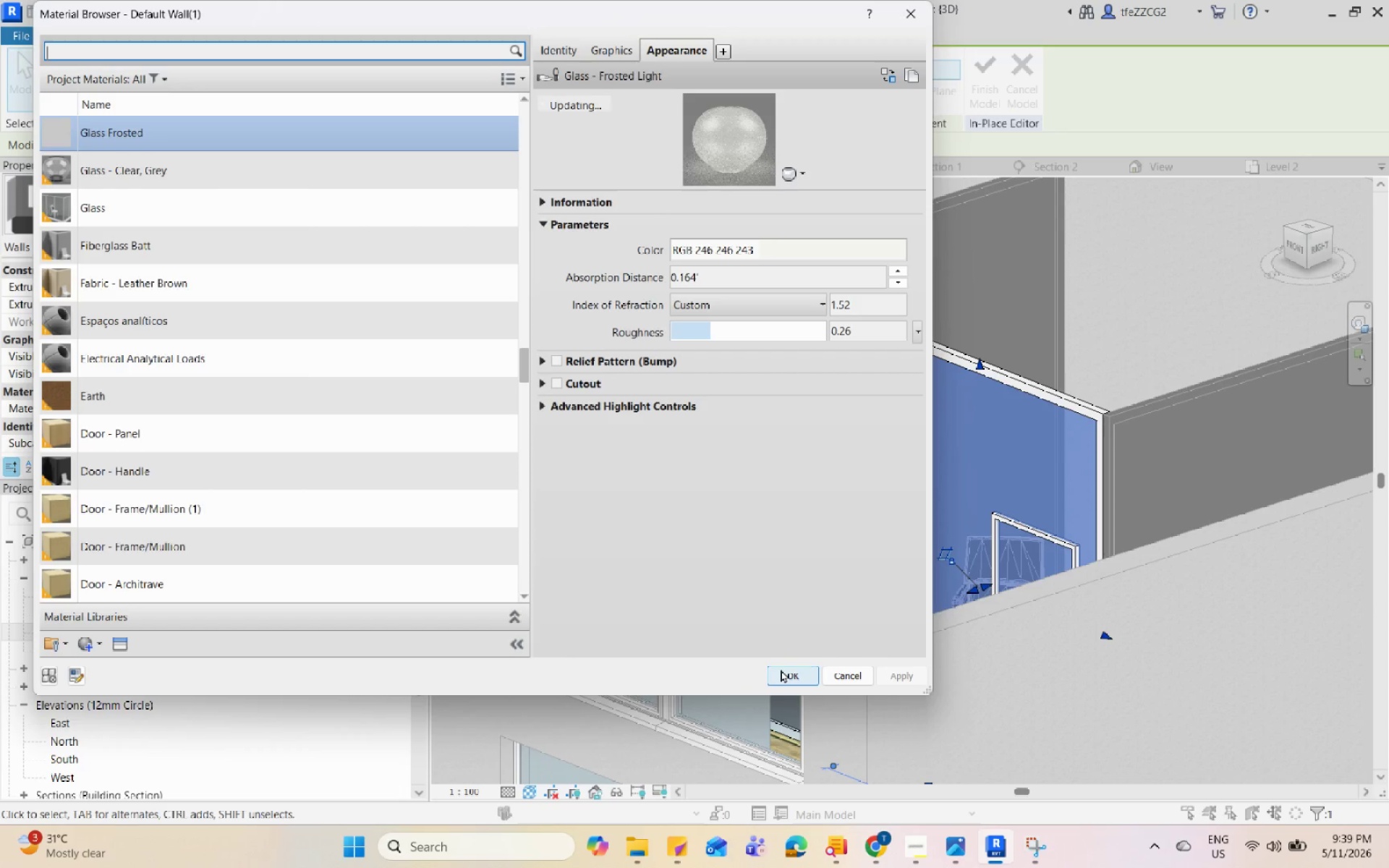 
left_click([782, 664])
 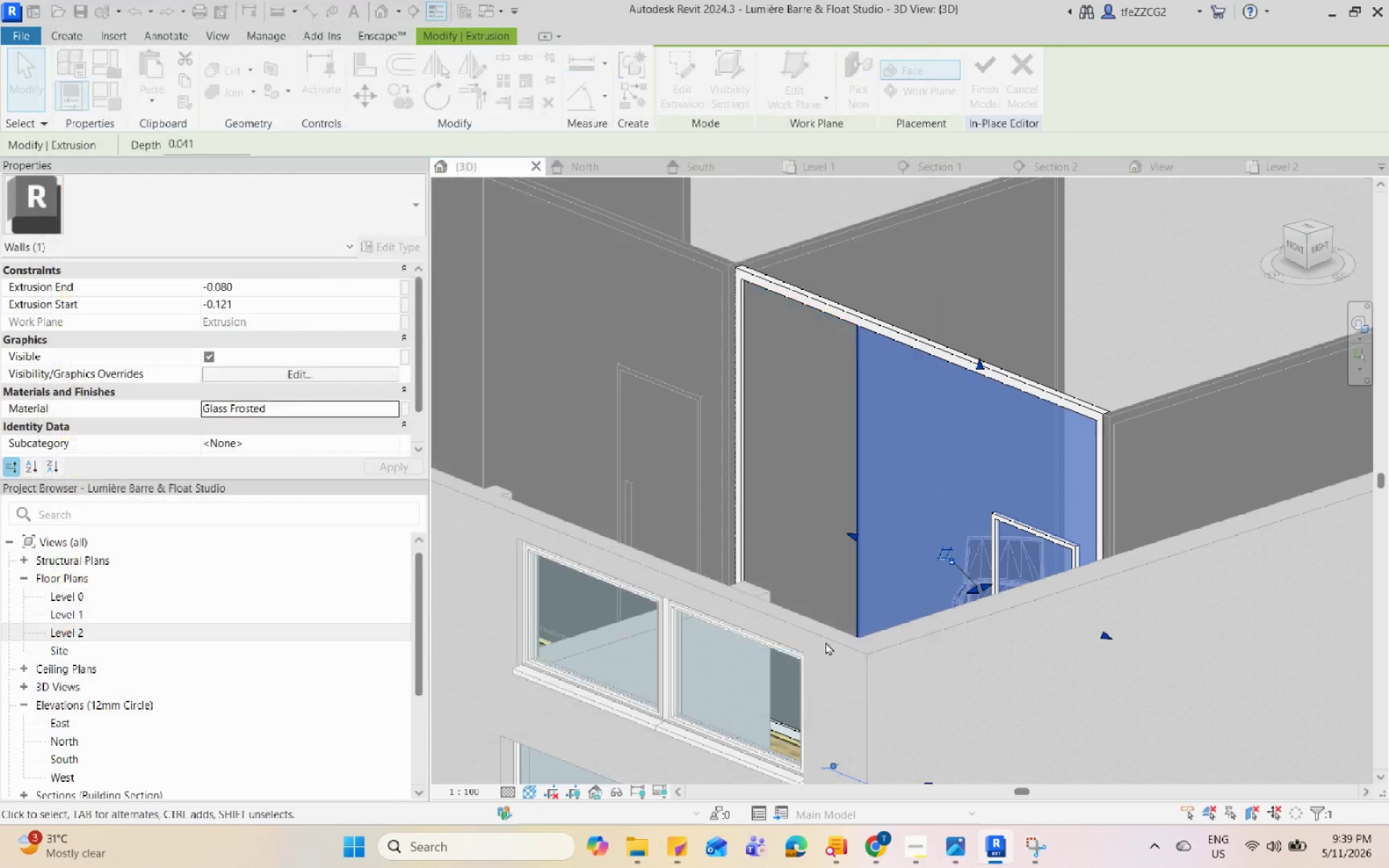 
key(Escape)
 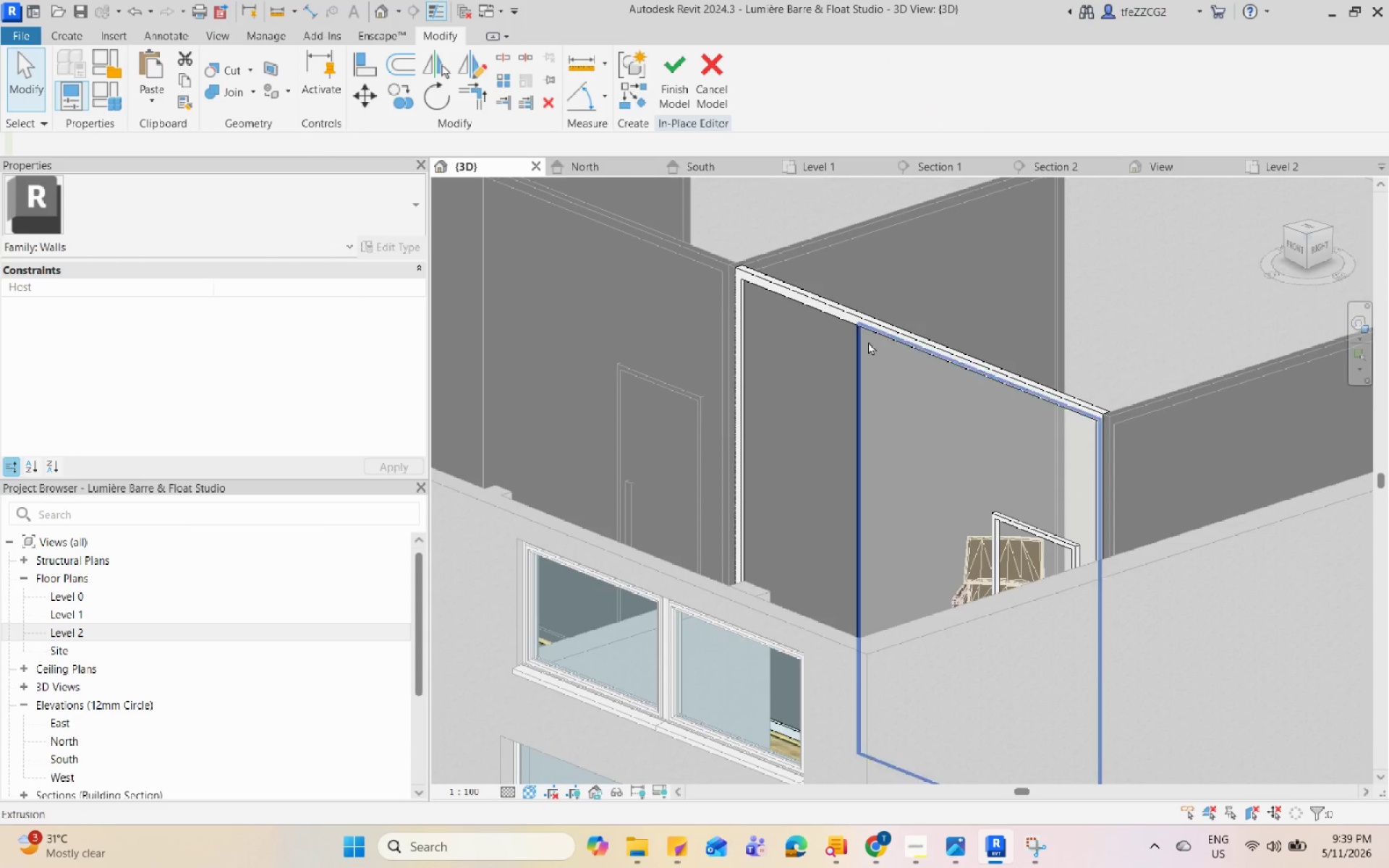 
hold_key(key=ShiftLeft, duration=0.7)
 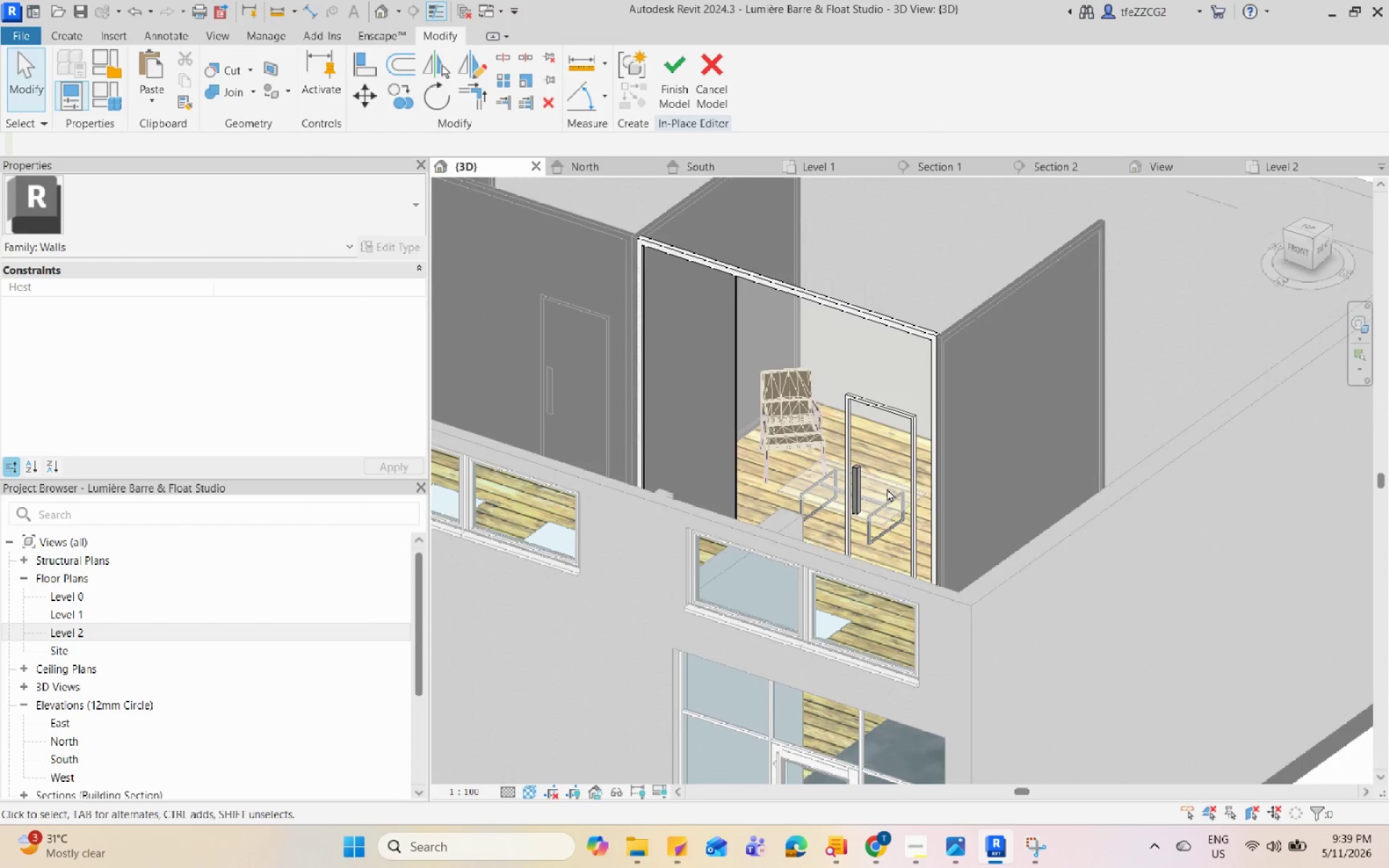 
scroll: coordinate [953, 500], scroll_direction: down, amount: 3.0
 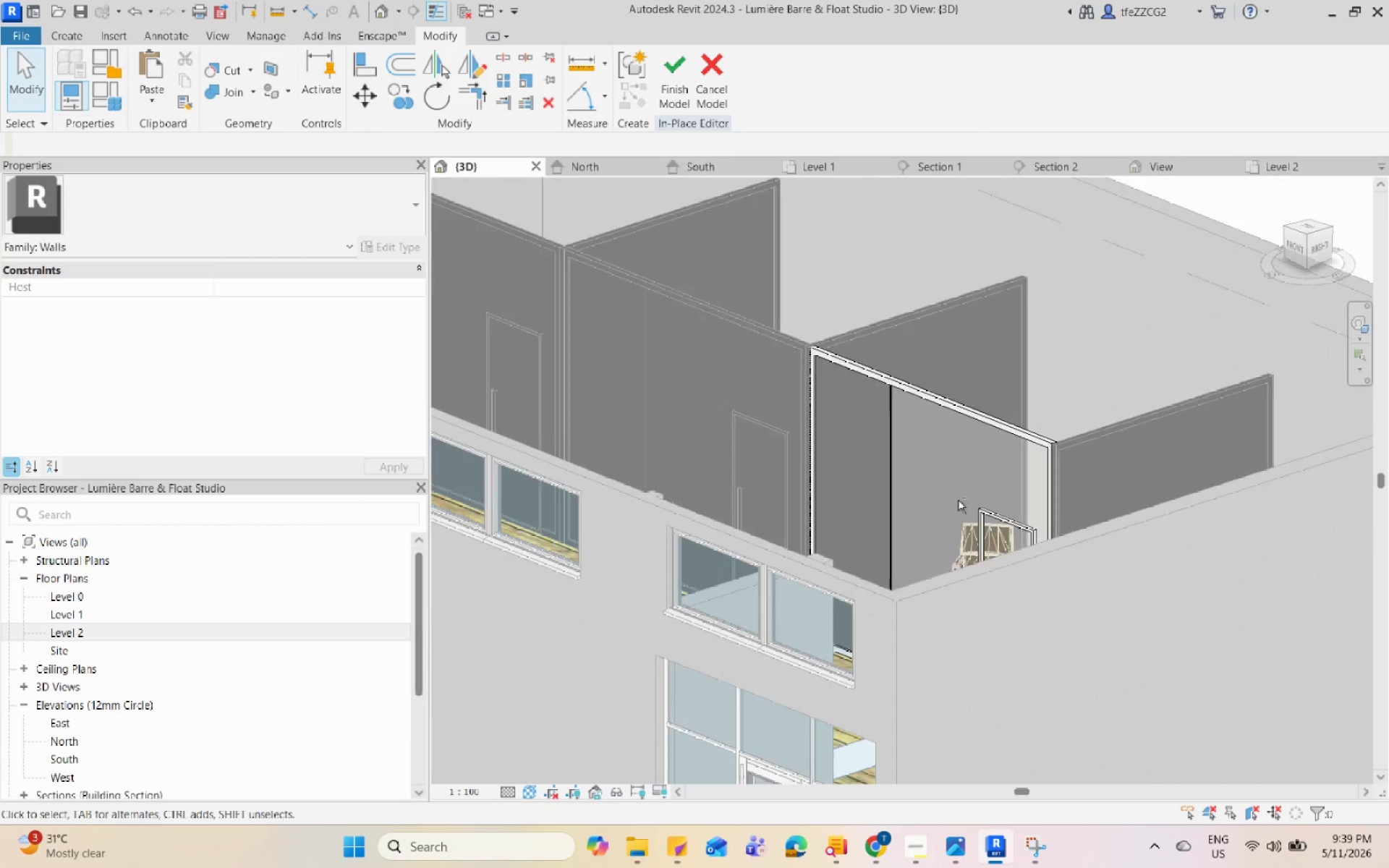 
left_click([828, 475])
 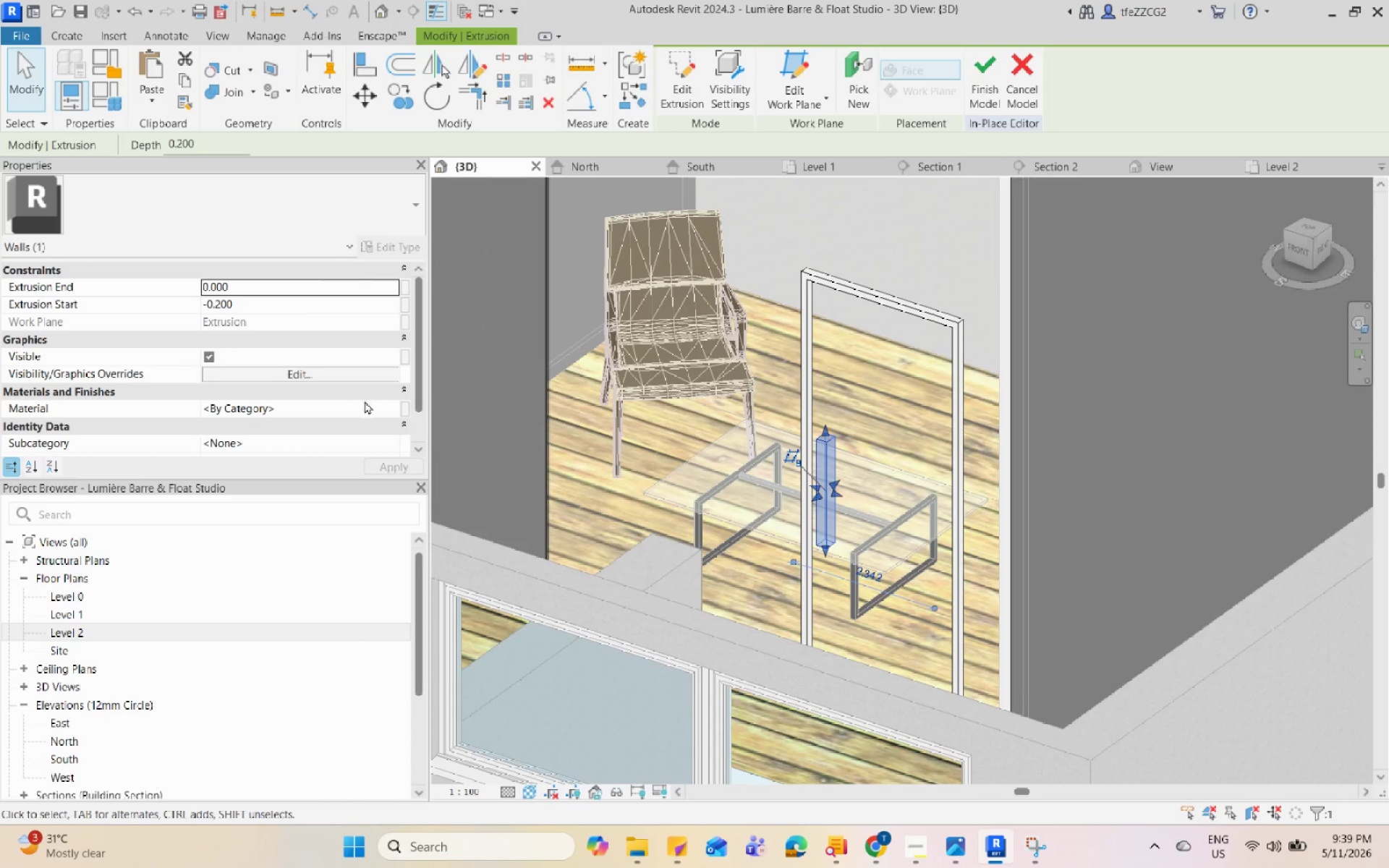 
scroll: coordinate [851, 488], scroll_direction: up, amount: 6.0
 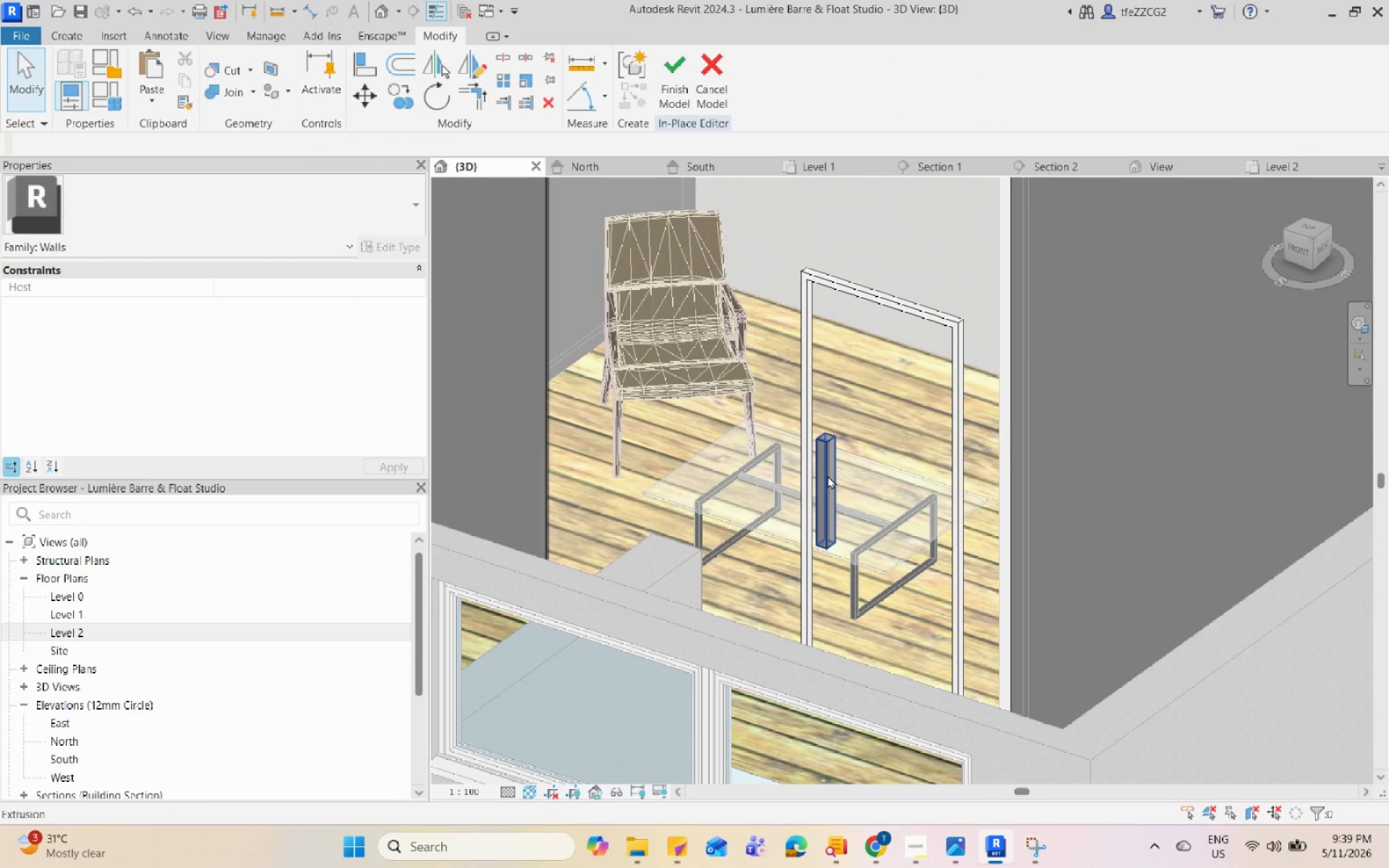 
left_click([389, 404])
 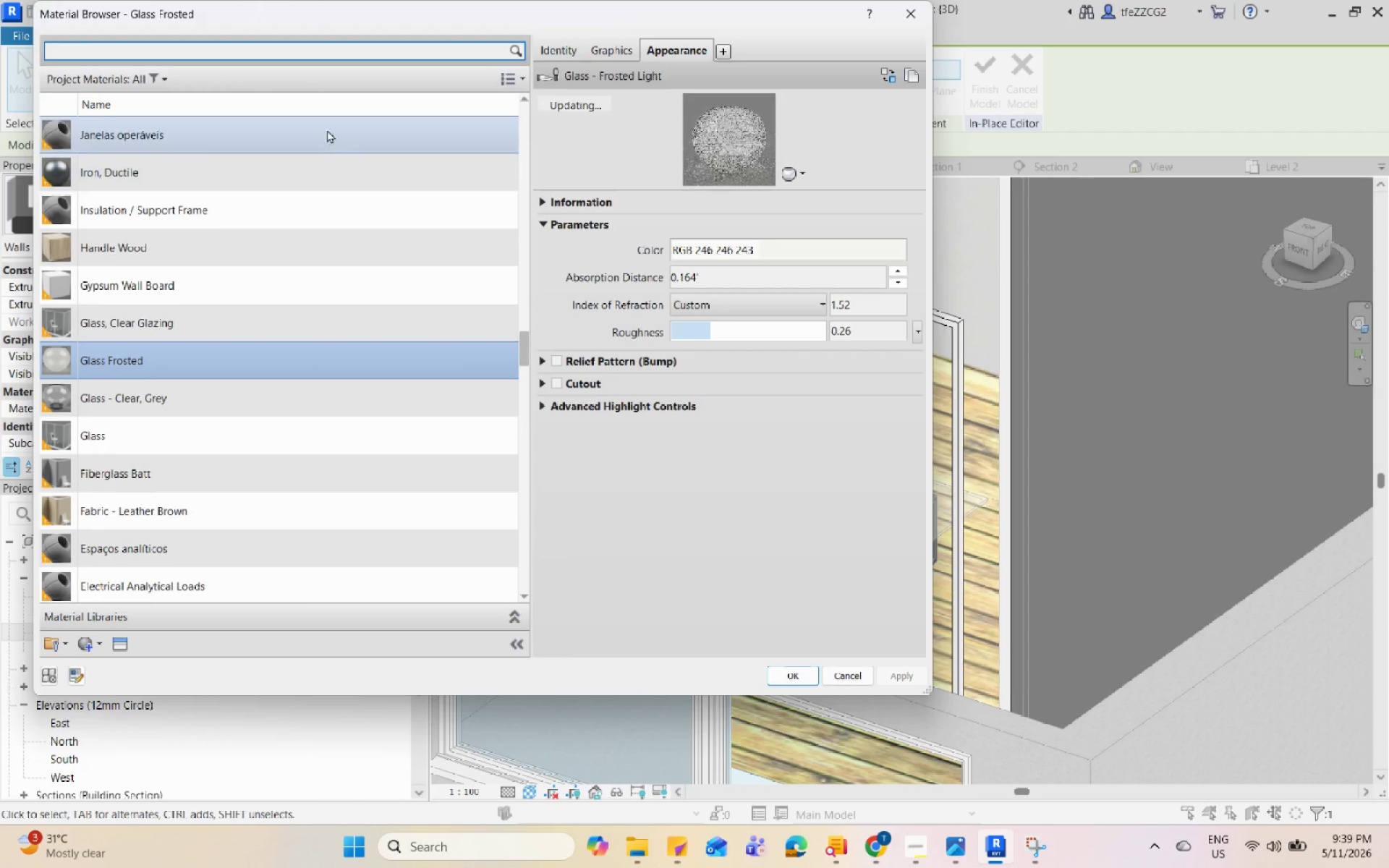 
scroll: coordinate [317, 185], scroll_direction: up, amount: 39.0
 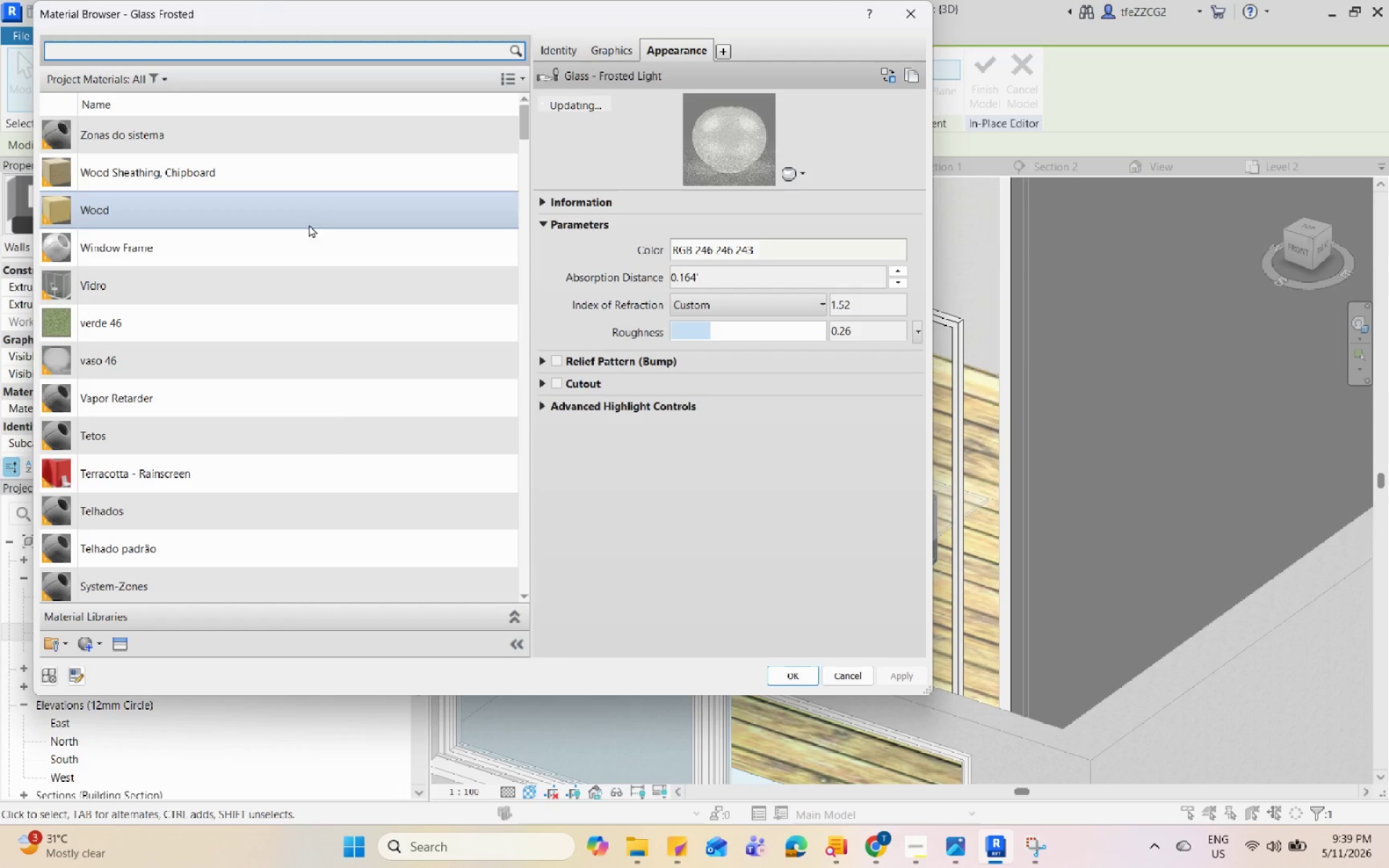 
left_click([307, 230])
 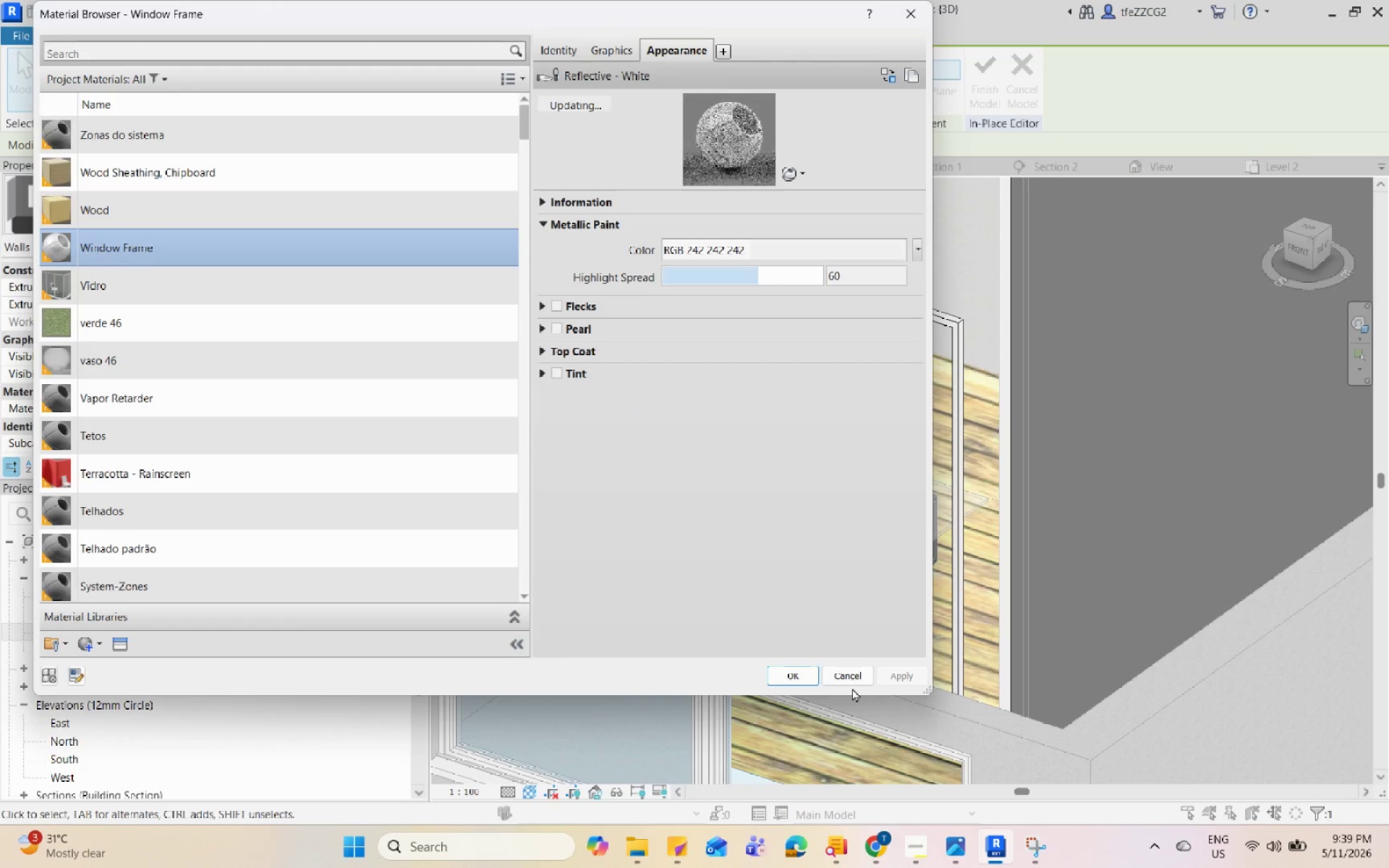 
left_click([778, 670])
 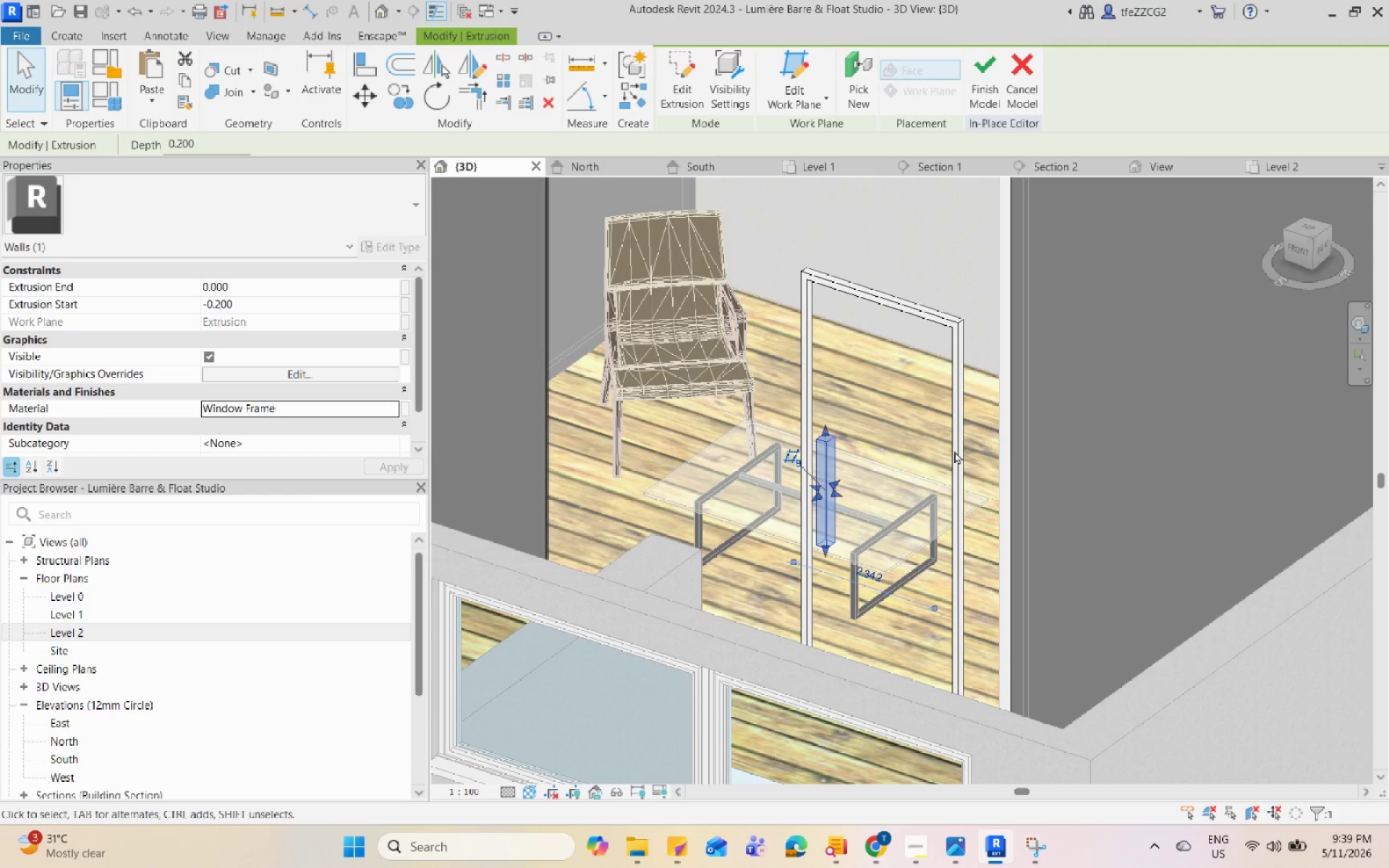 
key(Escape)
 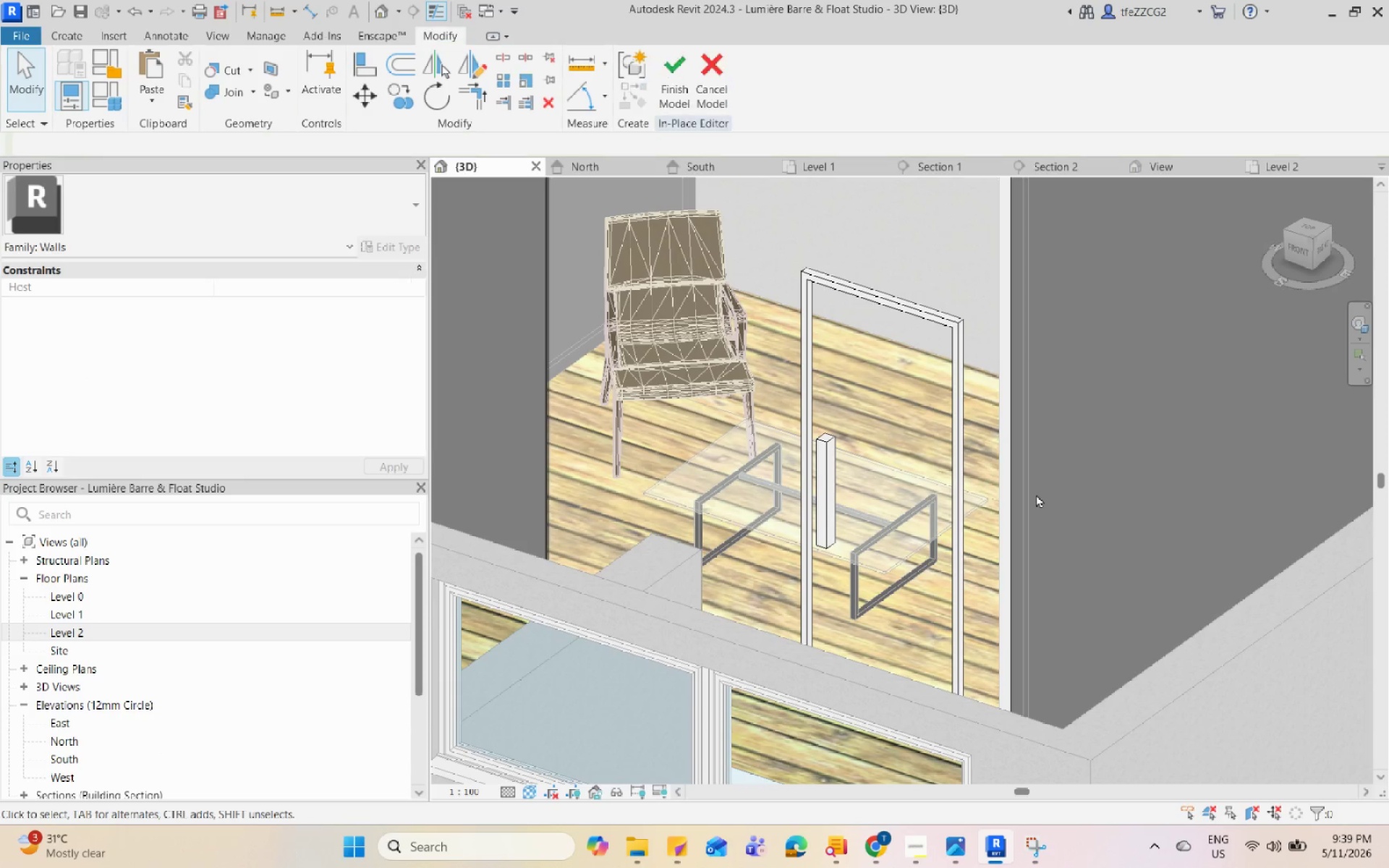 
scroll: coordinate [833, 511], scroll_direction: down, amount: 3.0
 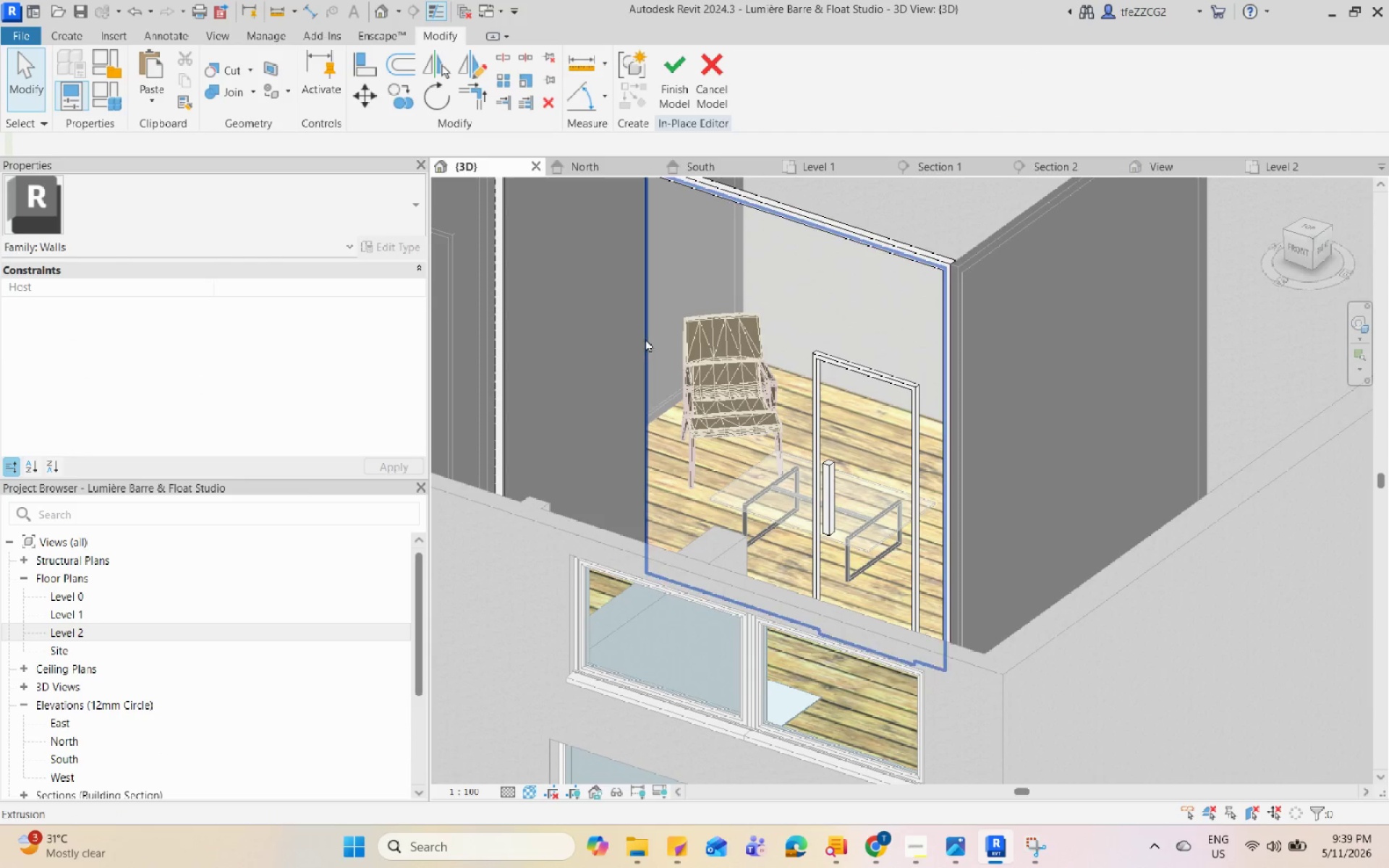 
left_click([637, 333])
 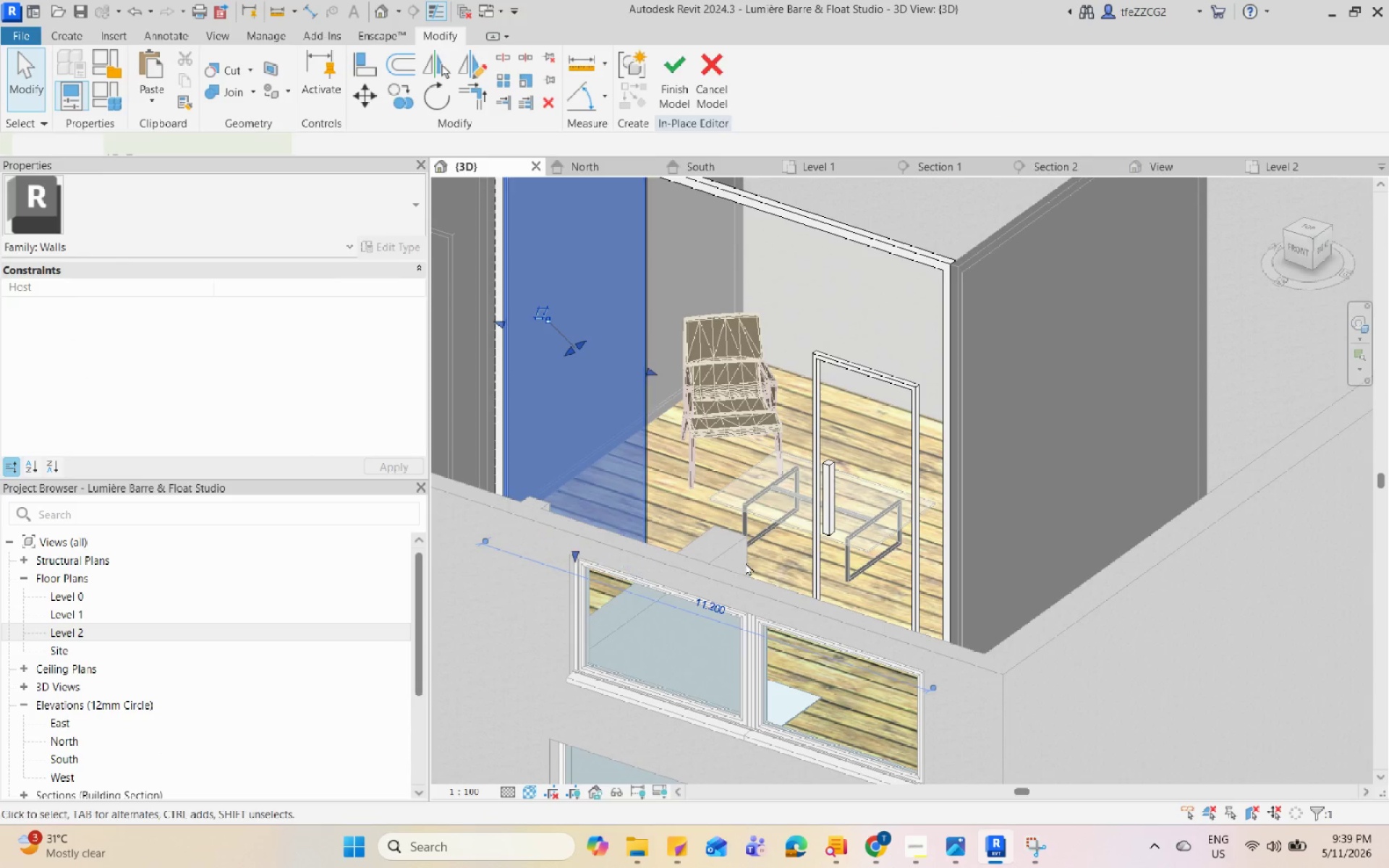 
scroll: coordinate [747, 569], scroll_direction: down, amount: 3.0
 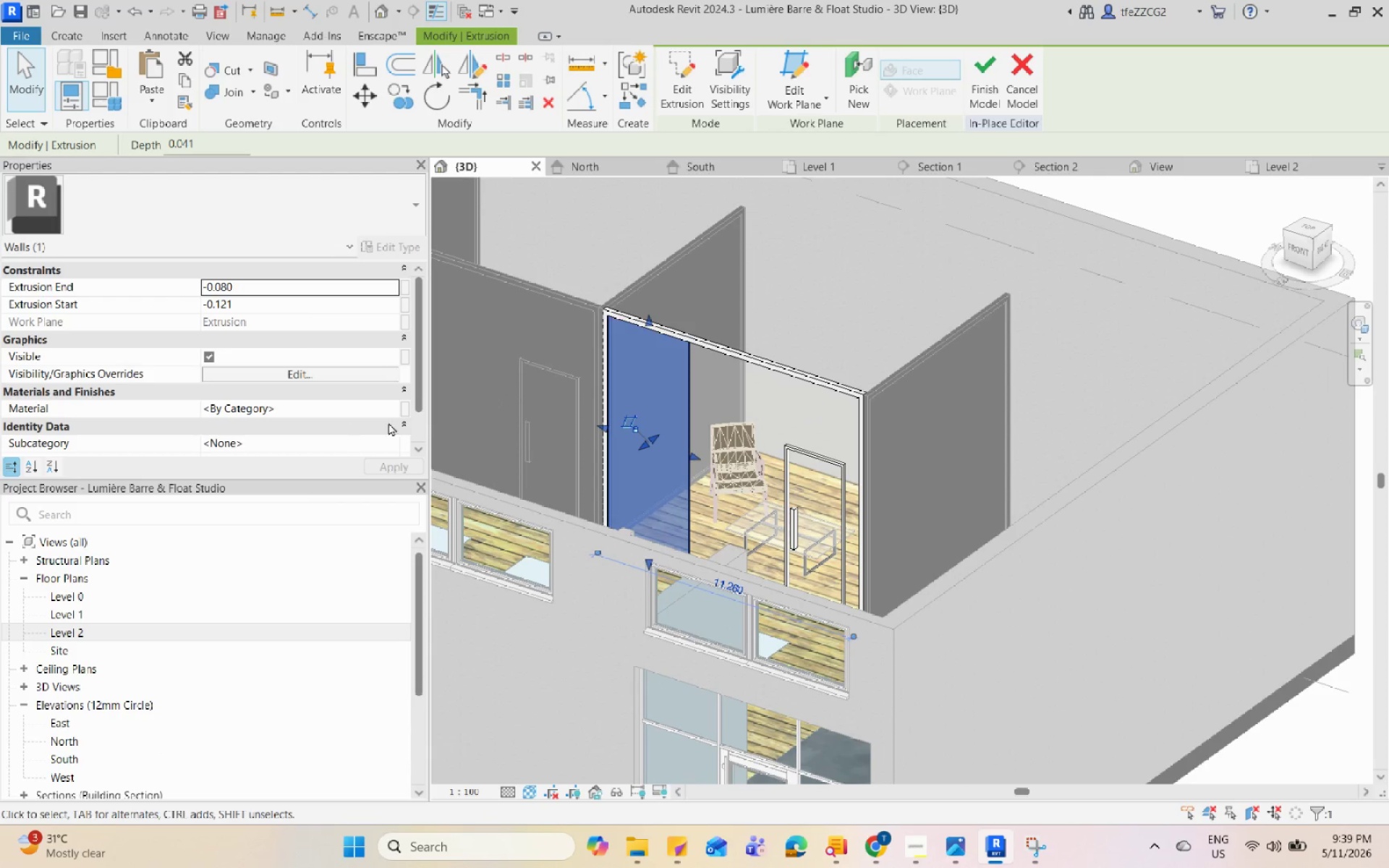 
left_click([395, 410])
 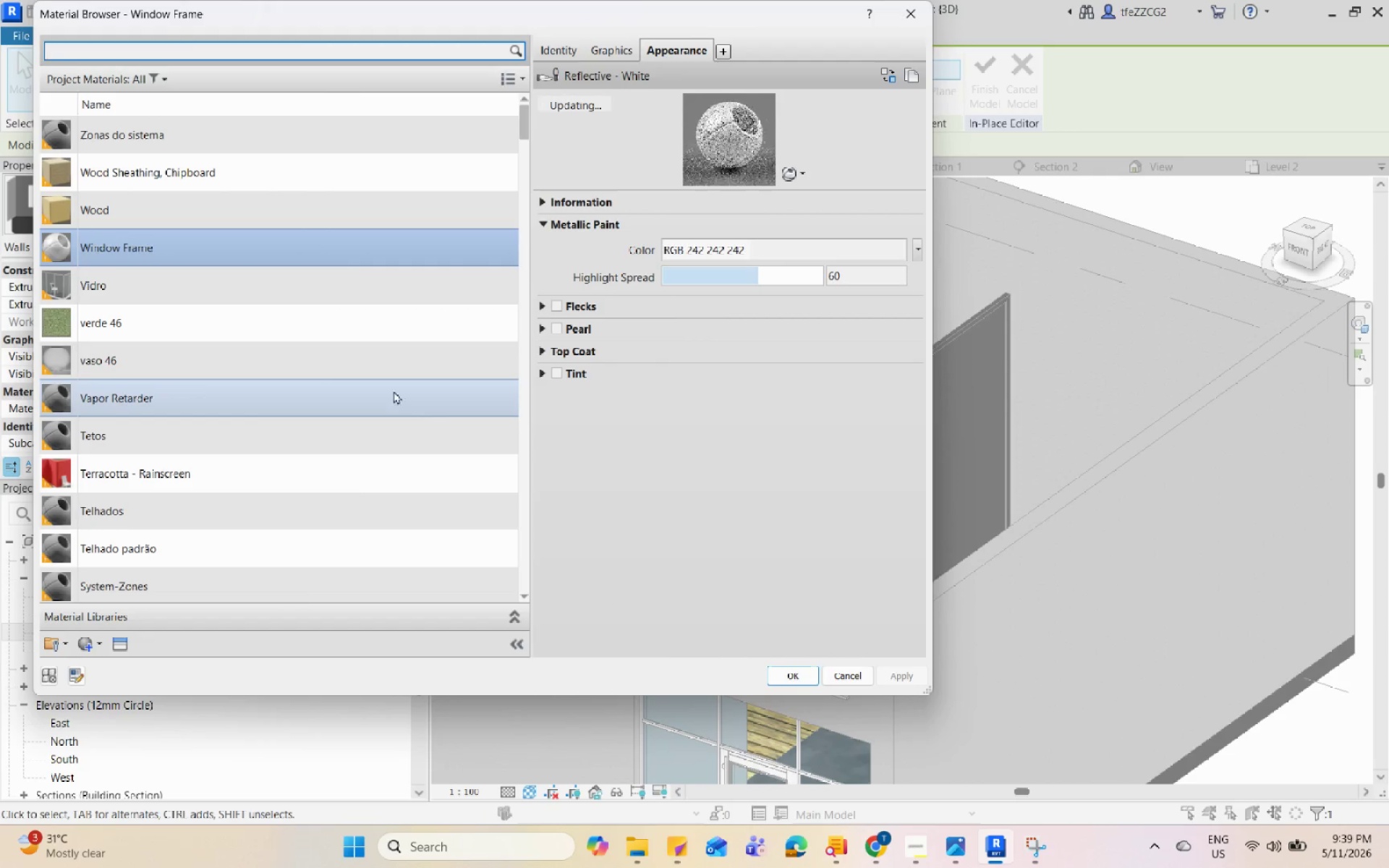 
scroll: coordinate [391, 353], scroll_direction: down, amount: 27.0
 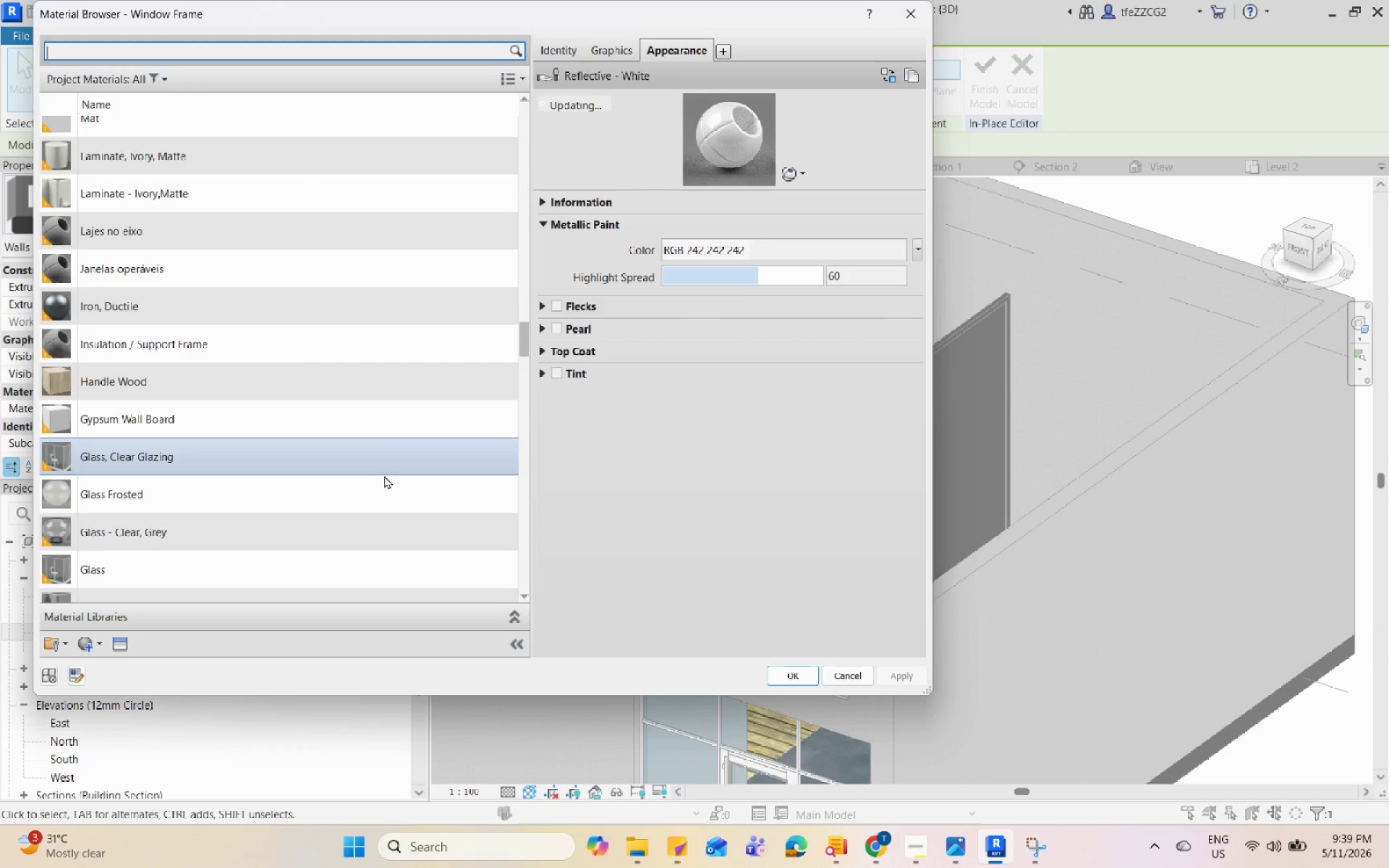 
left_click([383, 493])
 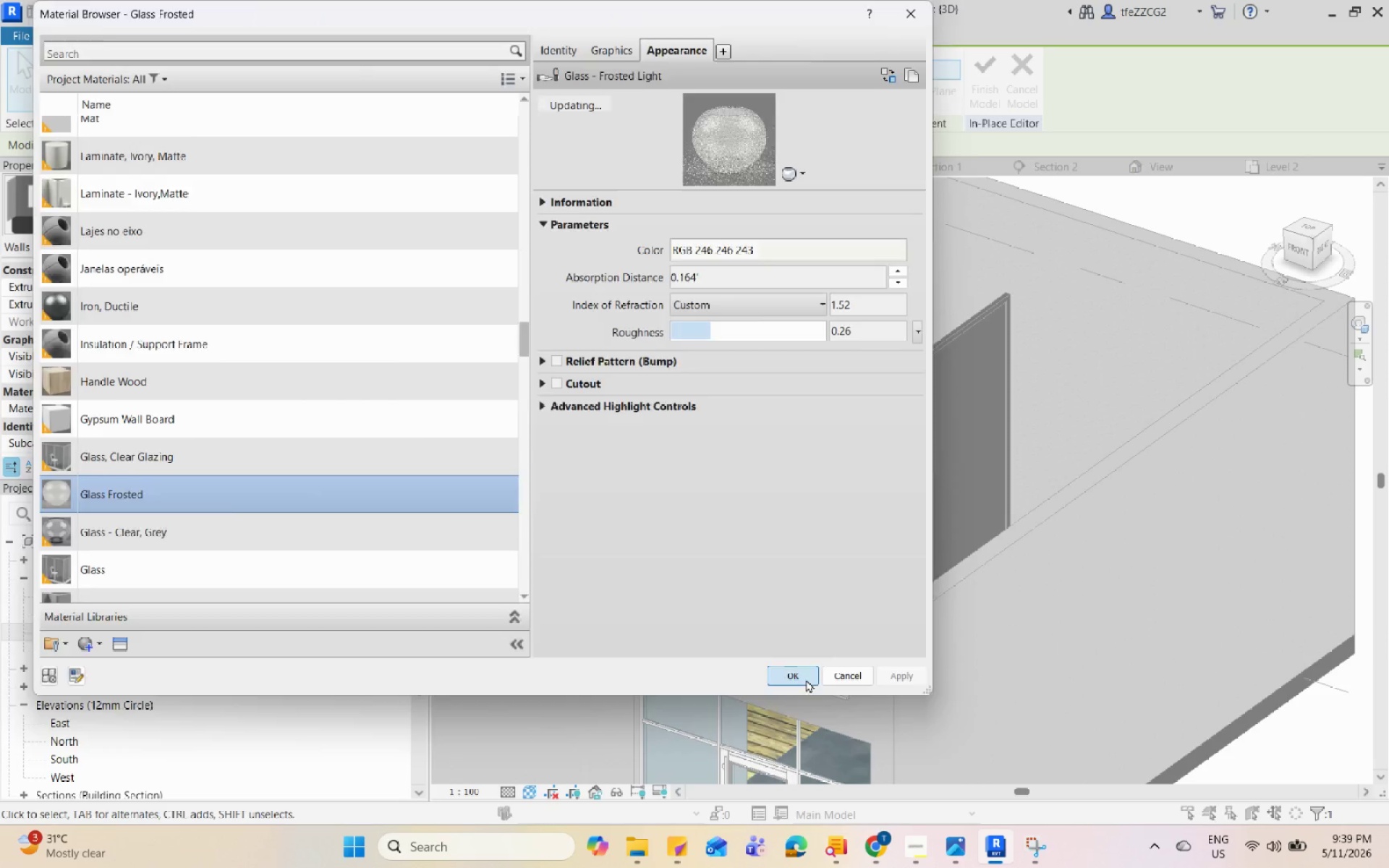 
key(Escape)
 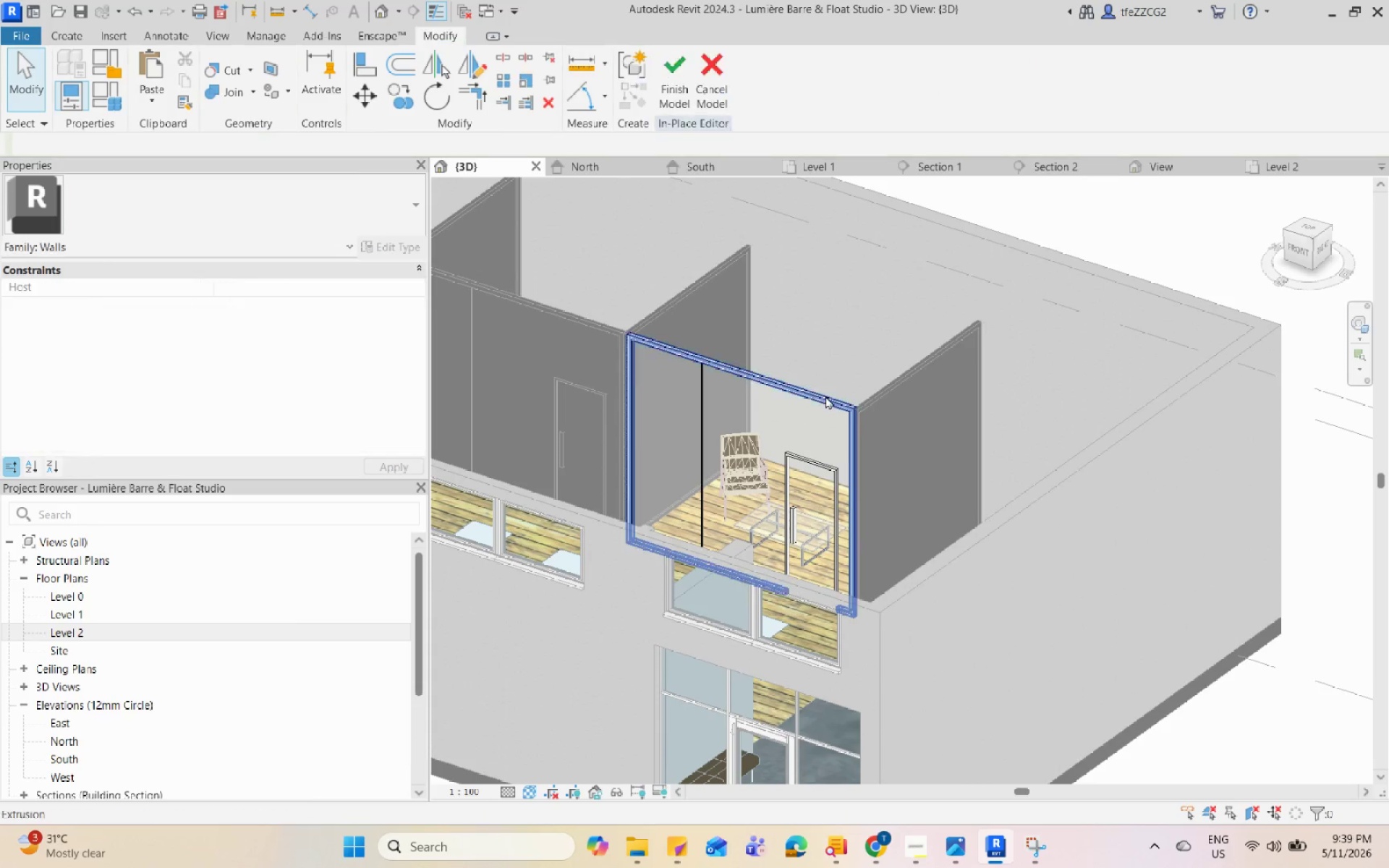 
scroll: coordinate [789, 503], scroll_direction: down, amount: 1.0
 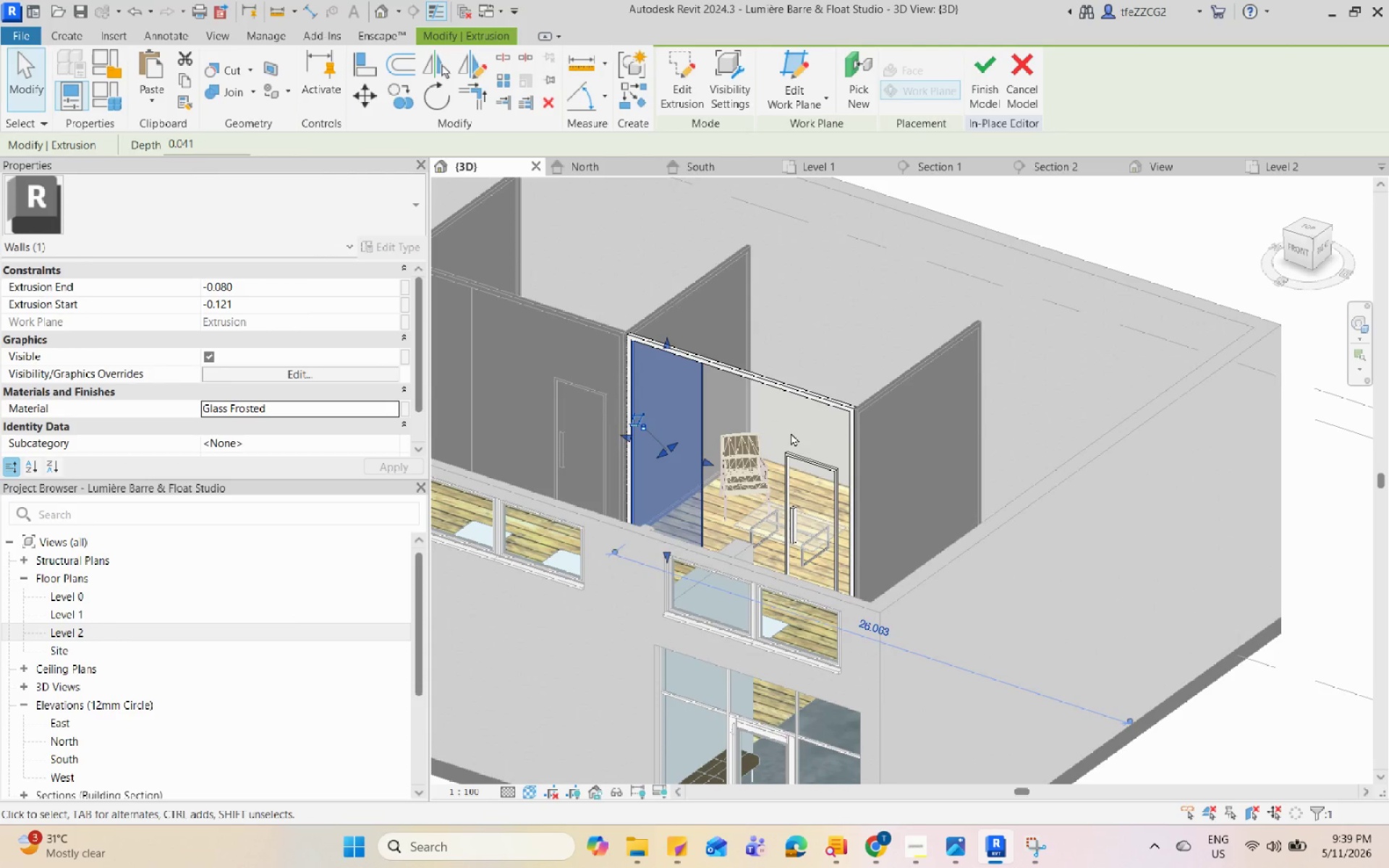 
scroll: coordinate [863, 414], scroll_direction: up, amount: 6.0
 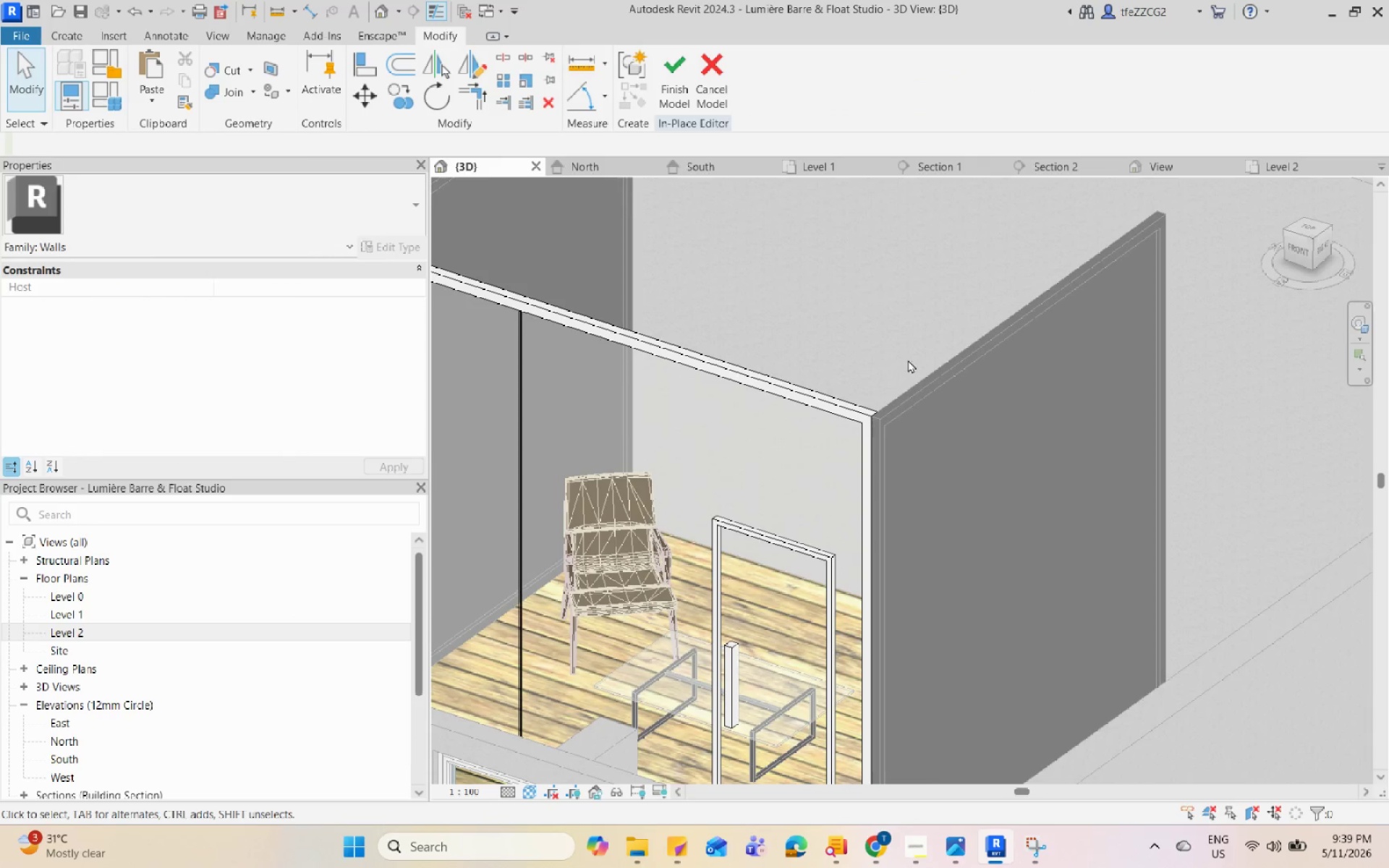 
scroll: coordinate [761, 228], scroll_direction: down, amount: 1.0
 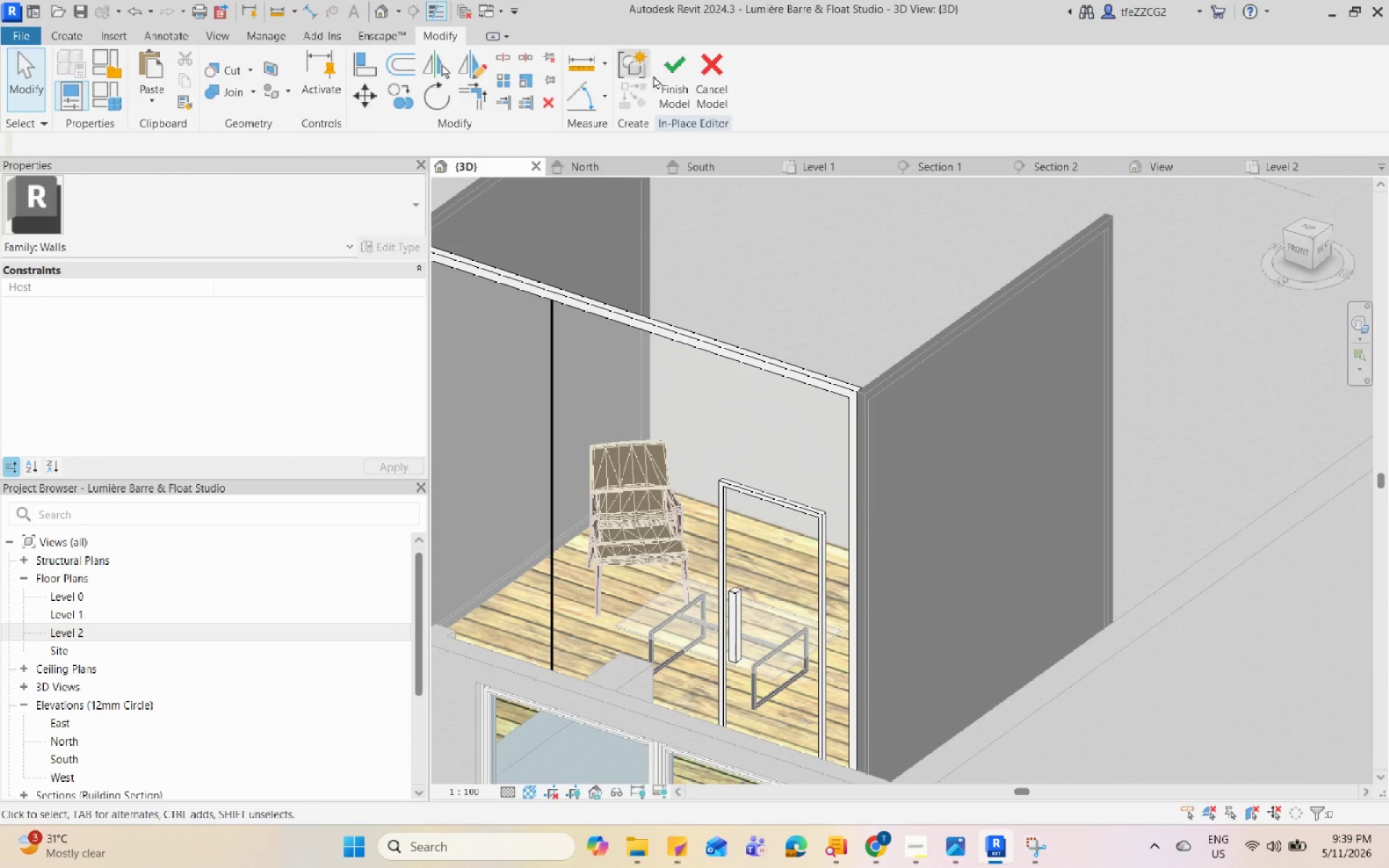 
left_click([682, 72])
 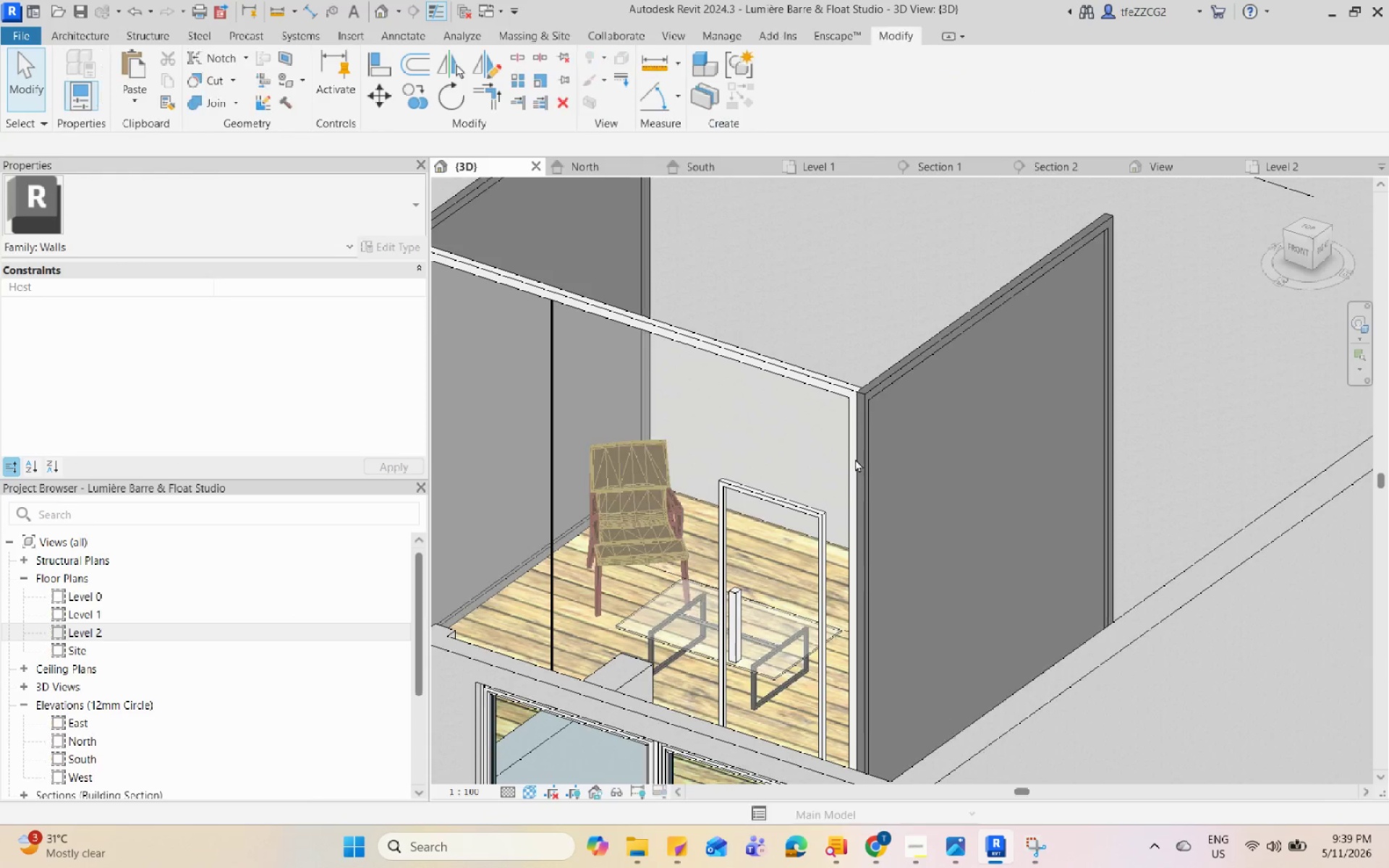 
key(Escape)
 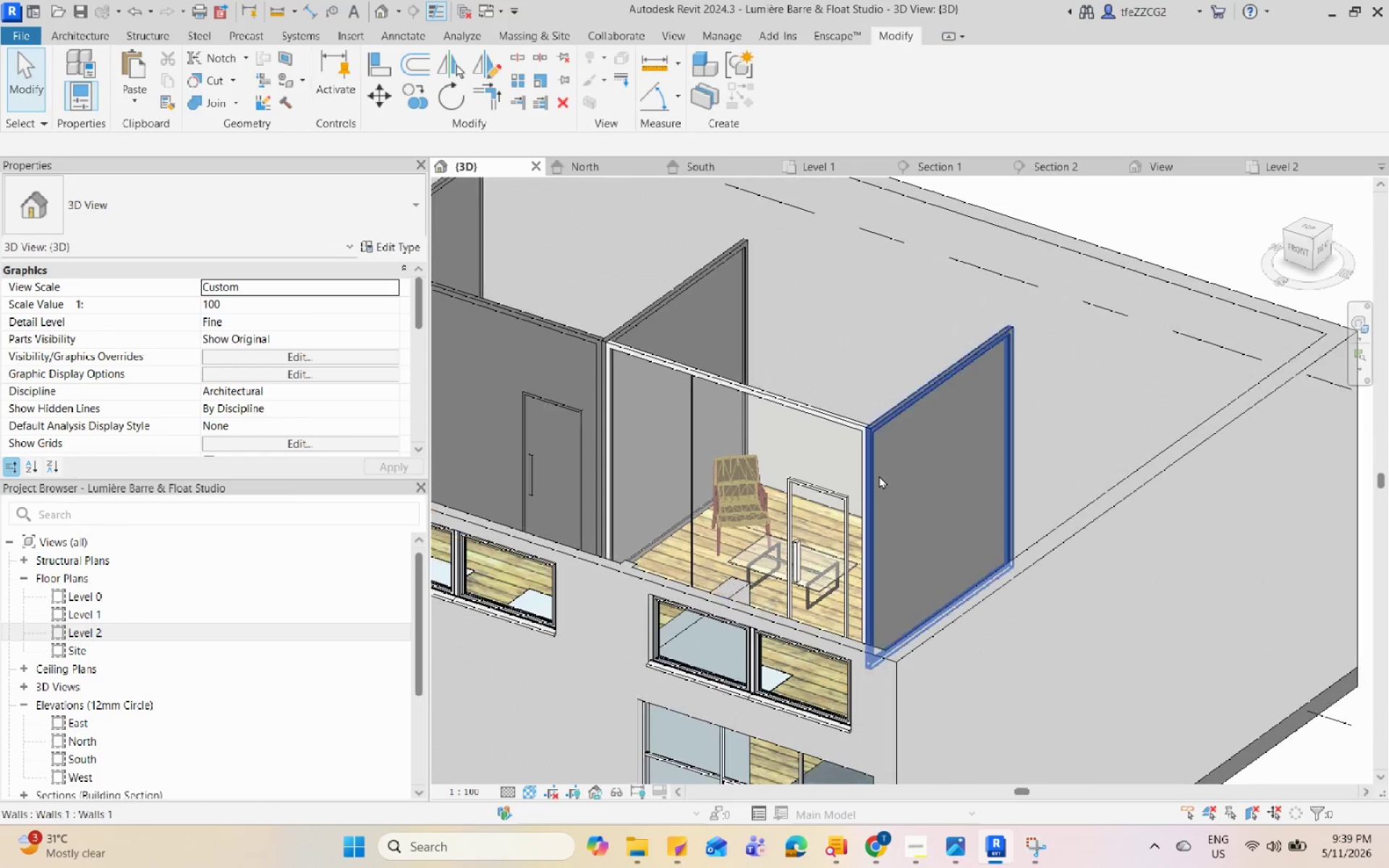 
scroll: coordinate [879, 475], scroll_direction: down, amount: 5.0
 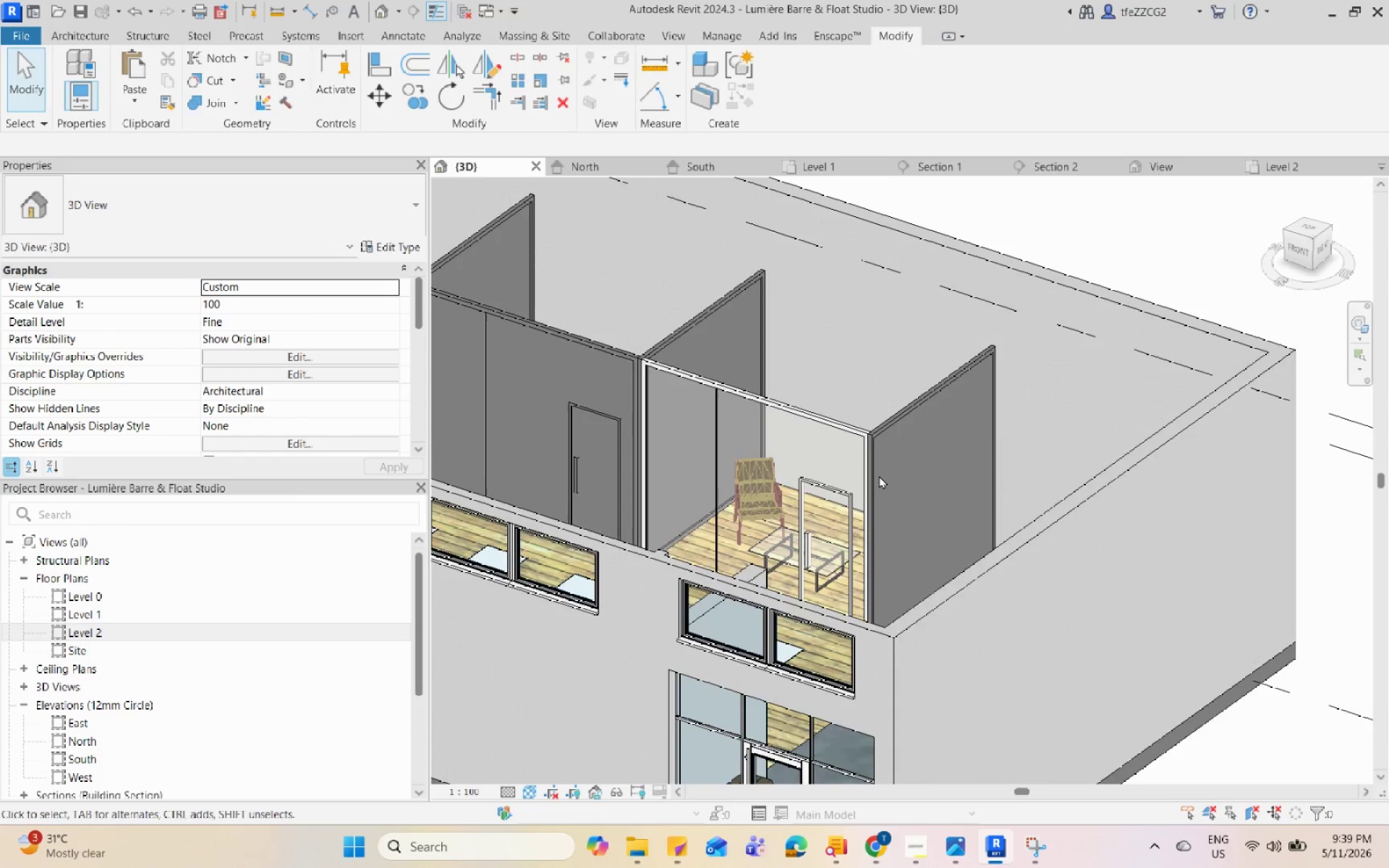 
scroll: coordinate [878, 464], scroll_direction: up, amount: 5.0
 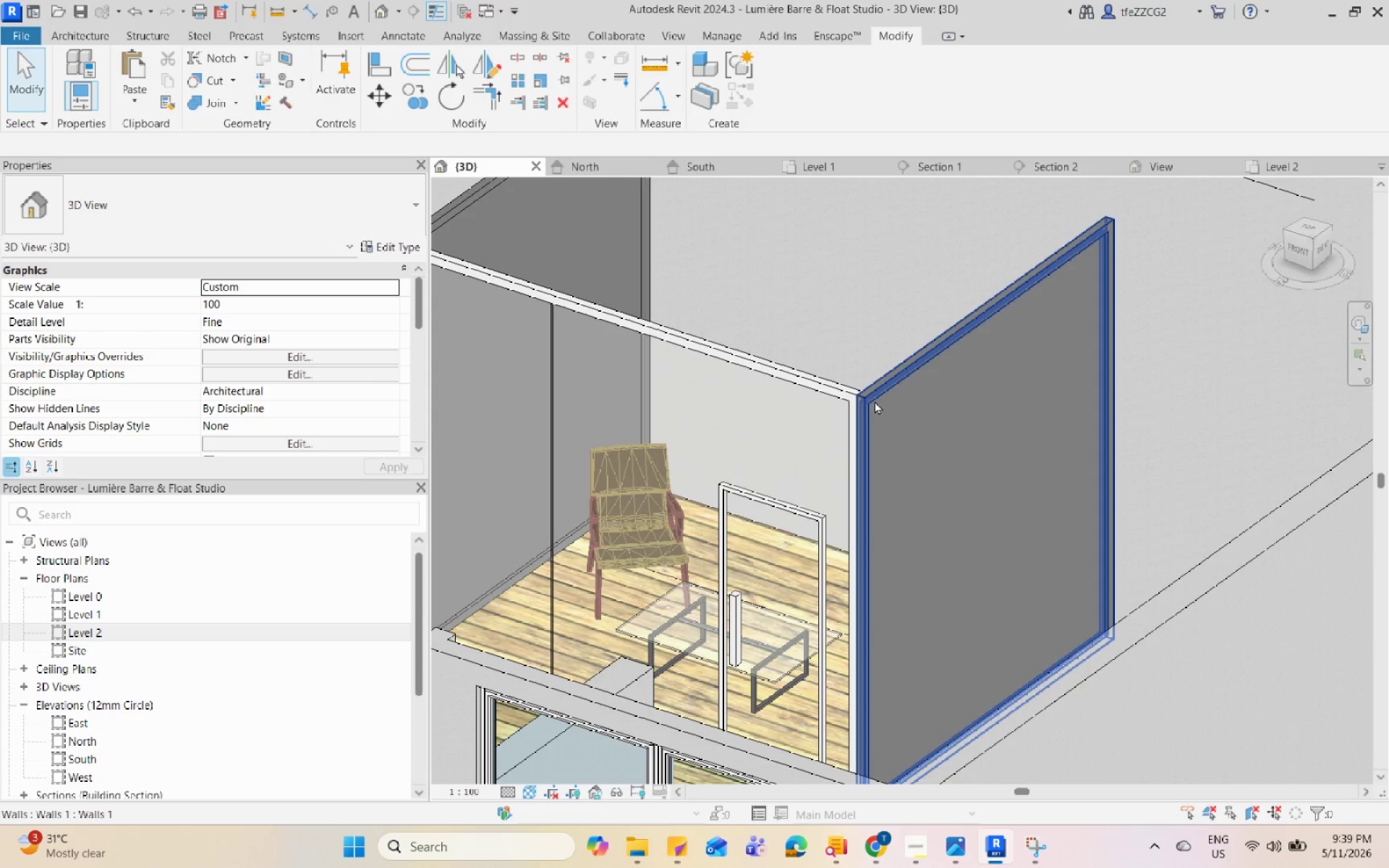 
left_click([874, 397])
 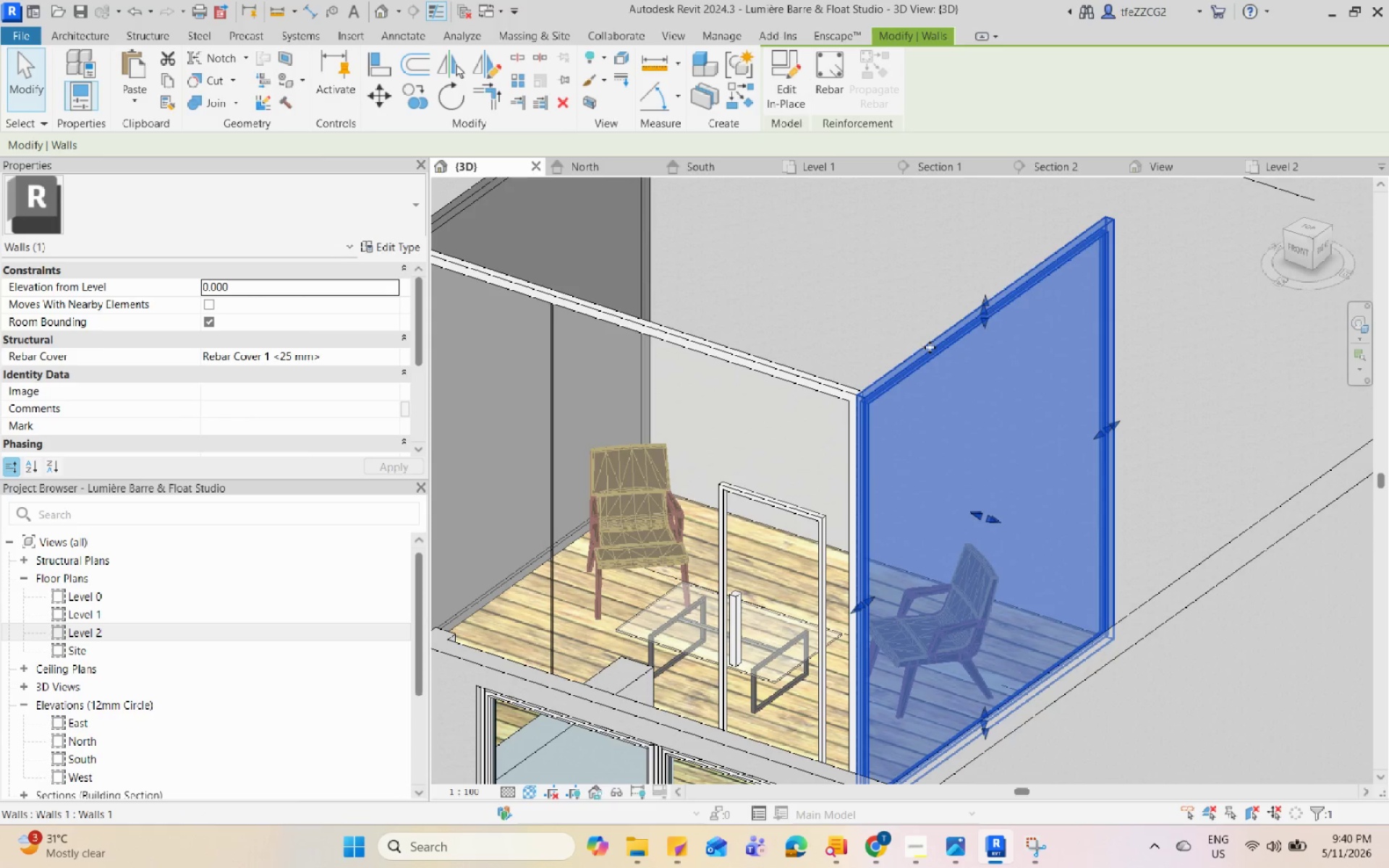 
double_click([923, 356])
 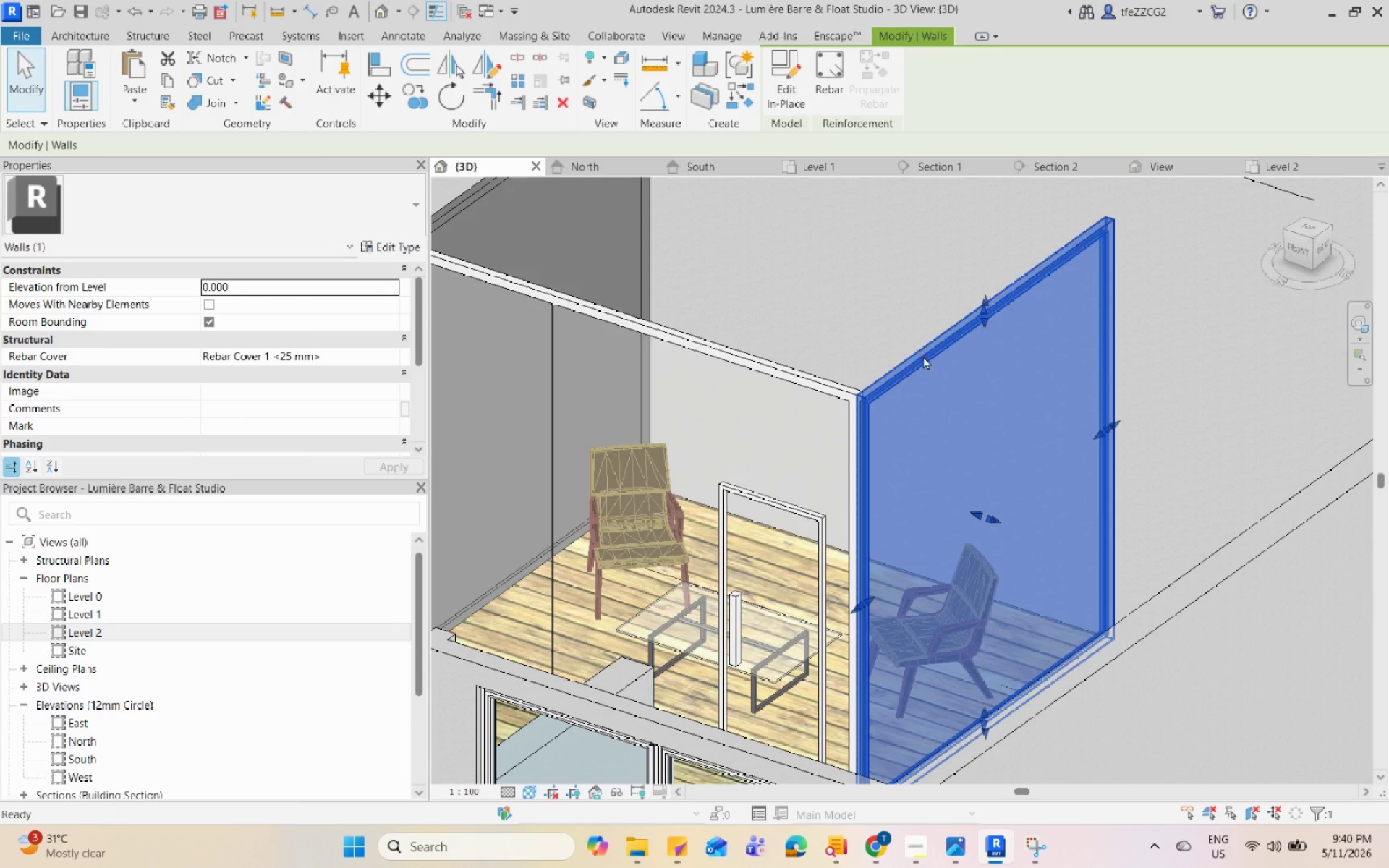 
triple_click([923, 356])
 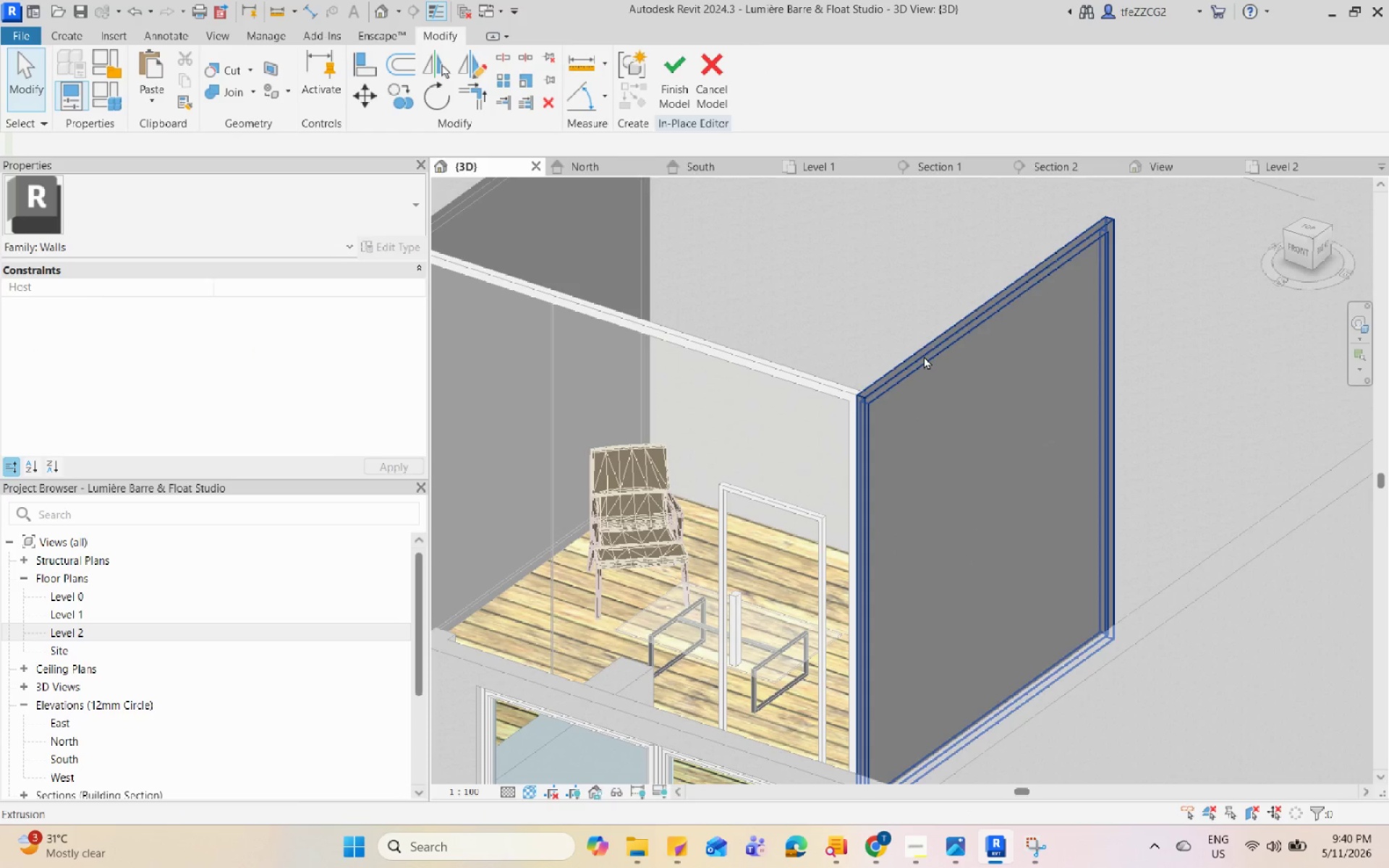 
triple_click([924, 356])
 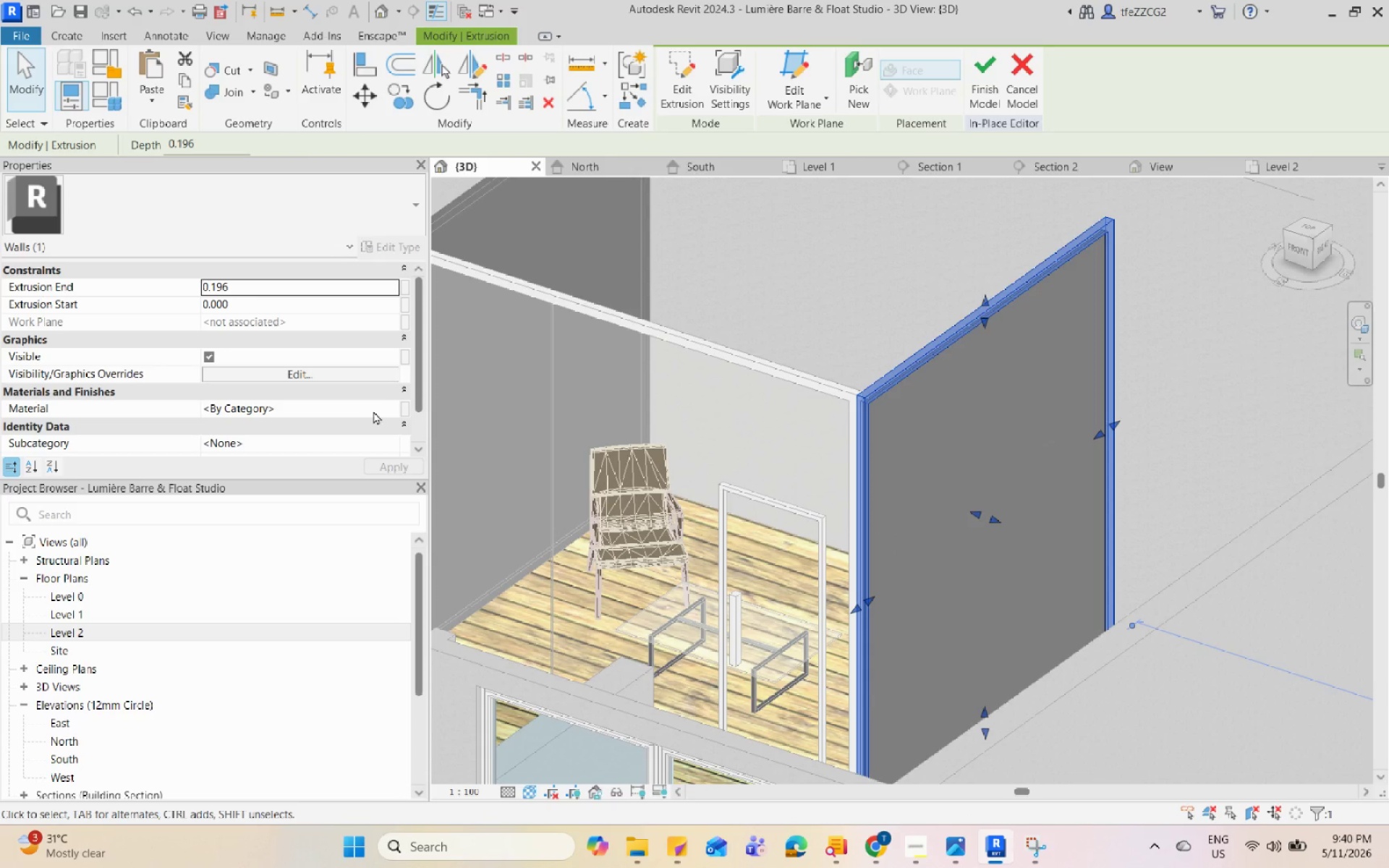 
left_click([393, 405])
 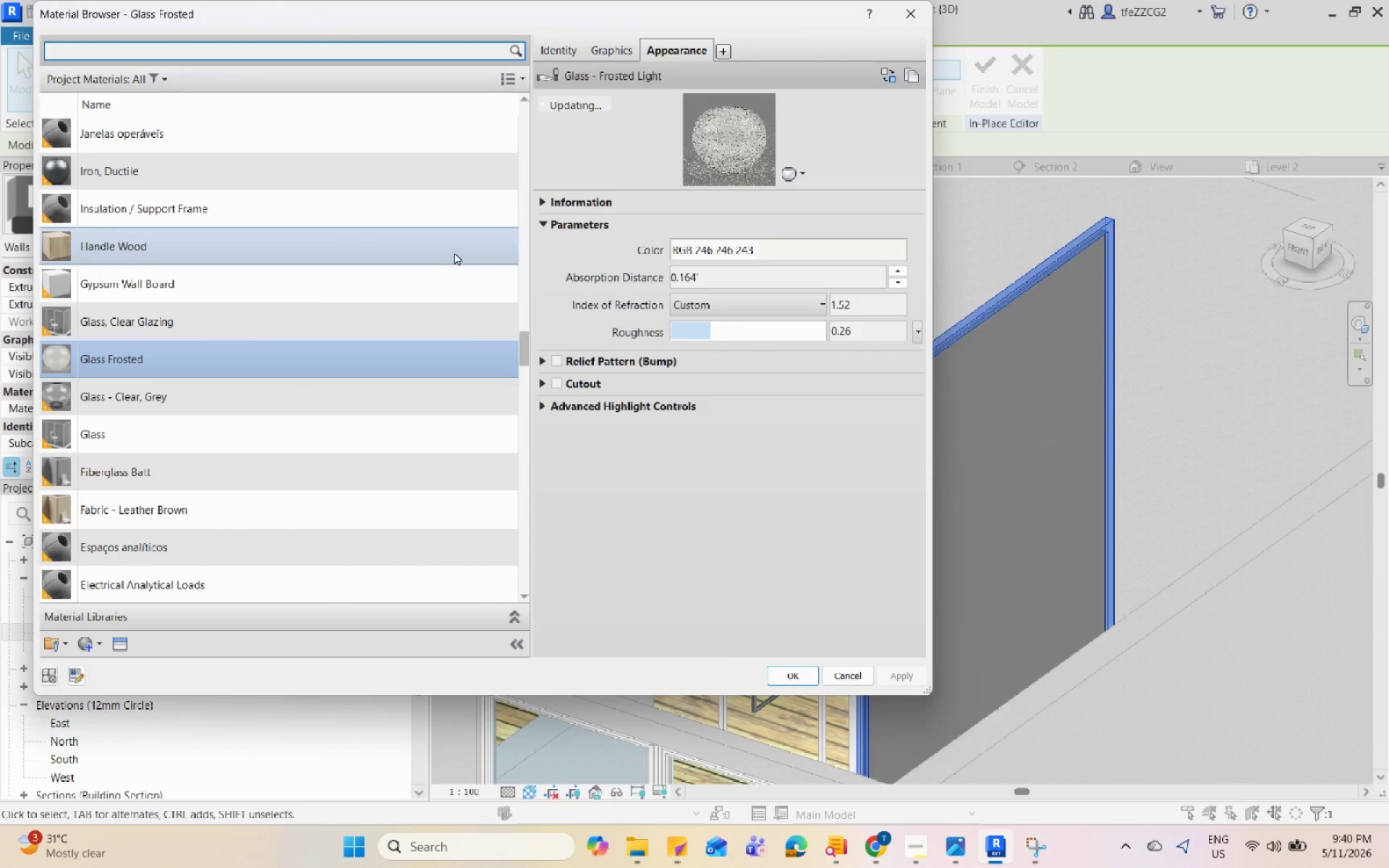 
left_click_drag(start_coordinate=[524, 347], to_coordinate=[522, 107])
 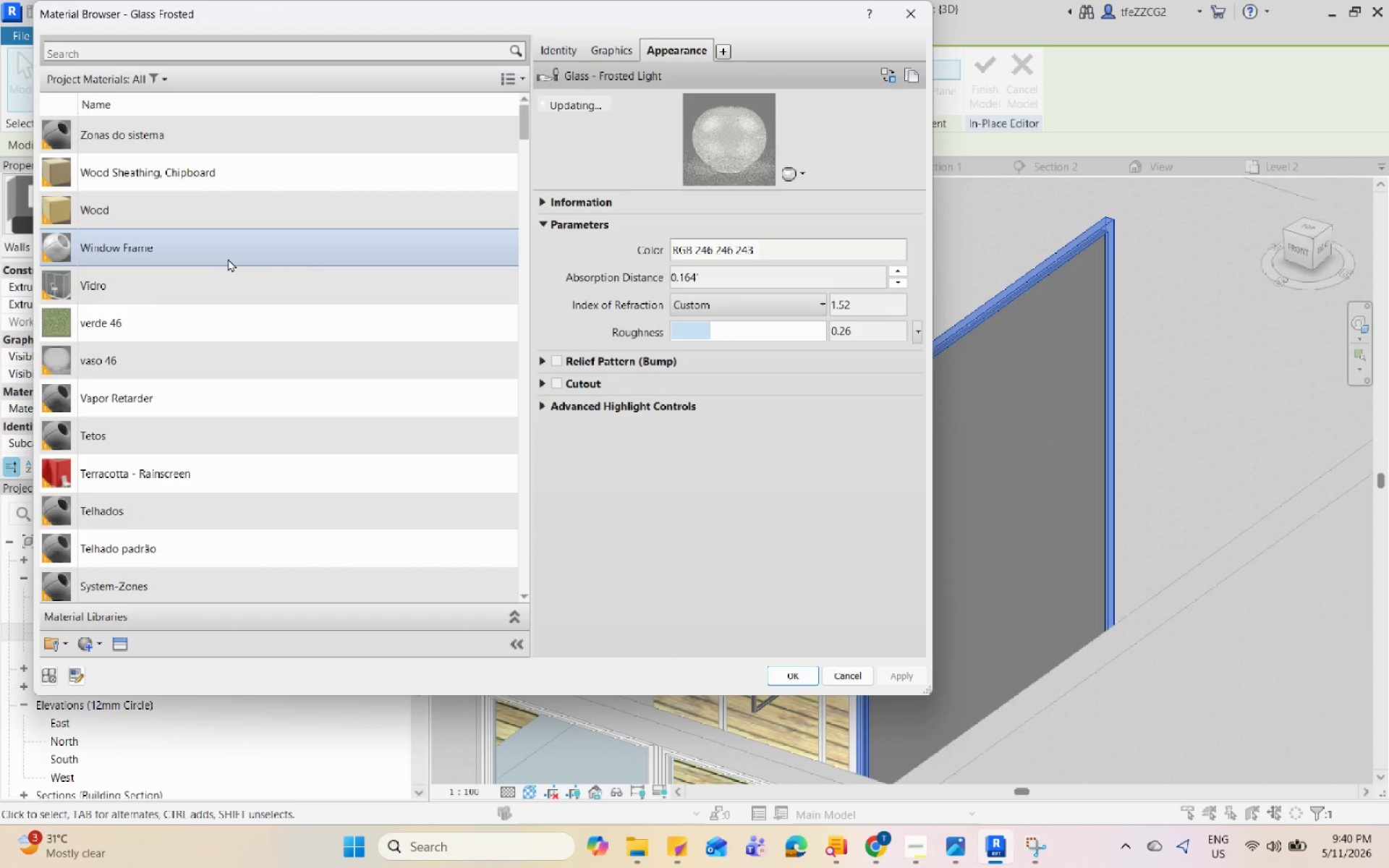 
left_click([227, 258])
 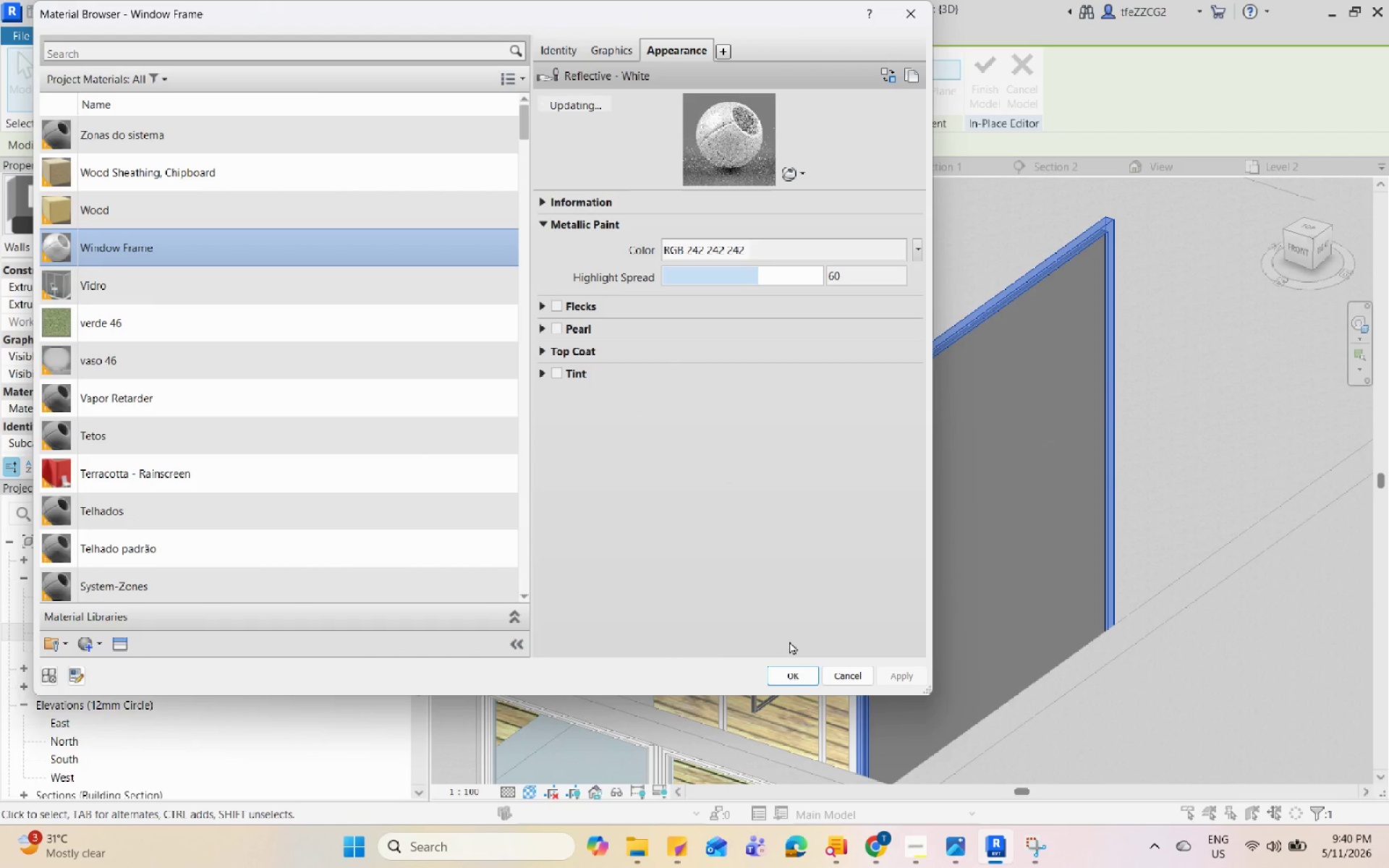 
left_click([791, 669])
 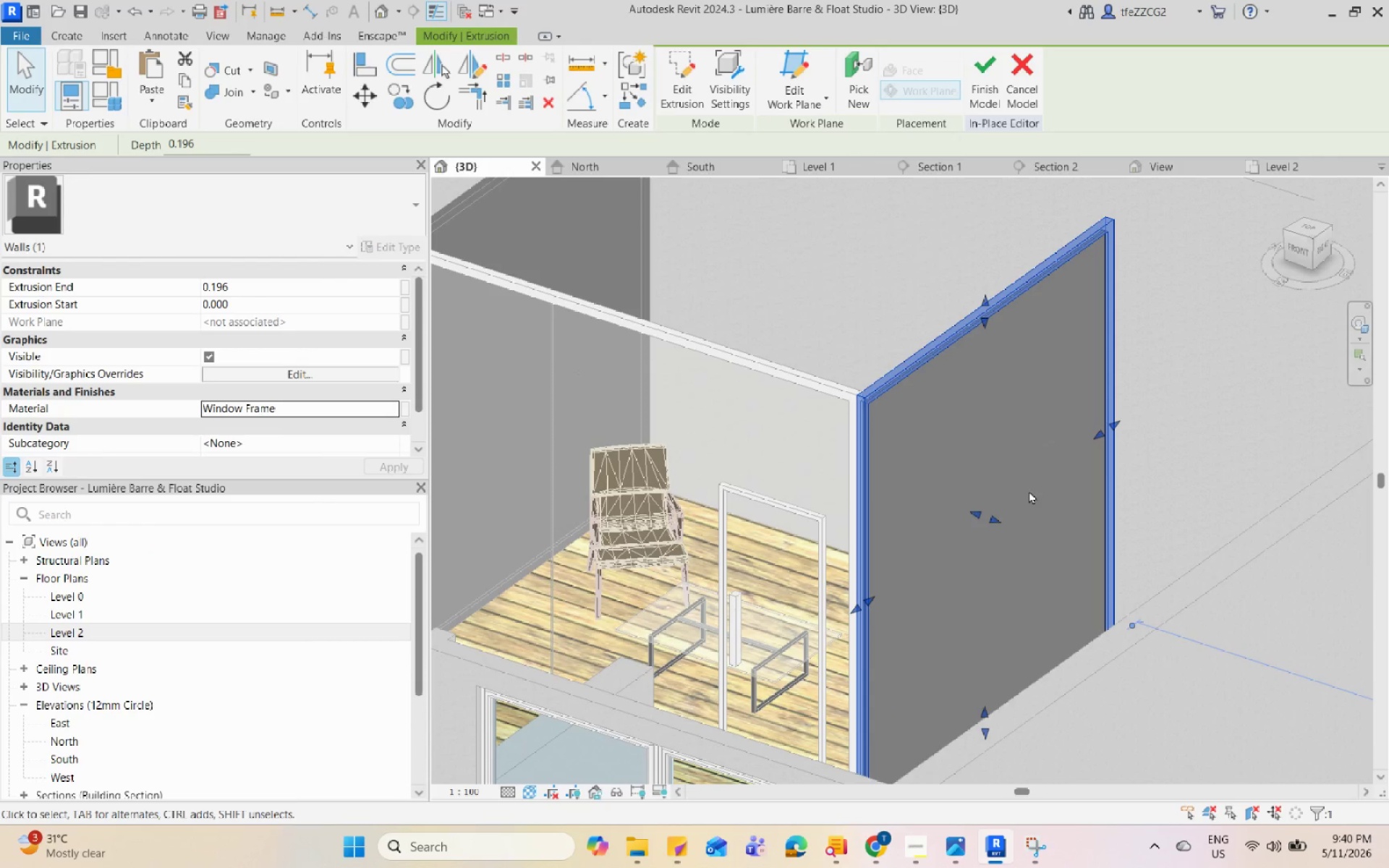 
key(Escape)
 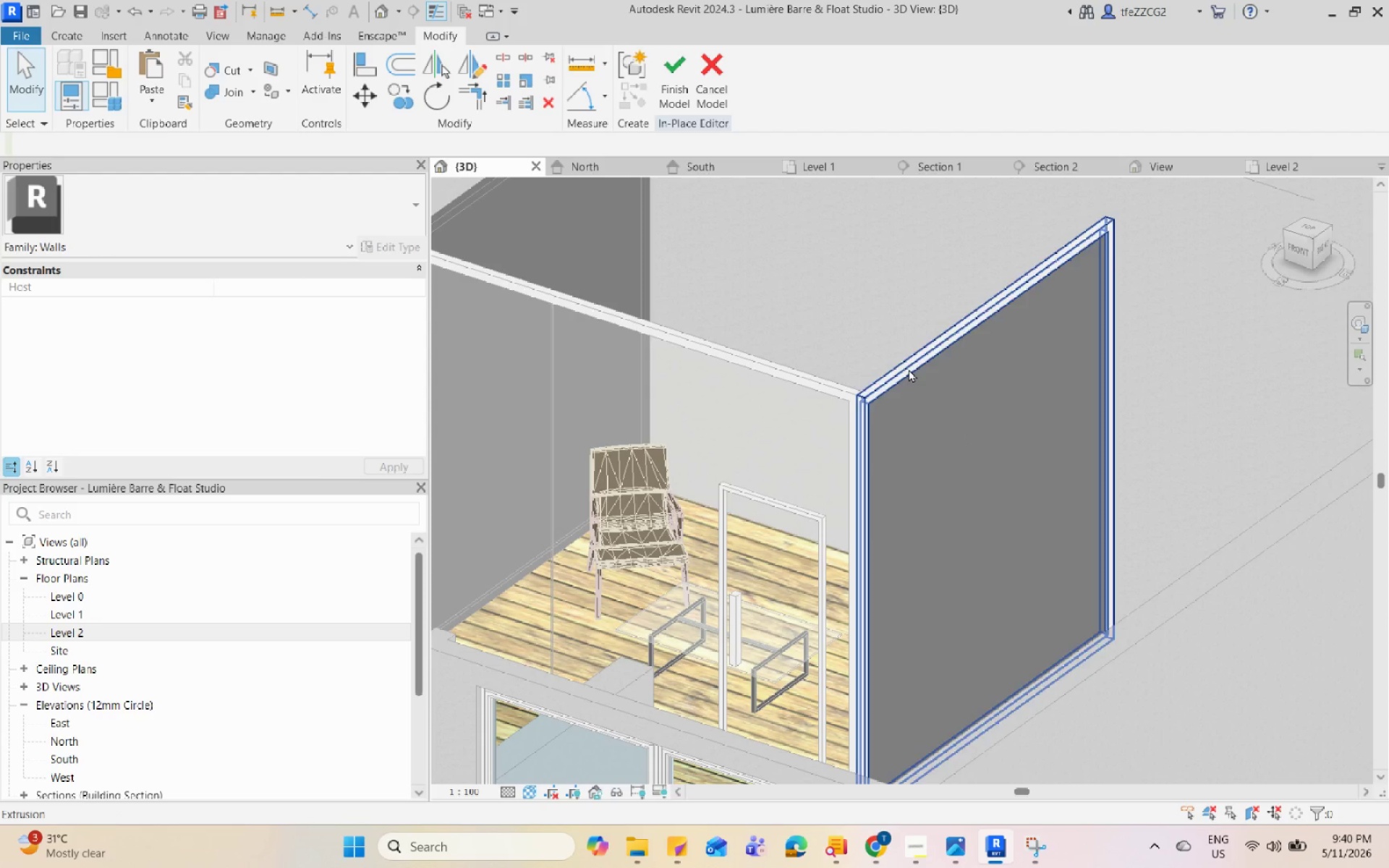 
left_click([913, 372])
 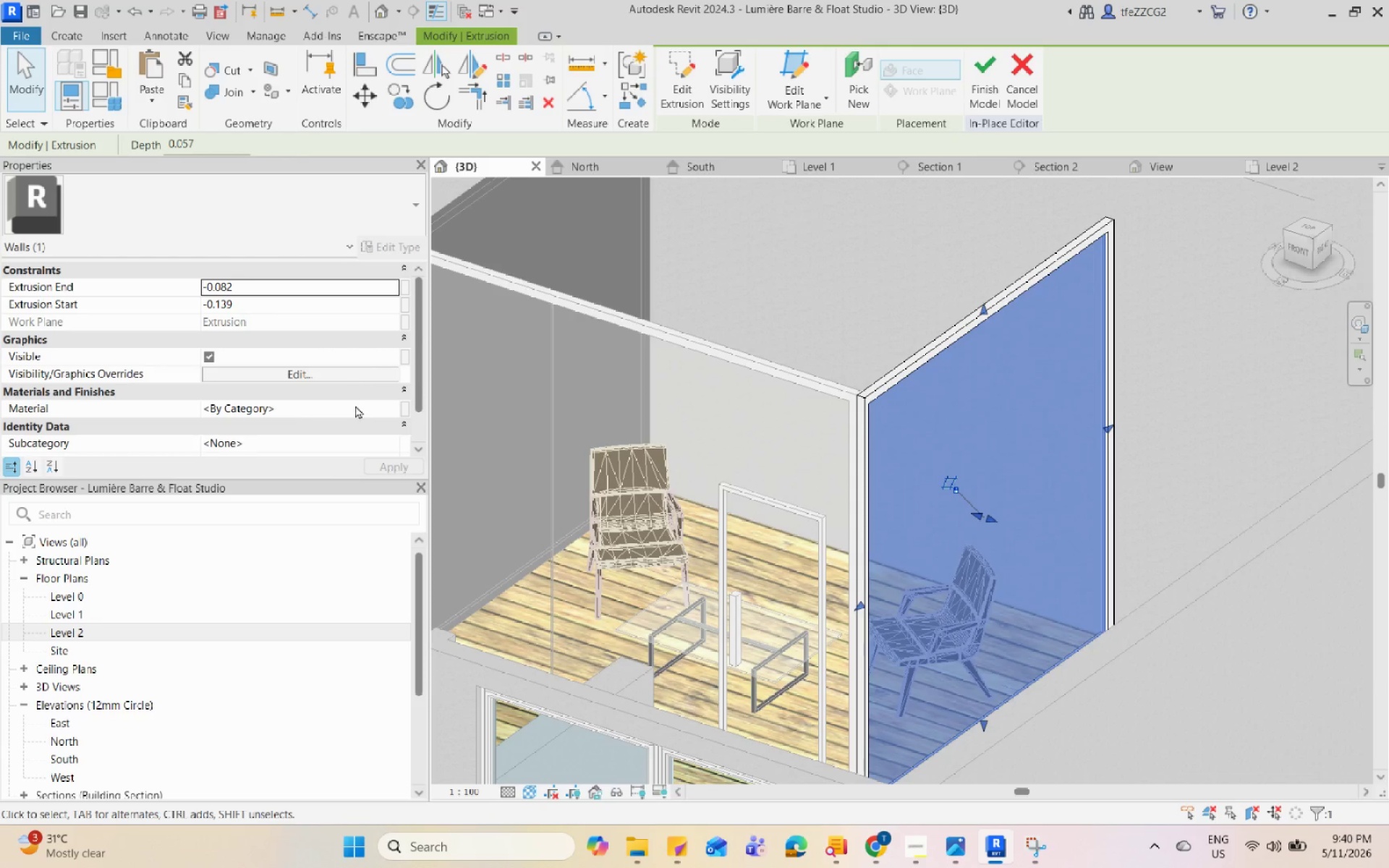 
left_click([398, 409])
 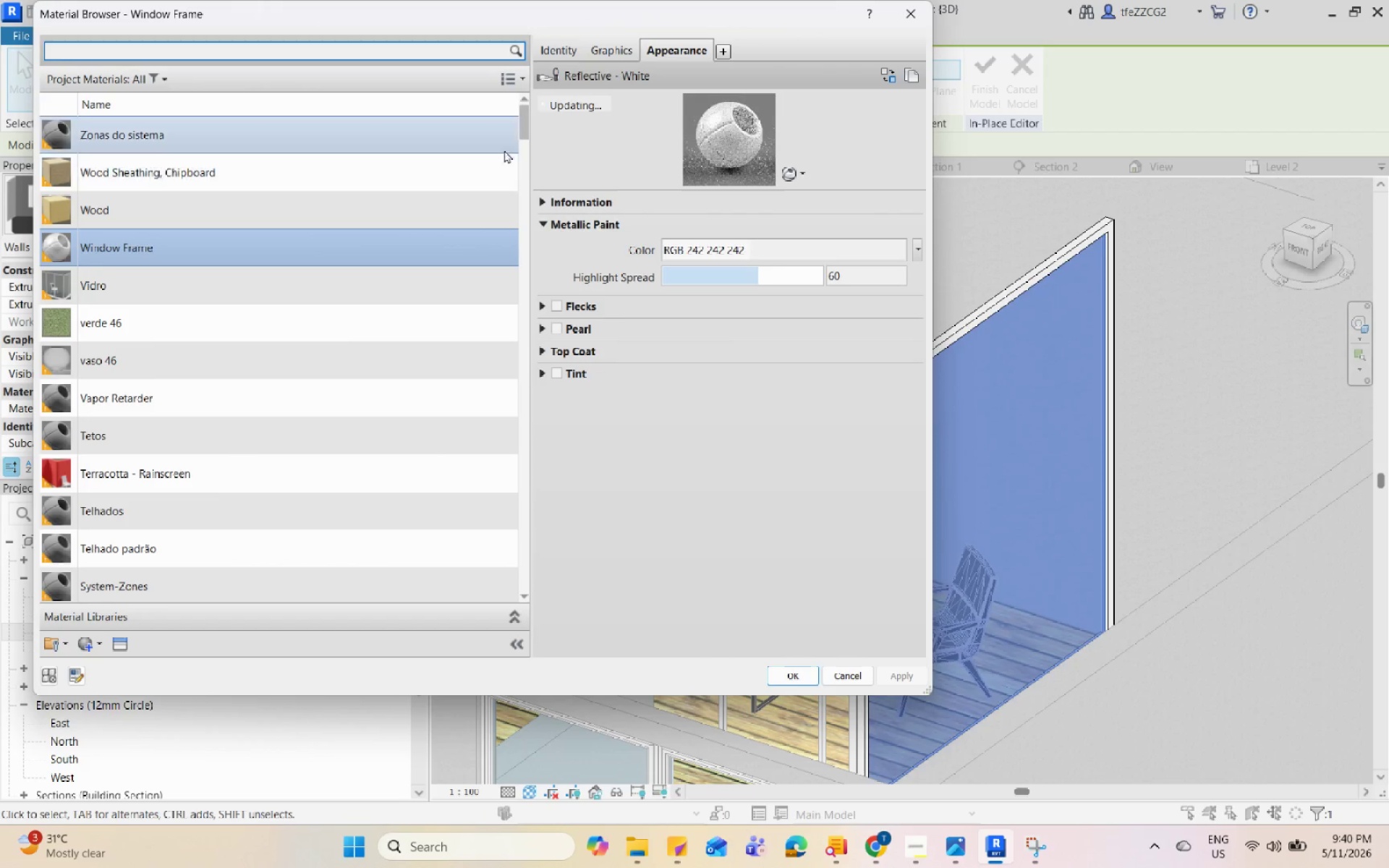 
left_click_drag(start_coordinate=[525, 123], to_coordinate=[515, 341])
 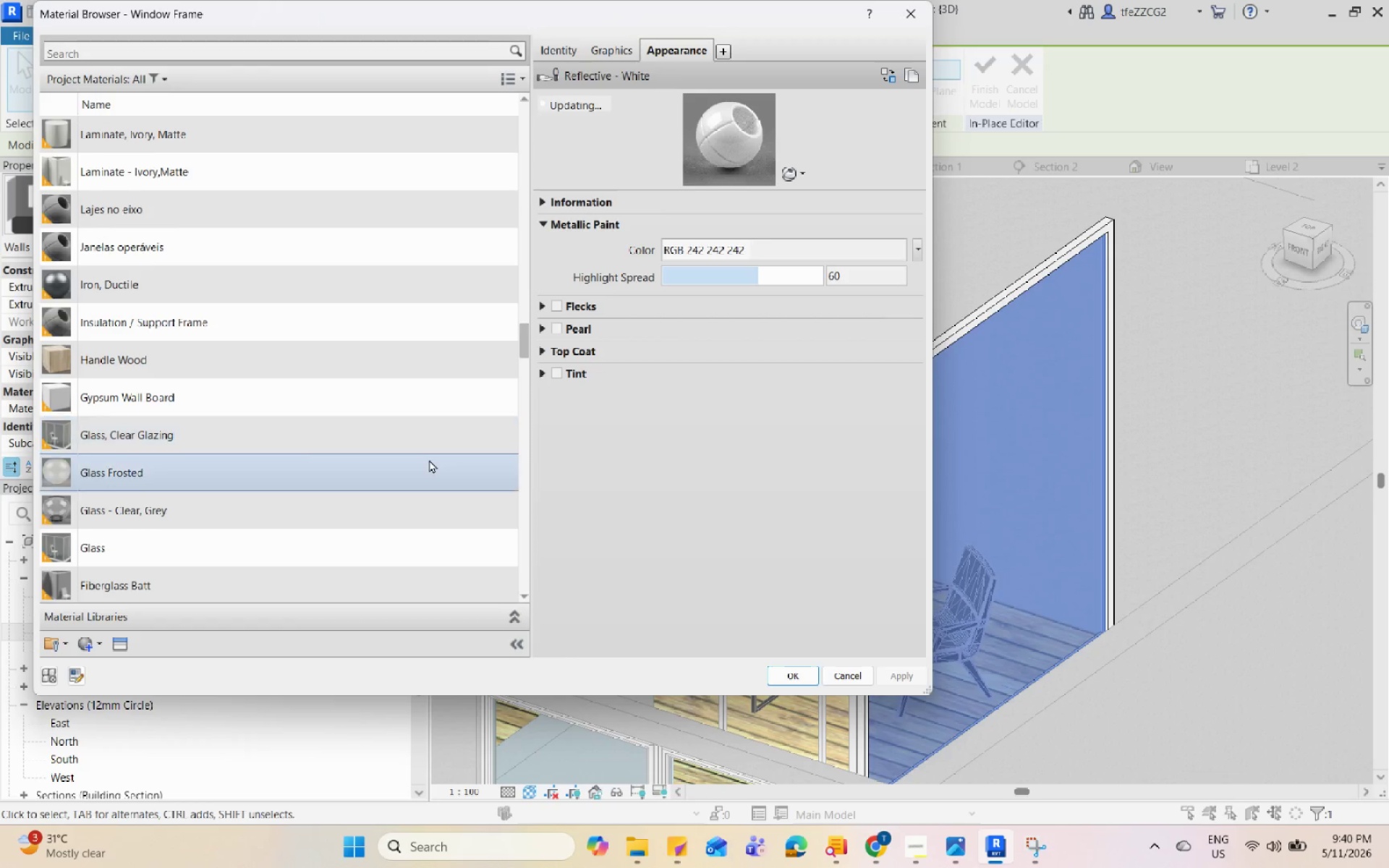 
left_click([429, 461])
 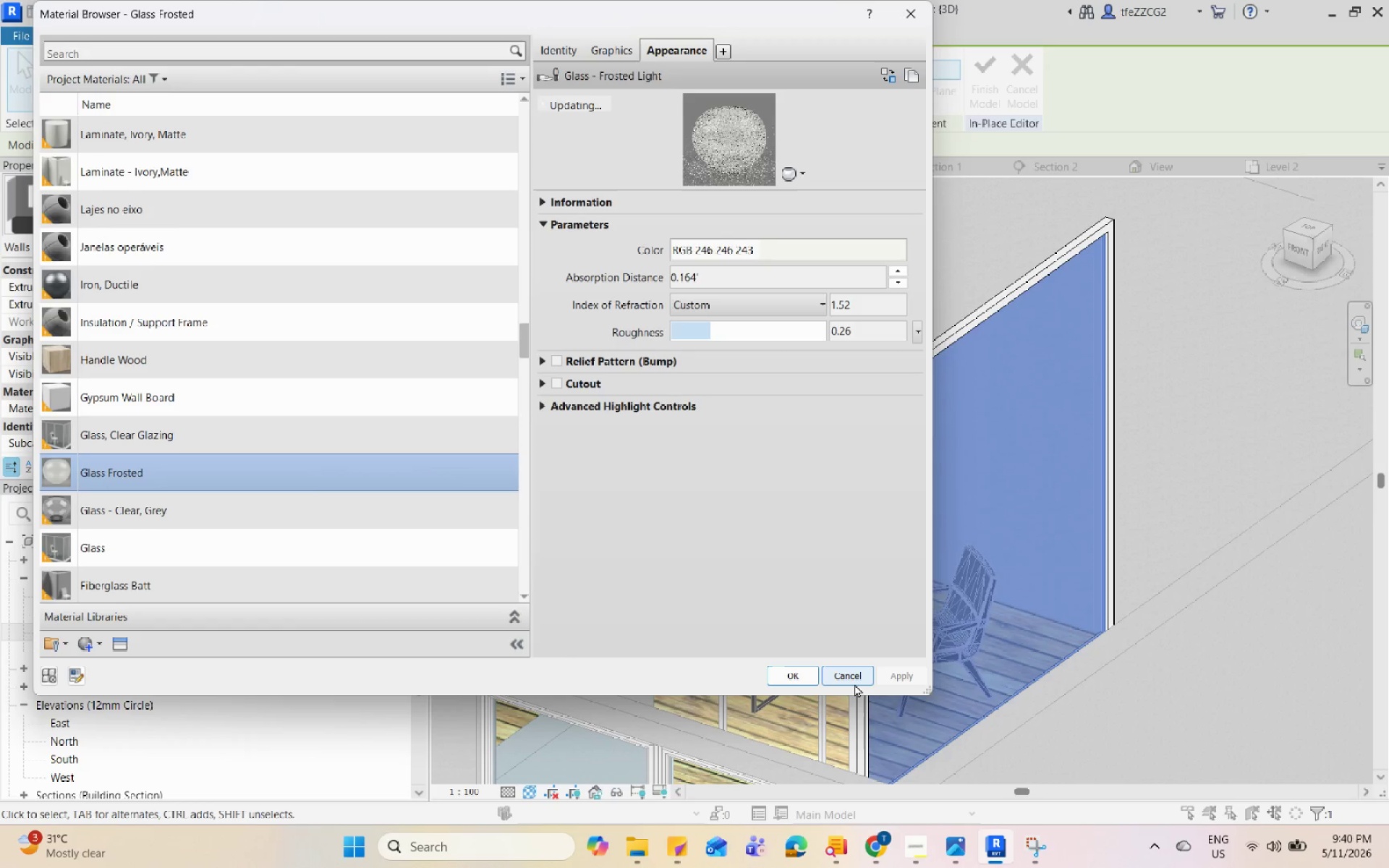 
left_click([808, 678])
 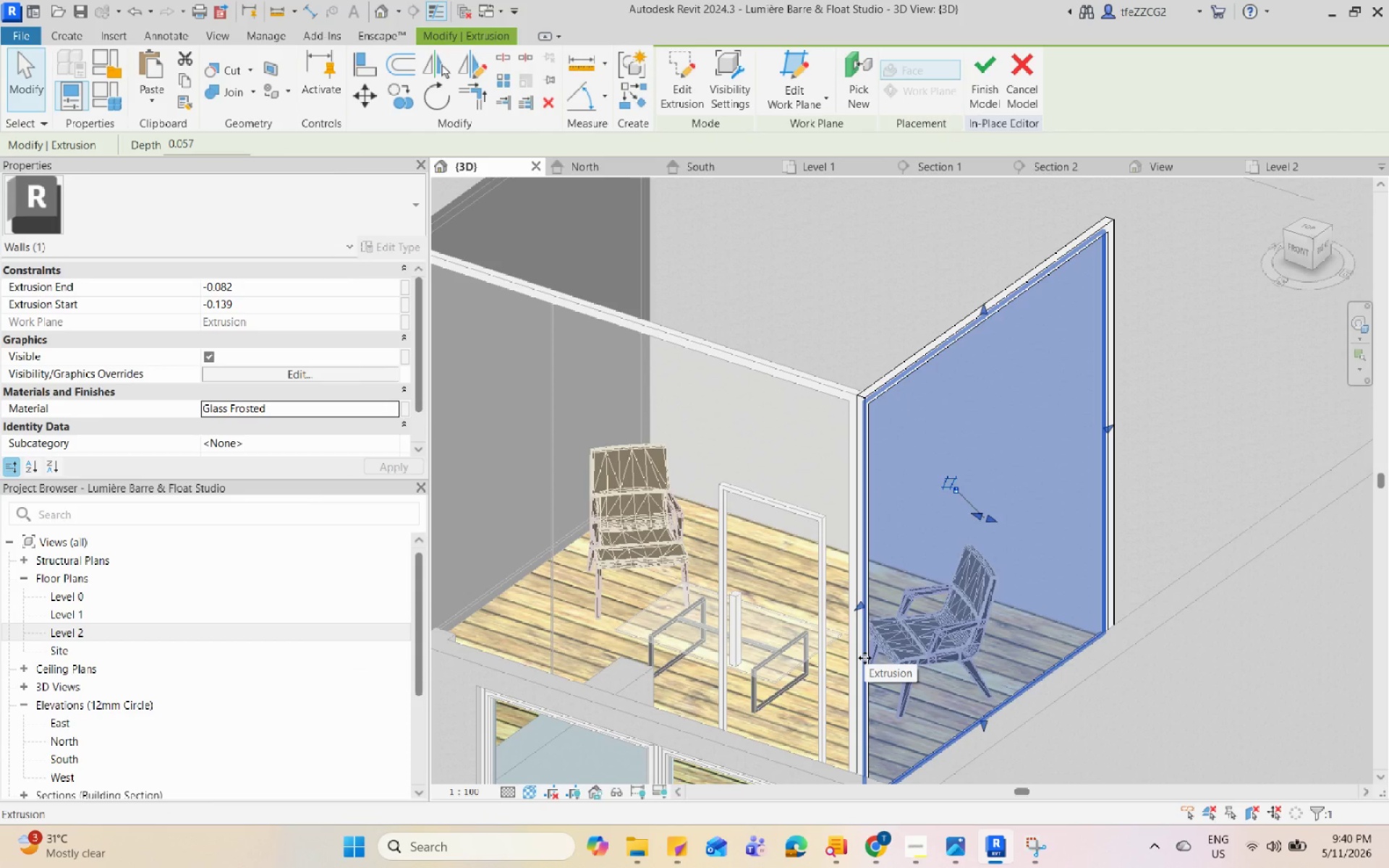 
key(Escape)
 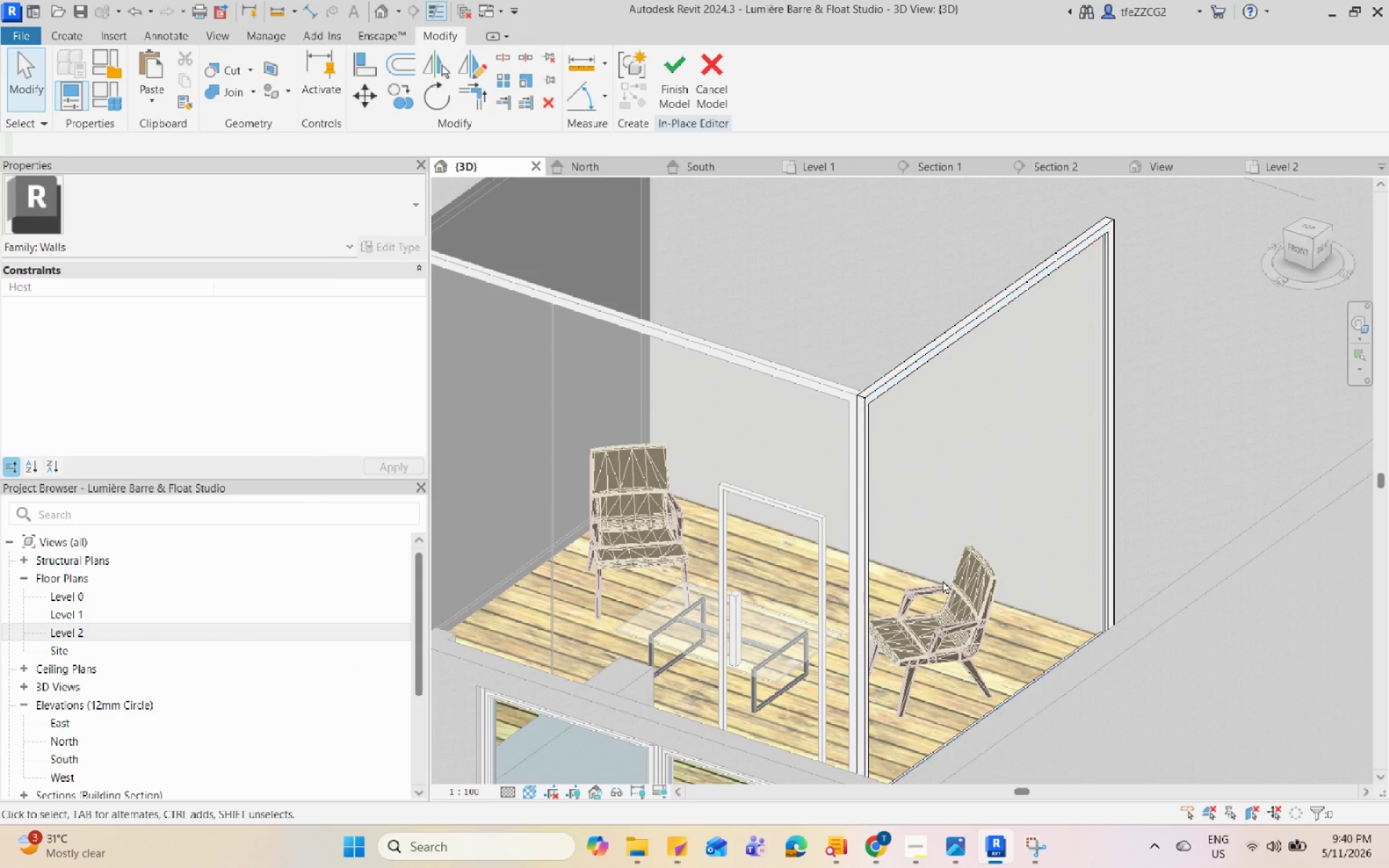 
scroll: coordinate [1005, 488], scroll_direction: down, amount: 3.0
 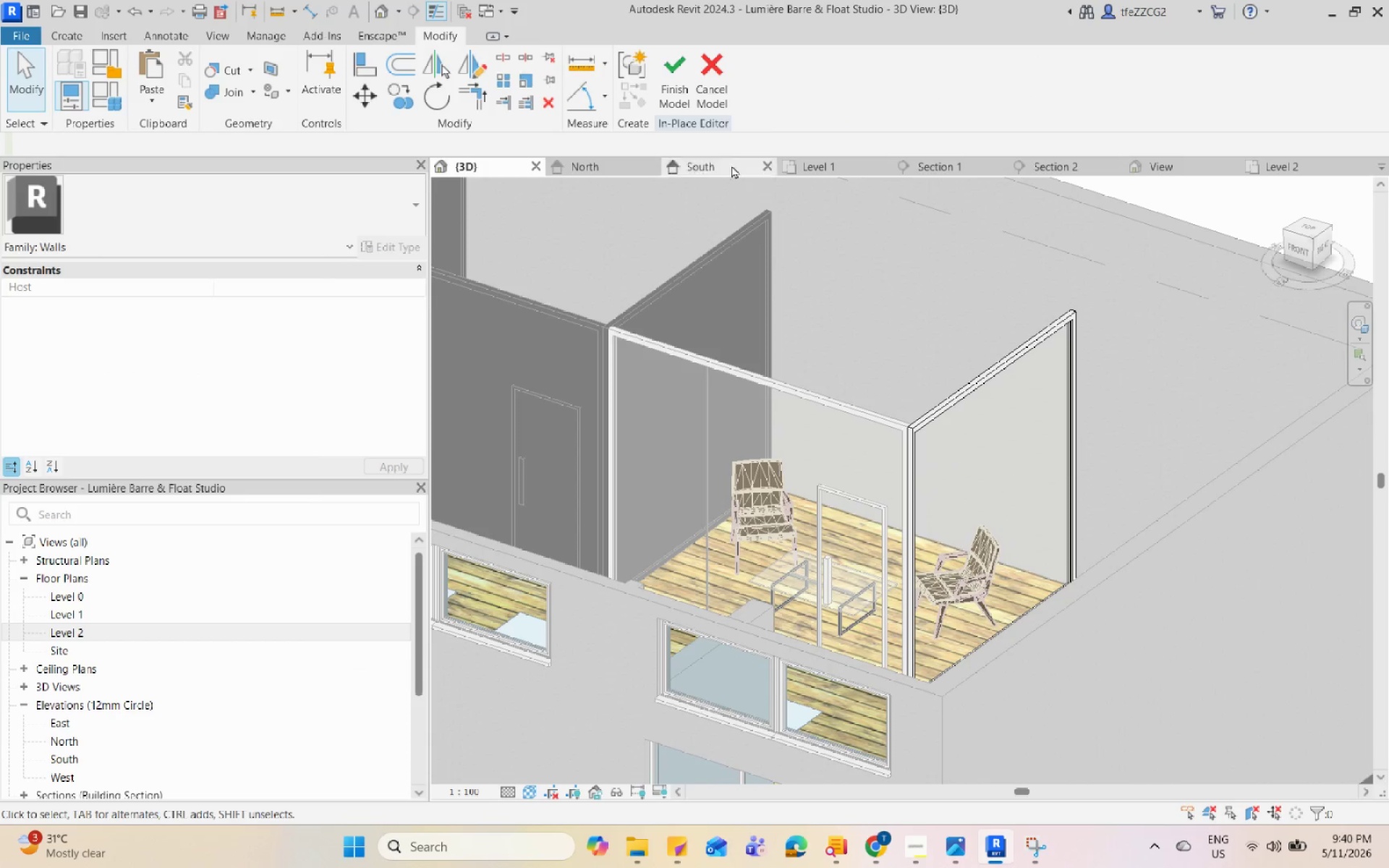 
left_click([687, 91])
 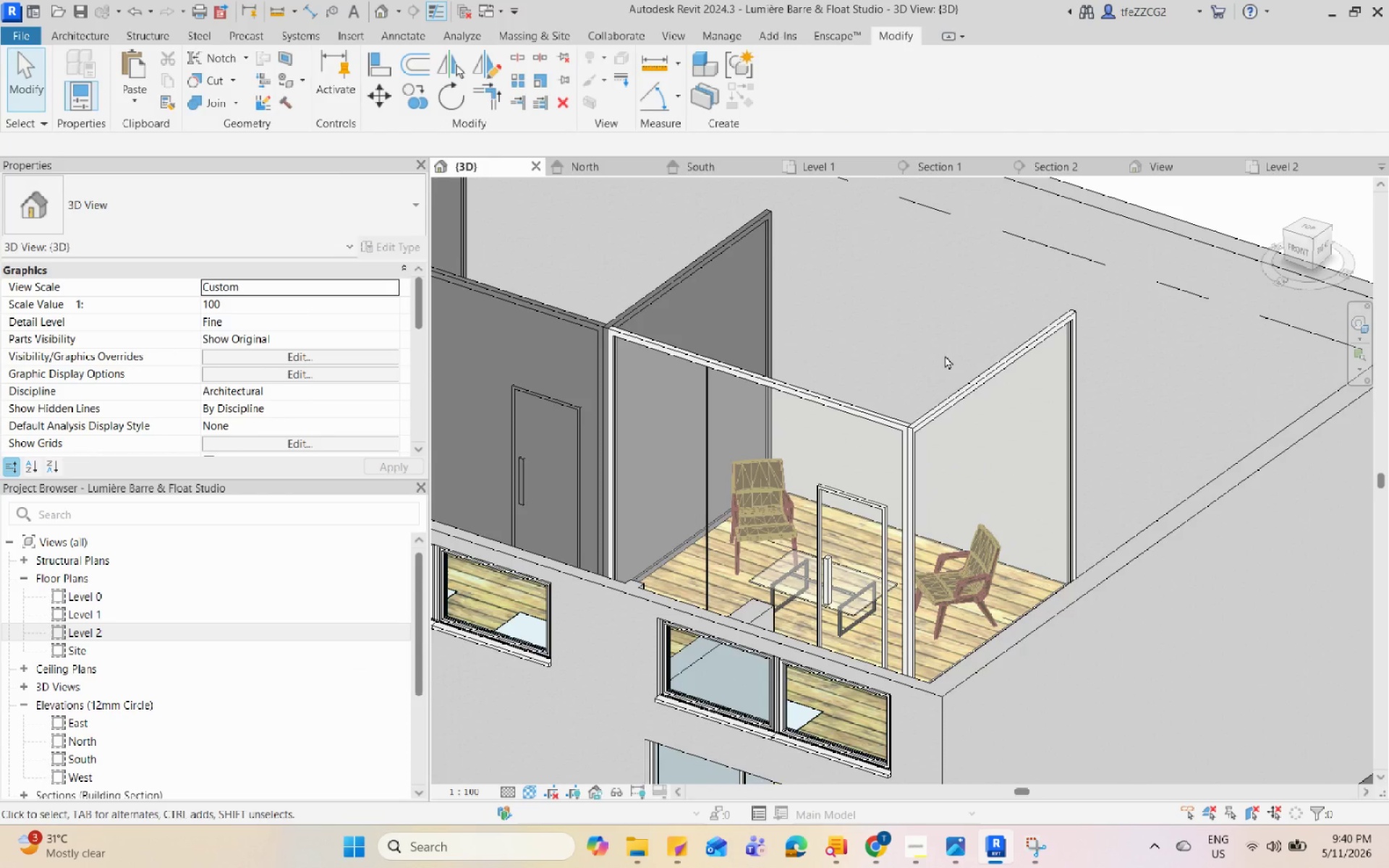 
key(Escape)
 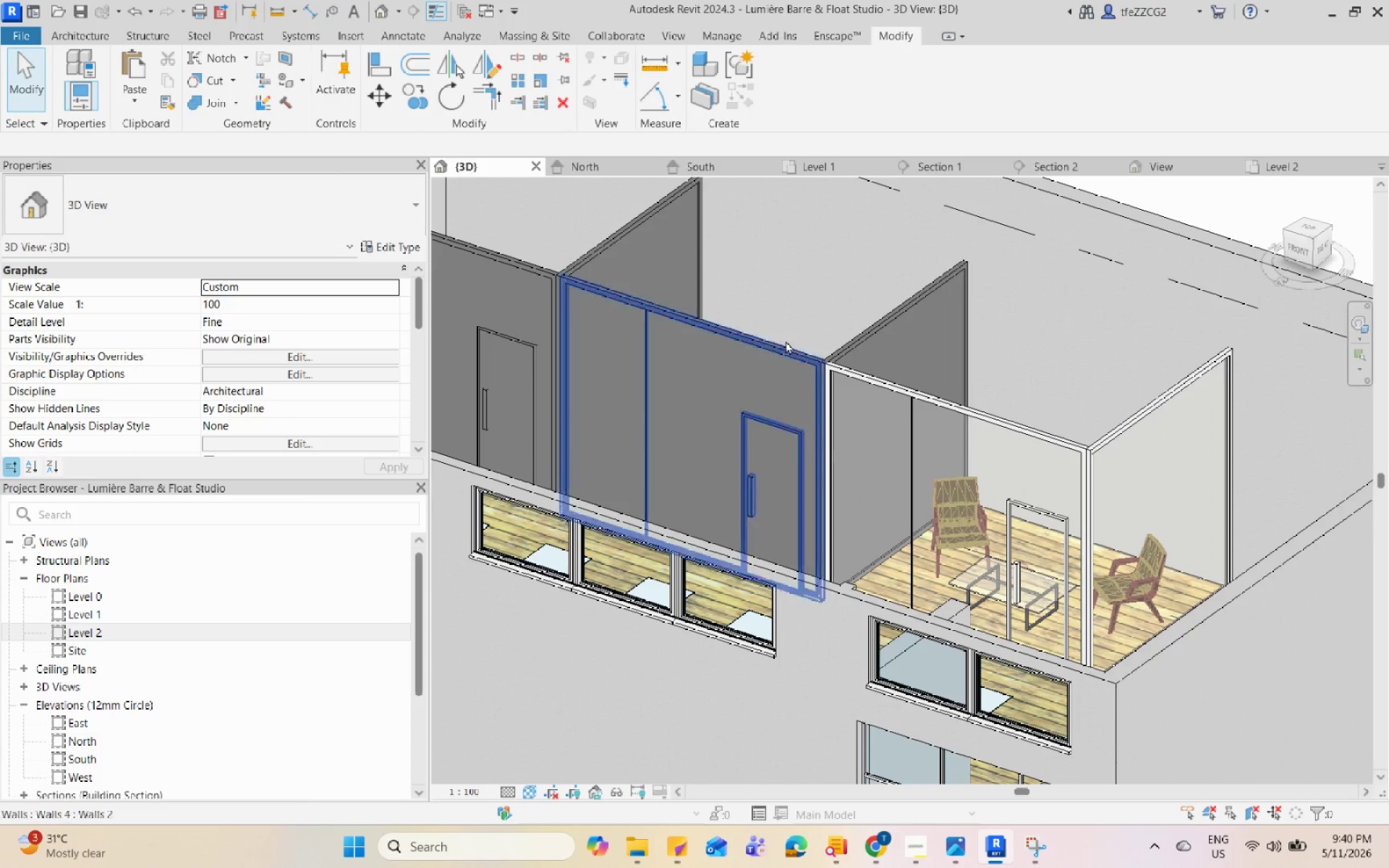 
scroll: coordinate [727, 359], scroll_direction: down, amount: 1.0
 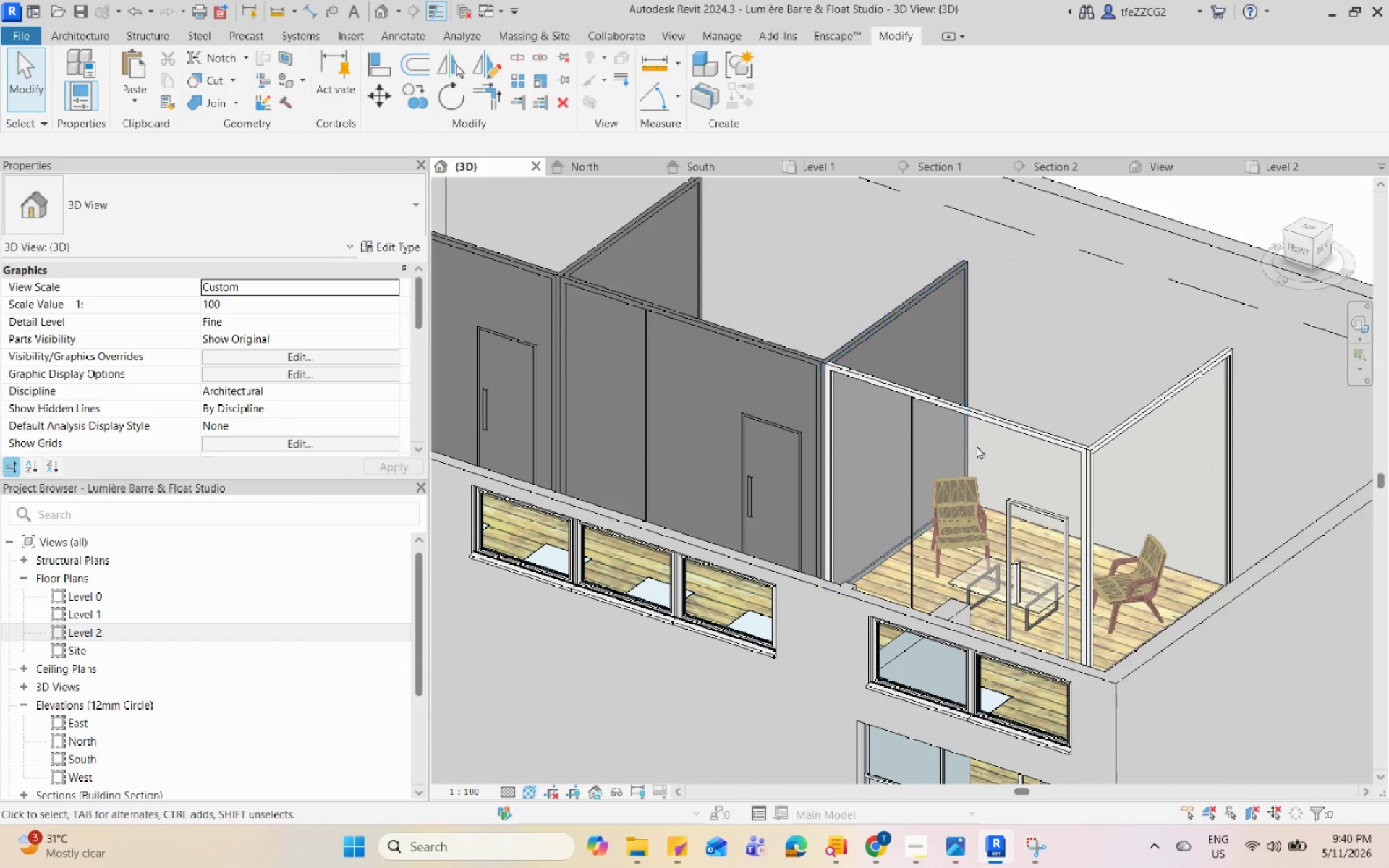 
left_click([576, 161])
 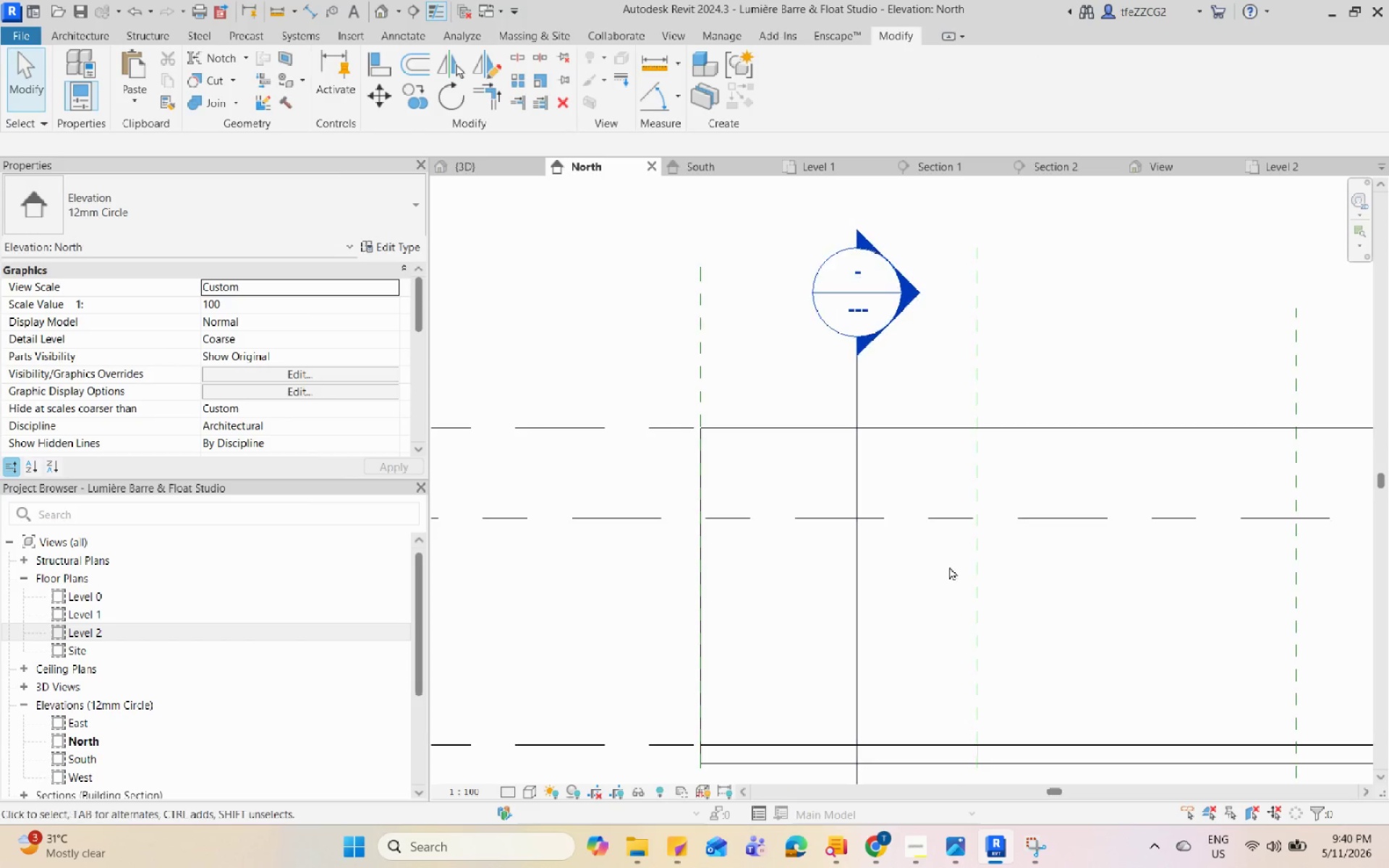 
scroll: coordinate [954, 440], scroll_direction: down, amount: 10.0
 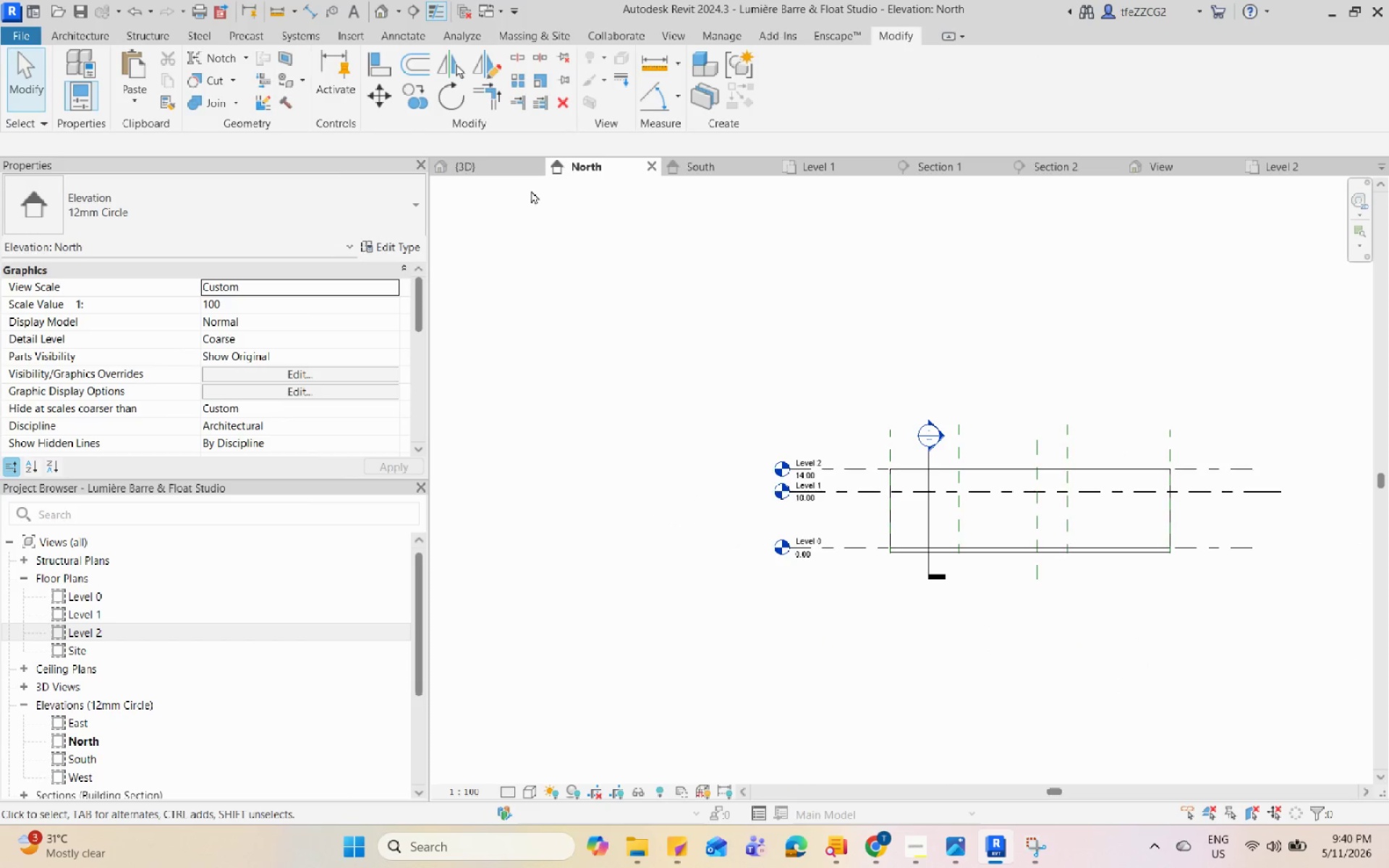 
left_click([498, 164])
 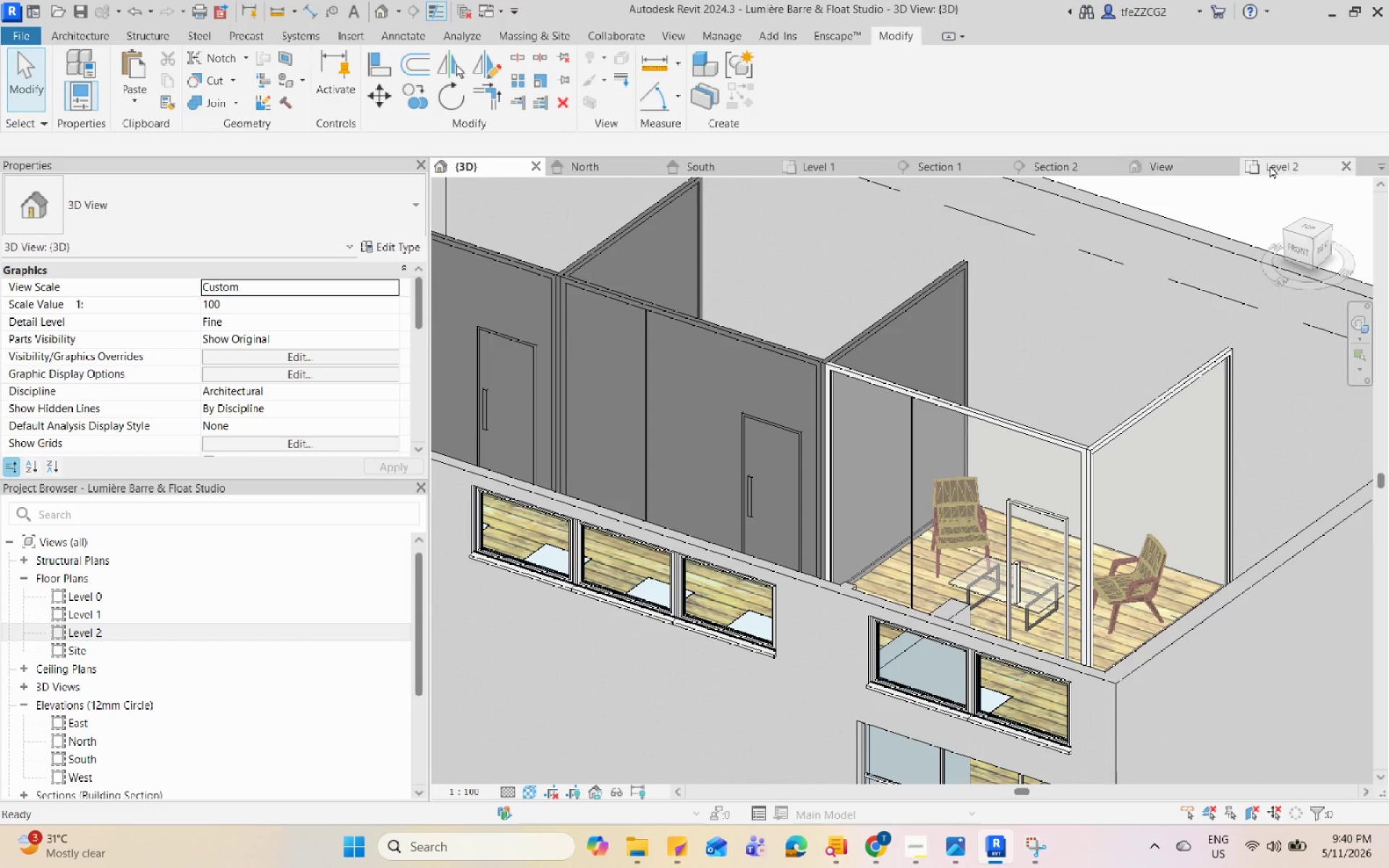 
left_click([1274, 166])
 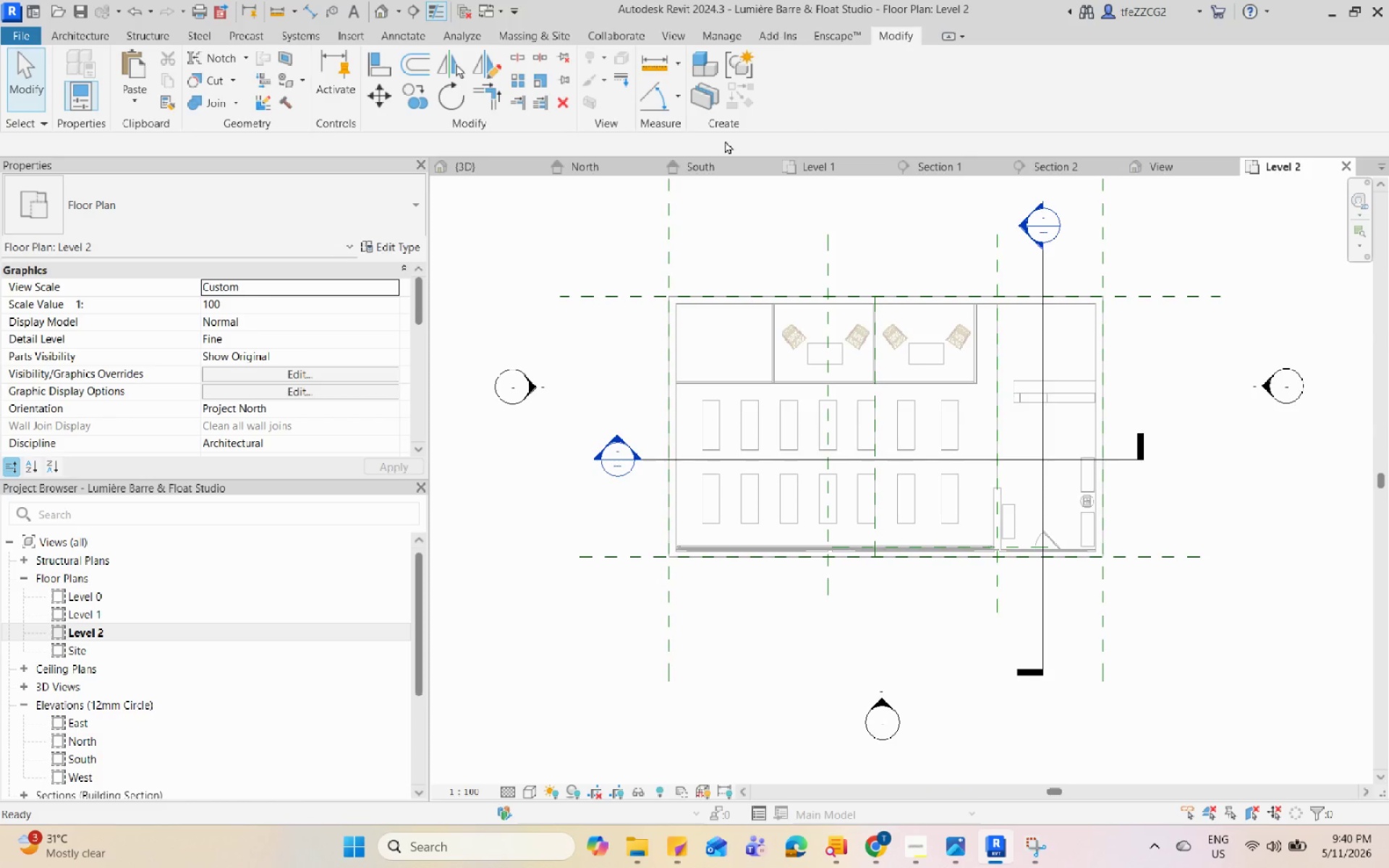 
left_click([454, 163])
 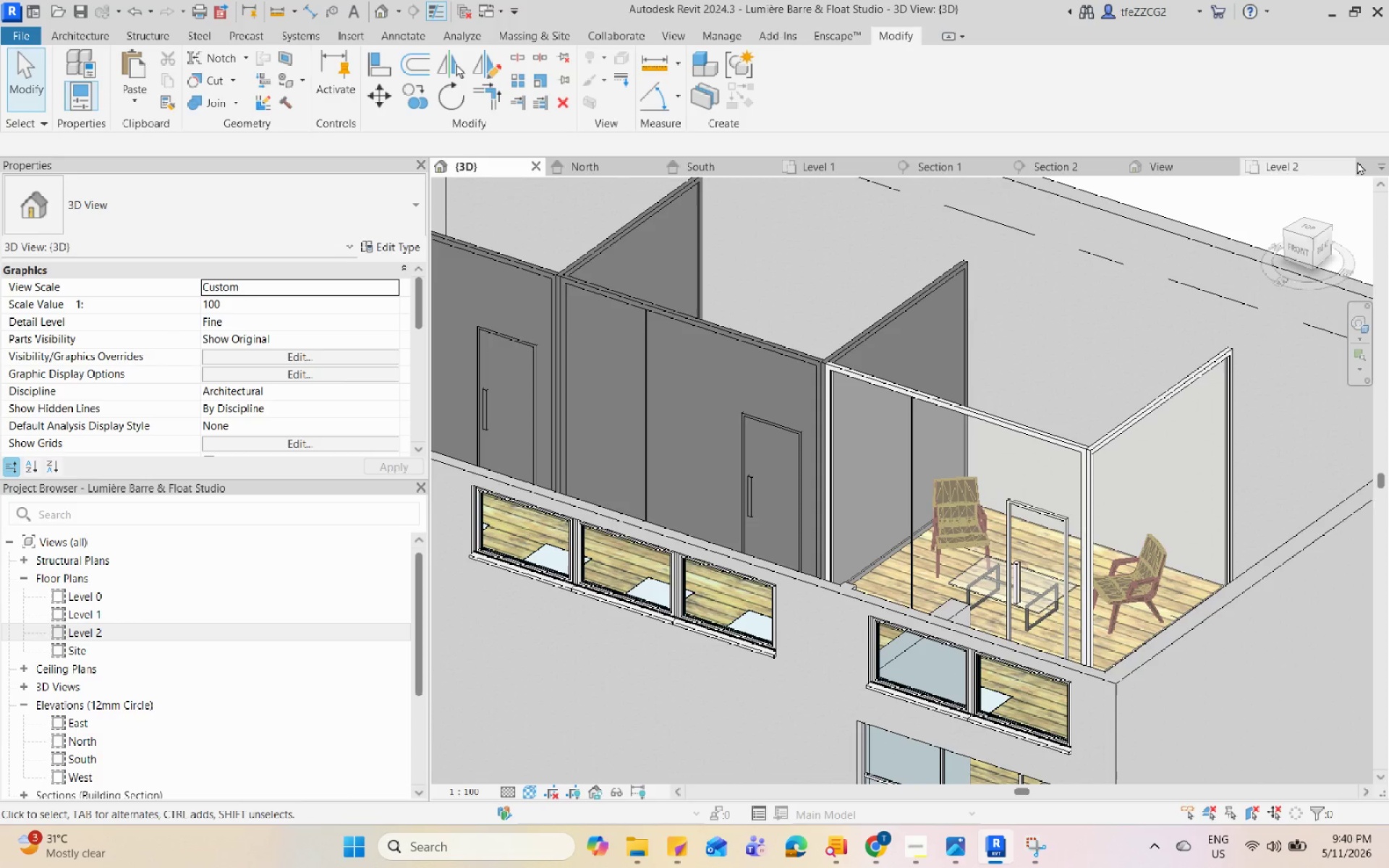 
left_click([1378, 163])
 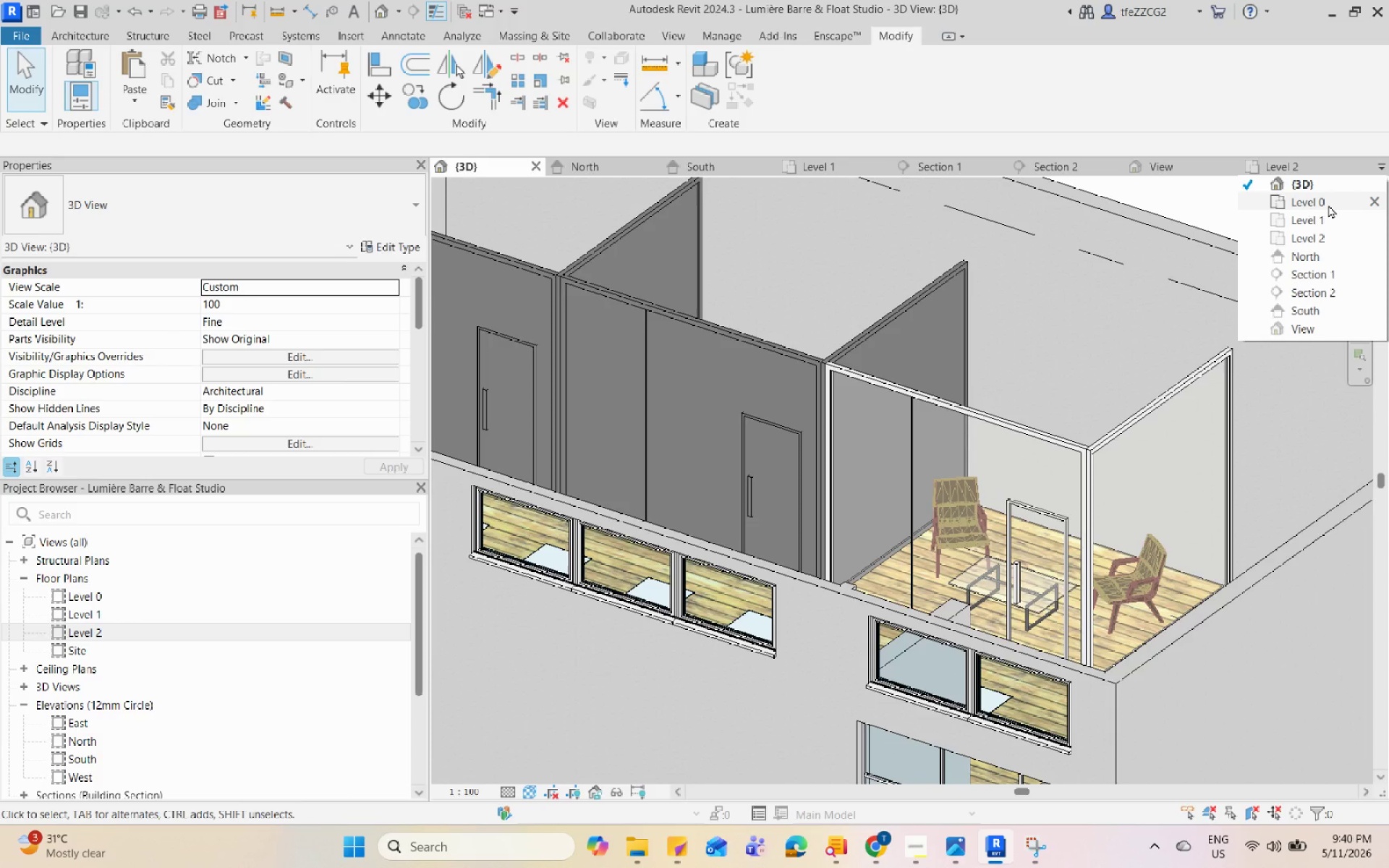 
left_click([1328, 205])
 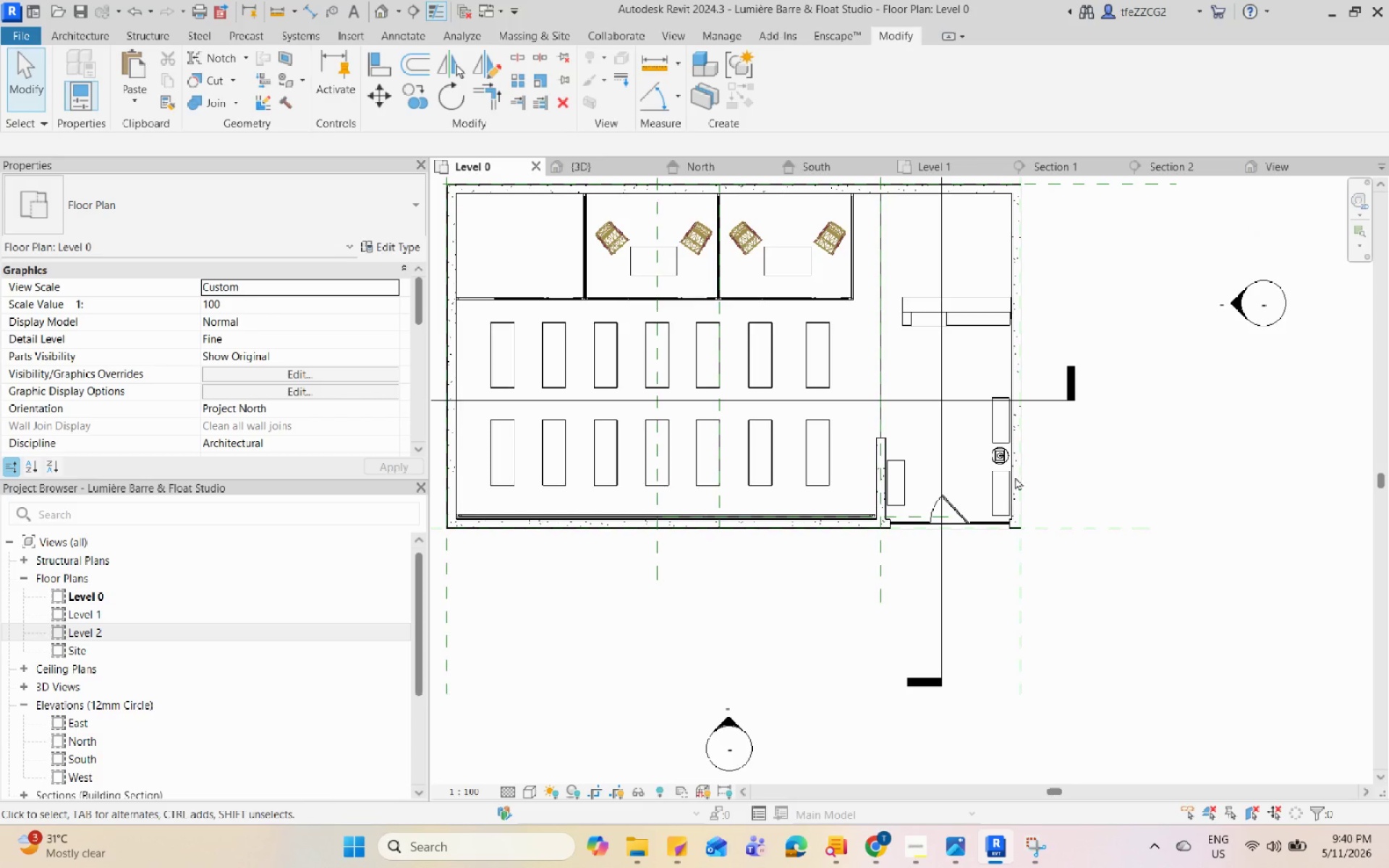 
left_click([933, 315])
 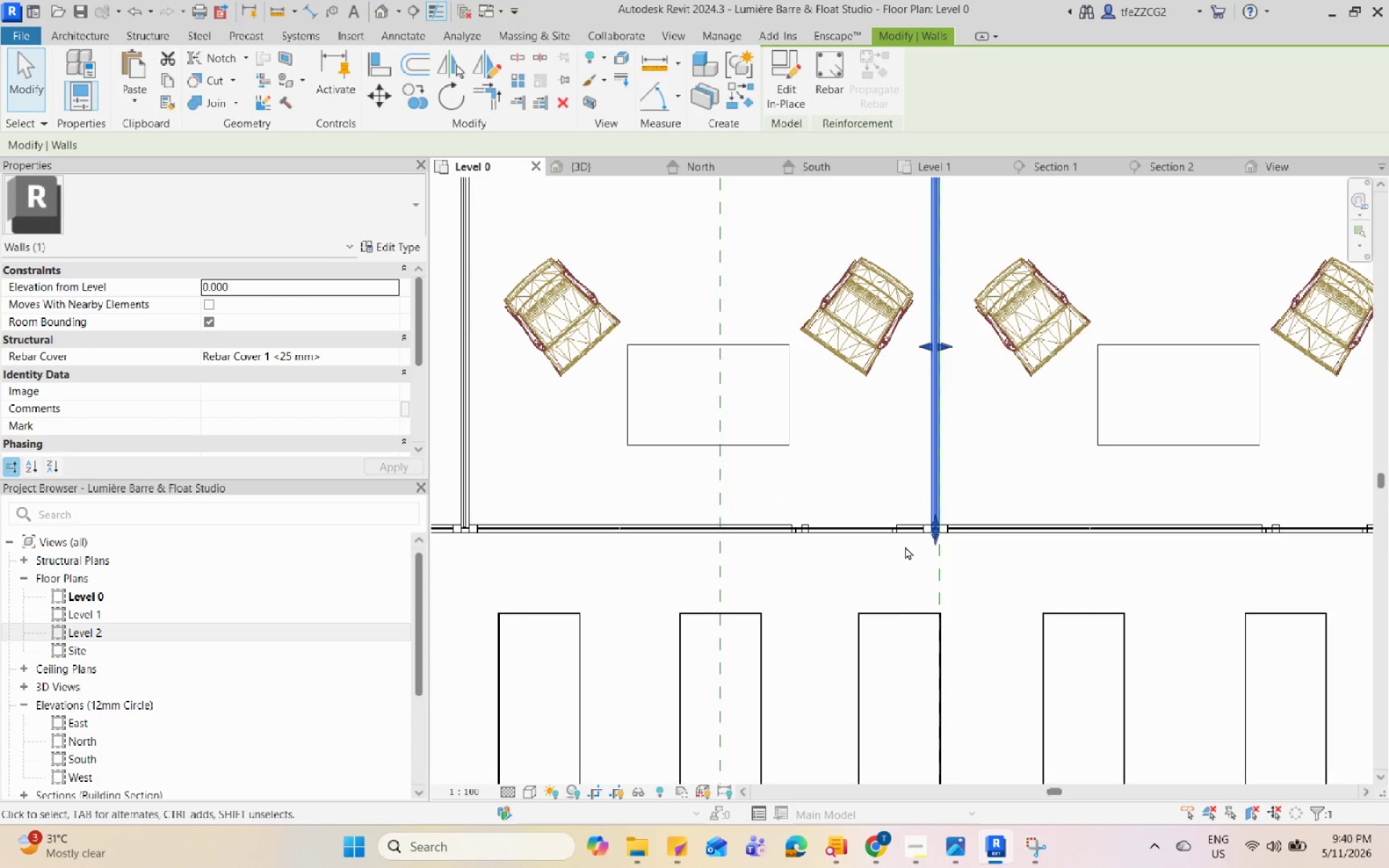 
scroll: coordinate [908, 313], scroll_direction: up, amount: 9.0
 